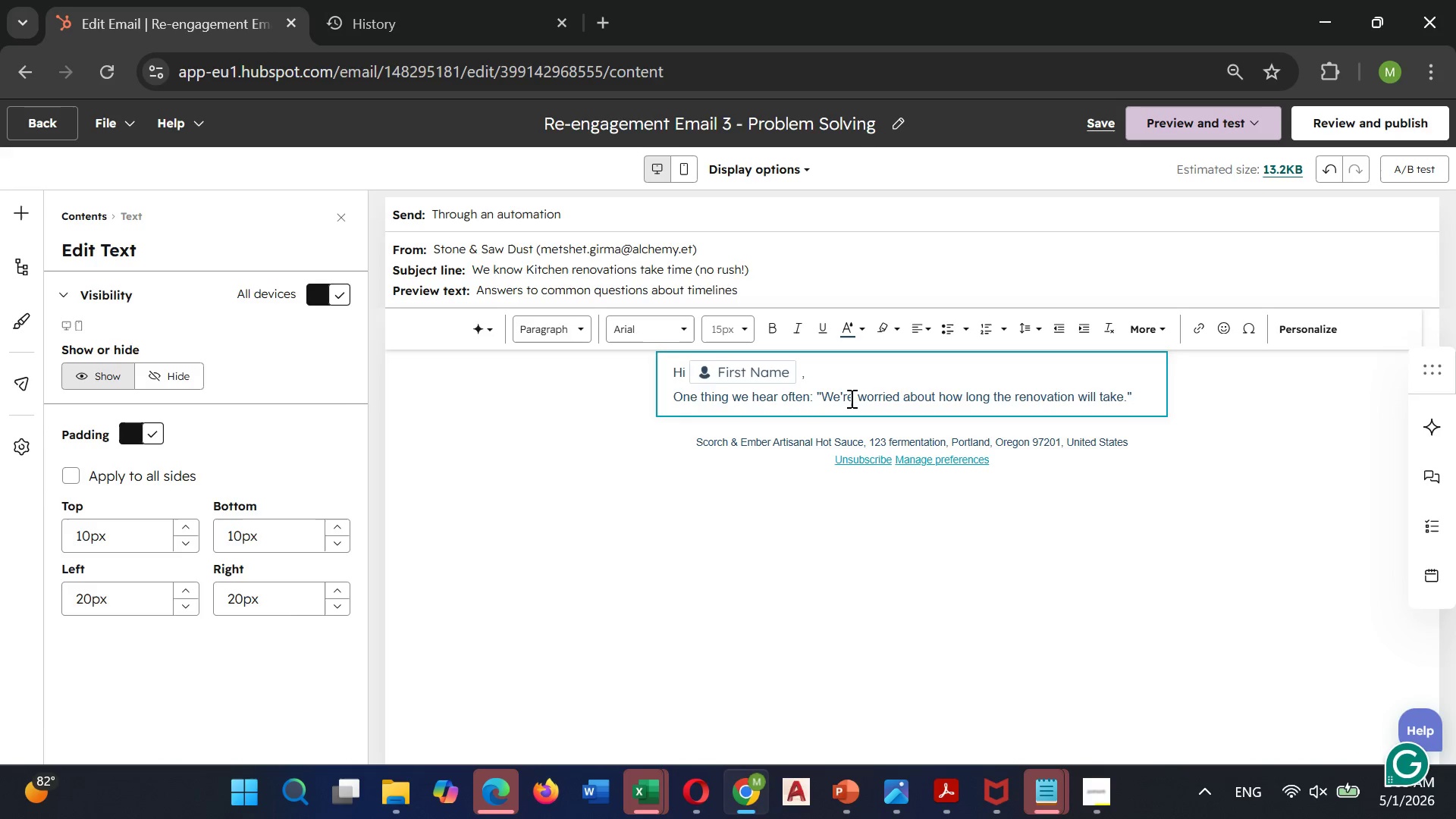 
key(Space)
 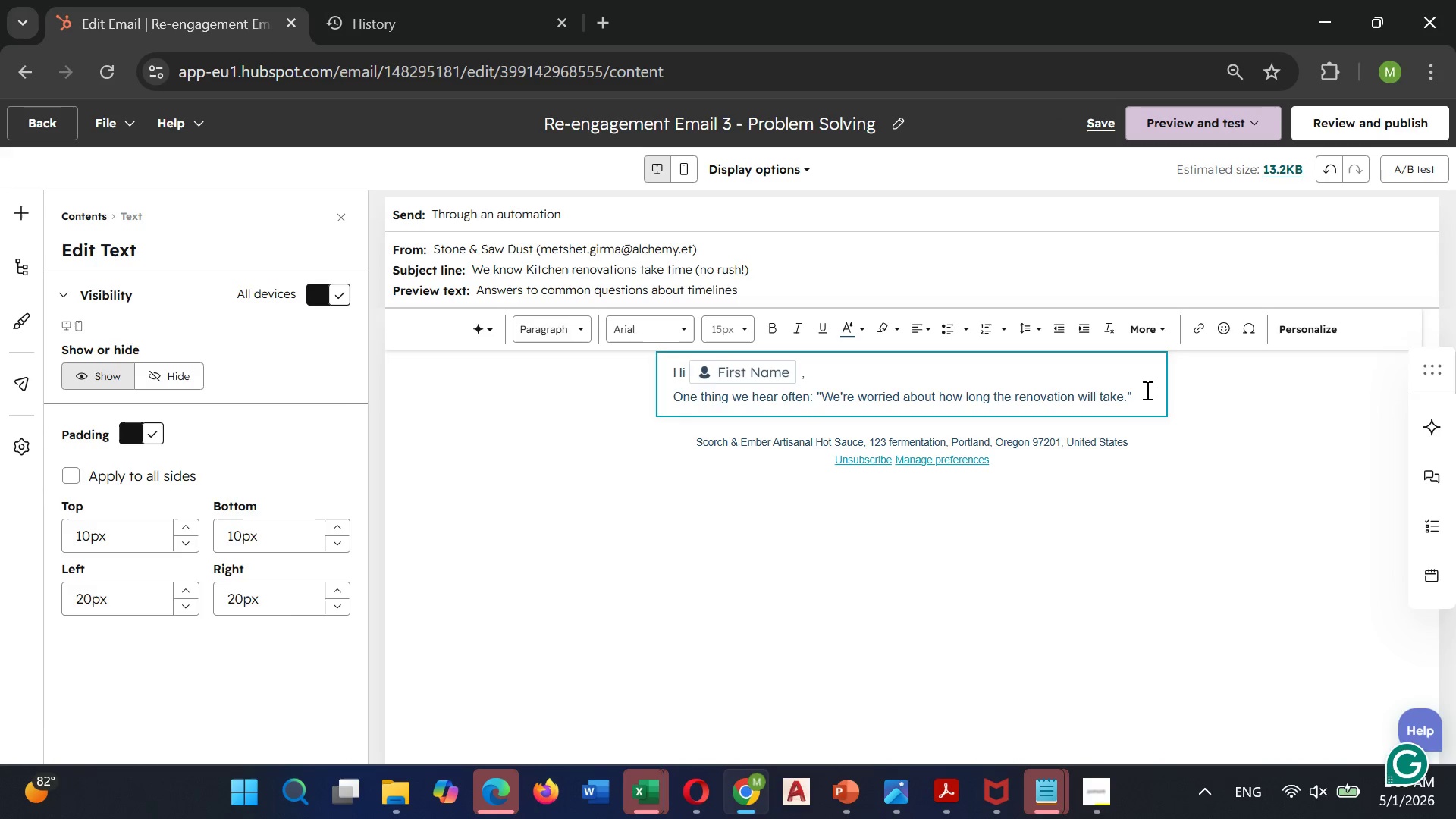 
key(Enter)
 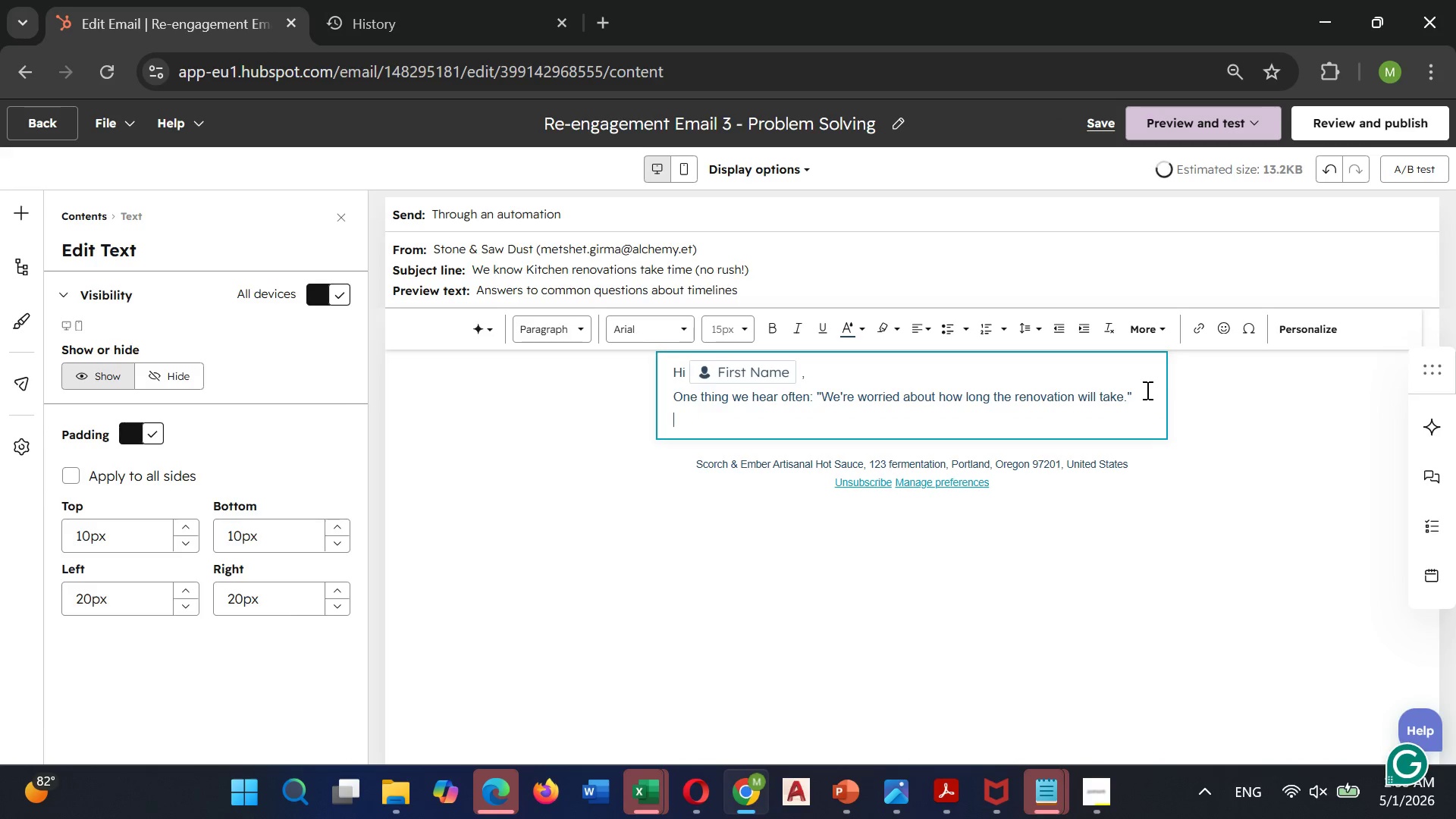 
type(Good news - we've reduced our average project timeline by 30% with:)
 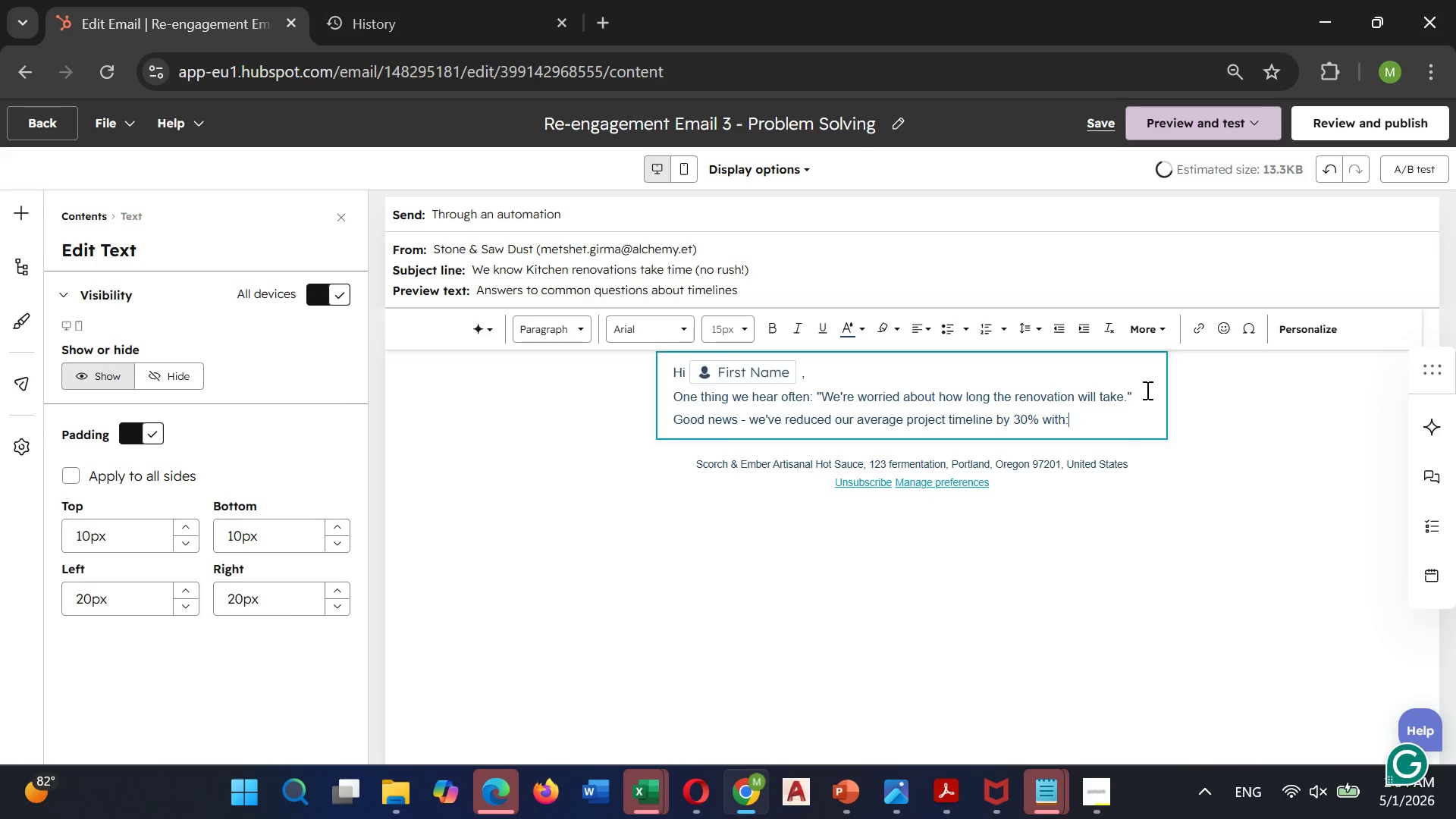 
wait(5.8)
 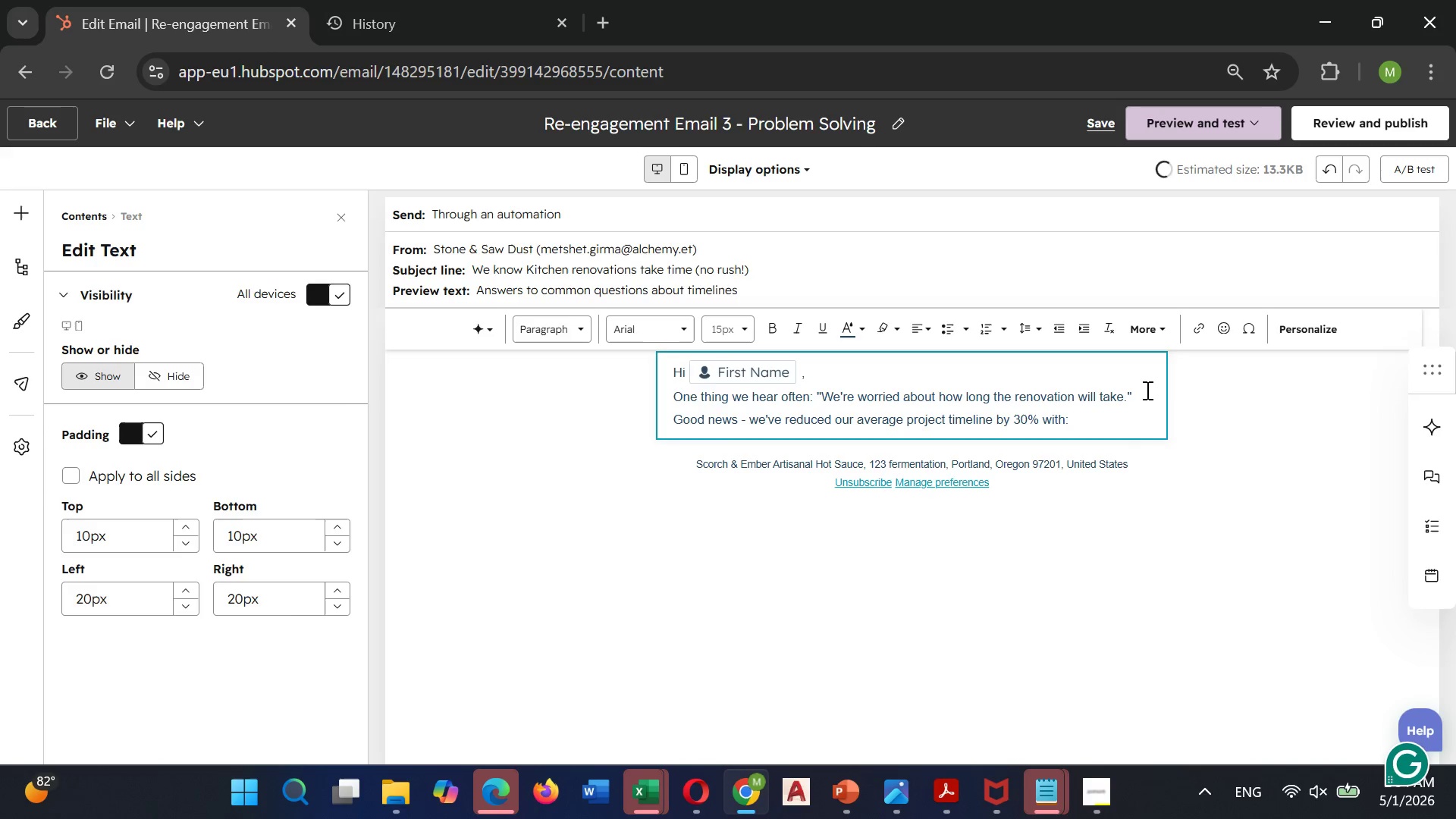 
key(Enter)
 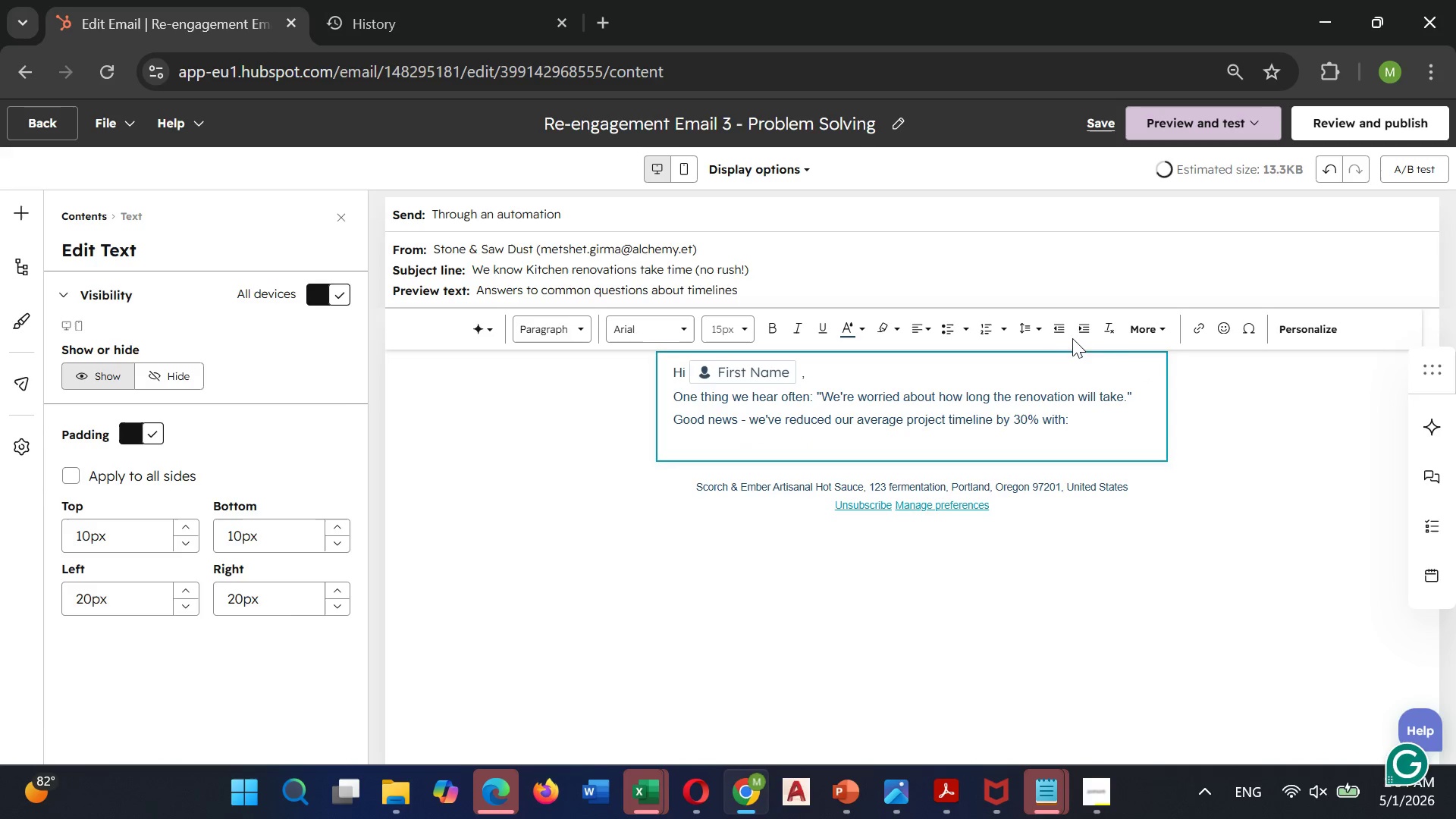 
left_click([1159, 325])
 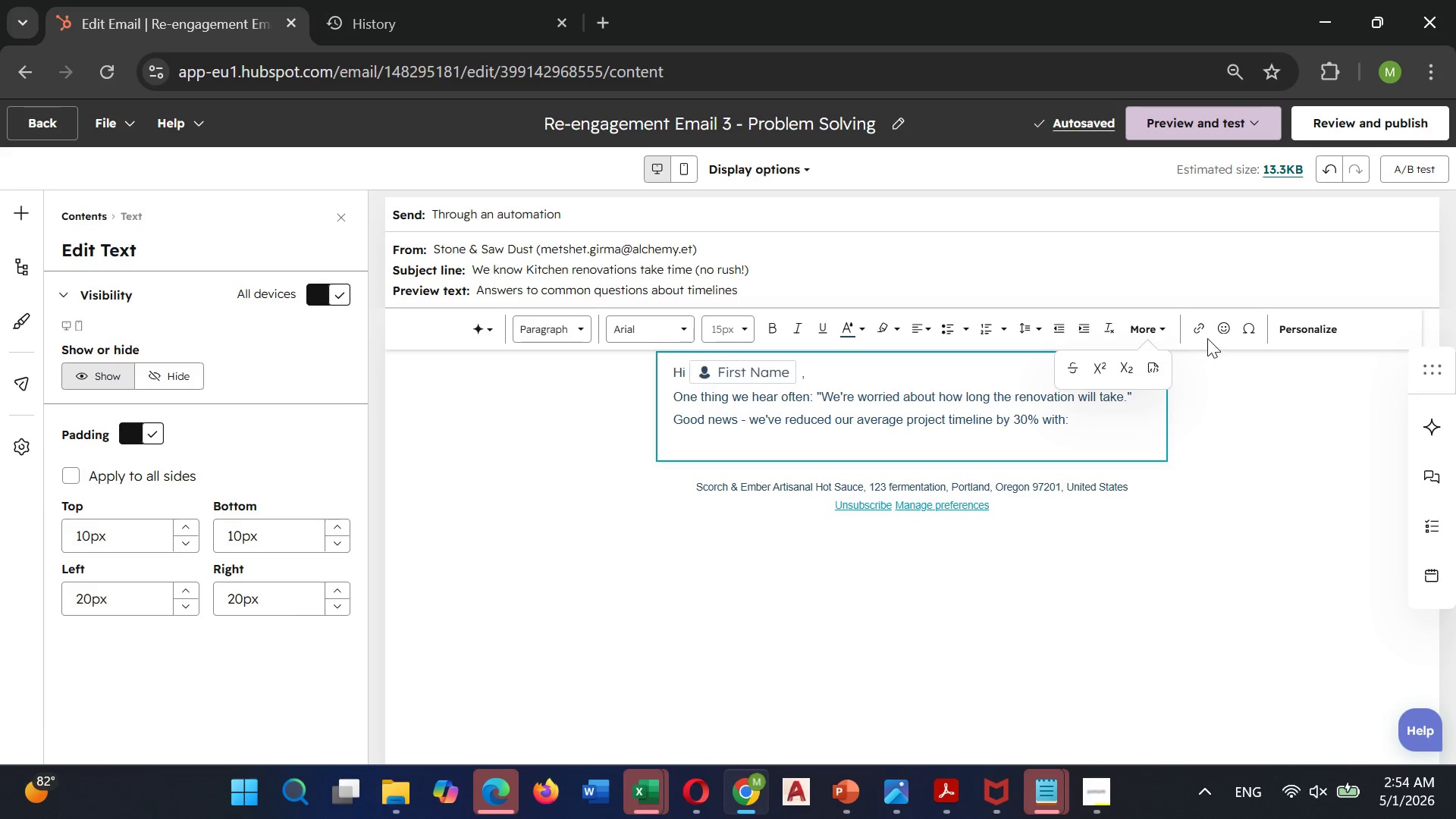 
left_click([1257, 327])
 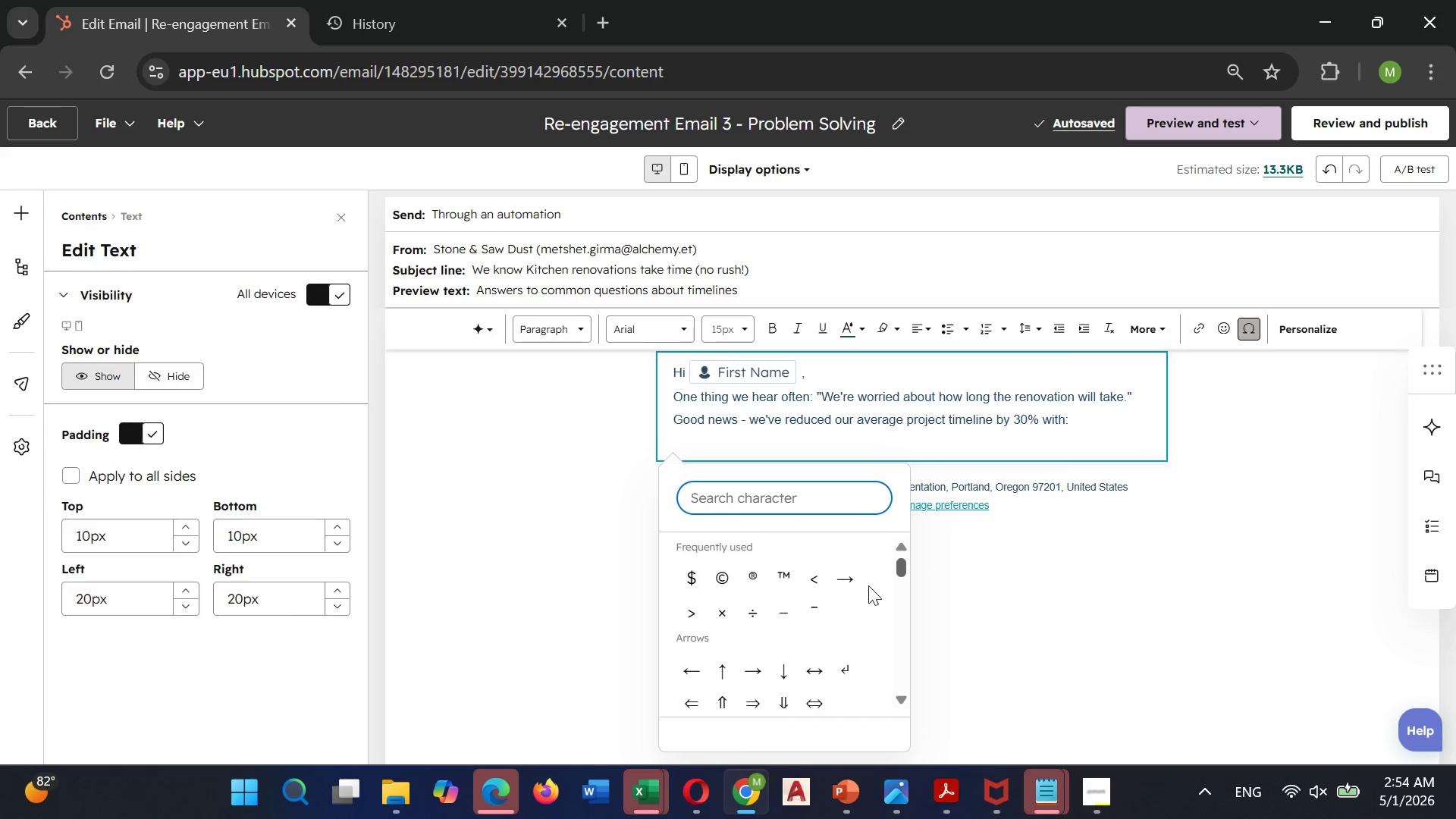 
scroll: coordinate [831, 616], scroll_direction: down, amount: 4.0
 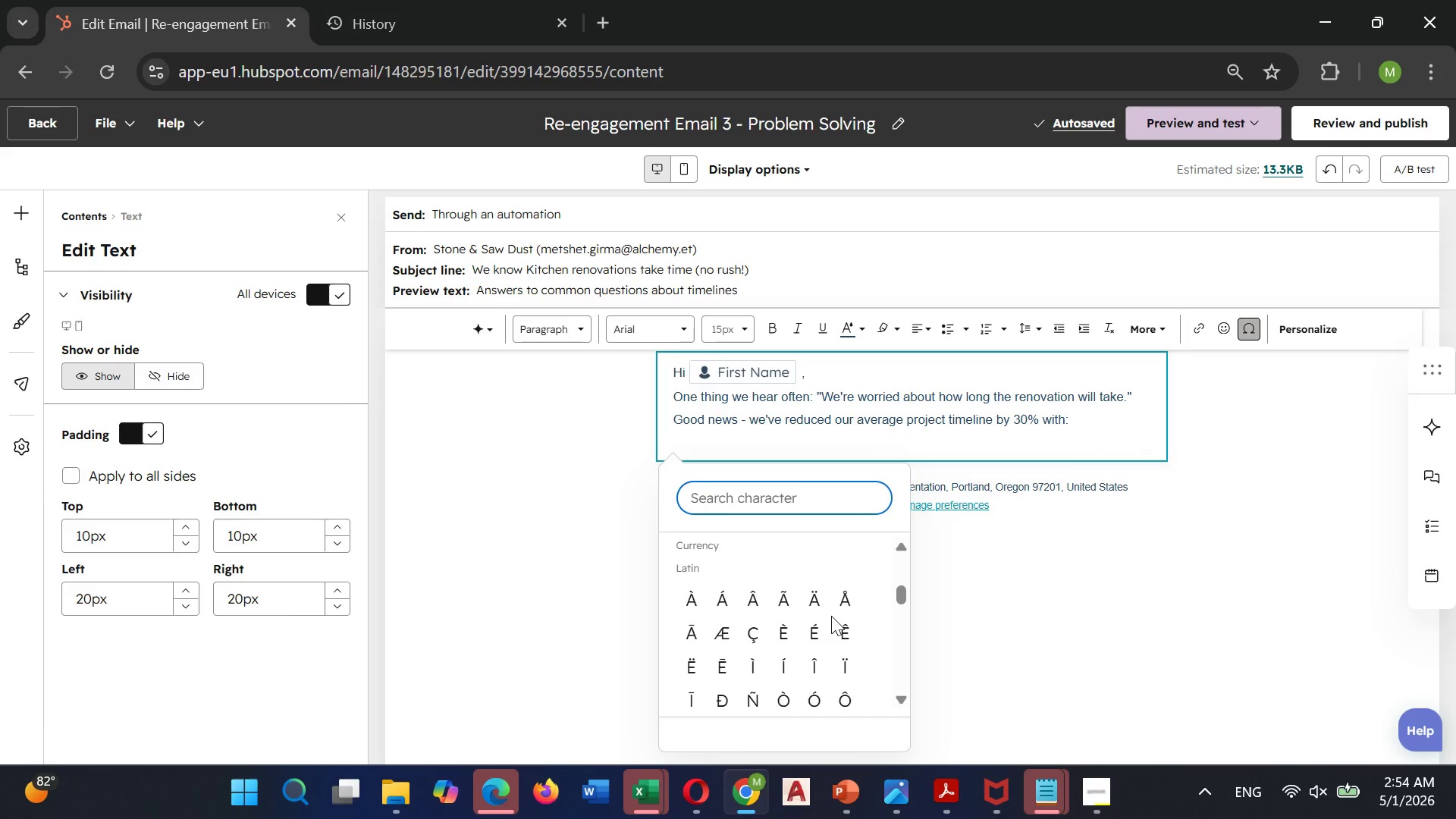 
scroll: coordinate [831, 611], scroll_direction: up, amount: 2.0
 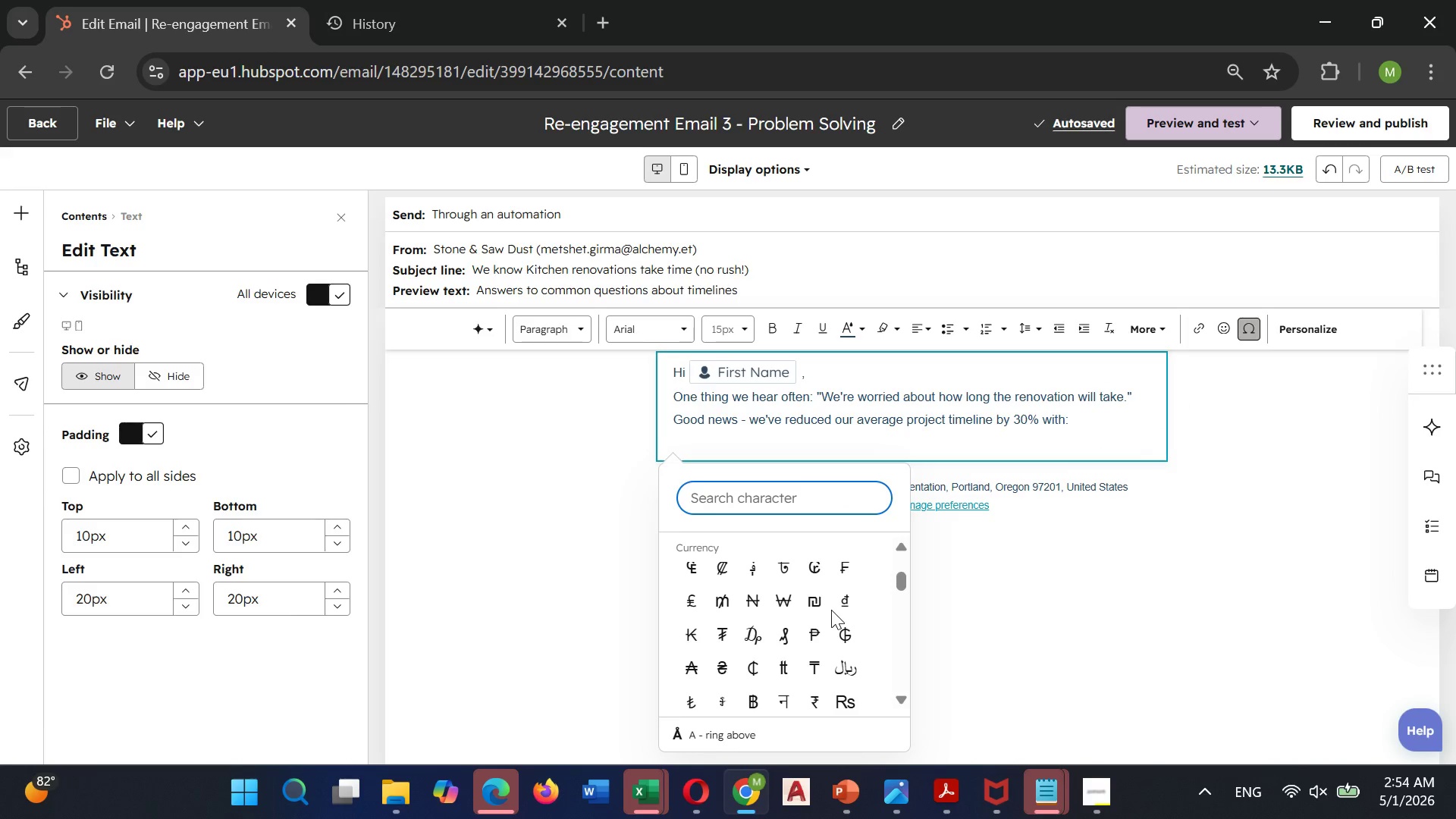 
scroll: coordinate [831, 610], scroll_direction: down, amount: 14.0
 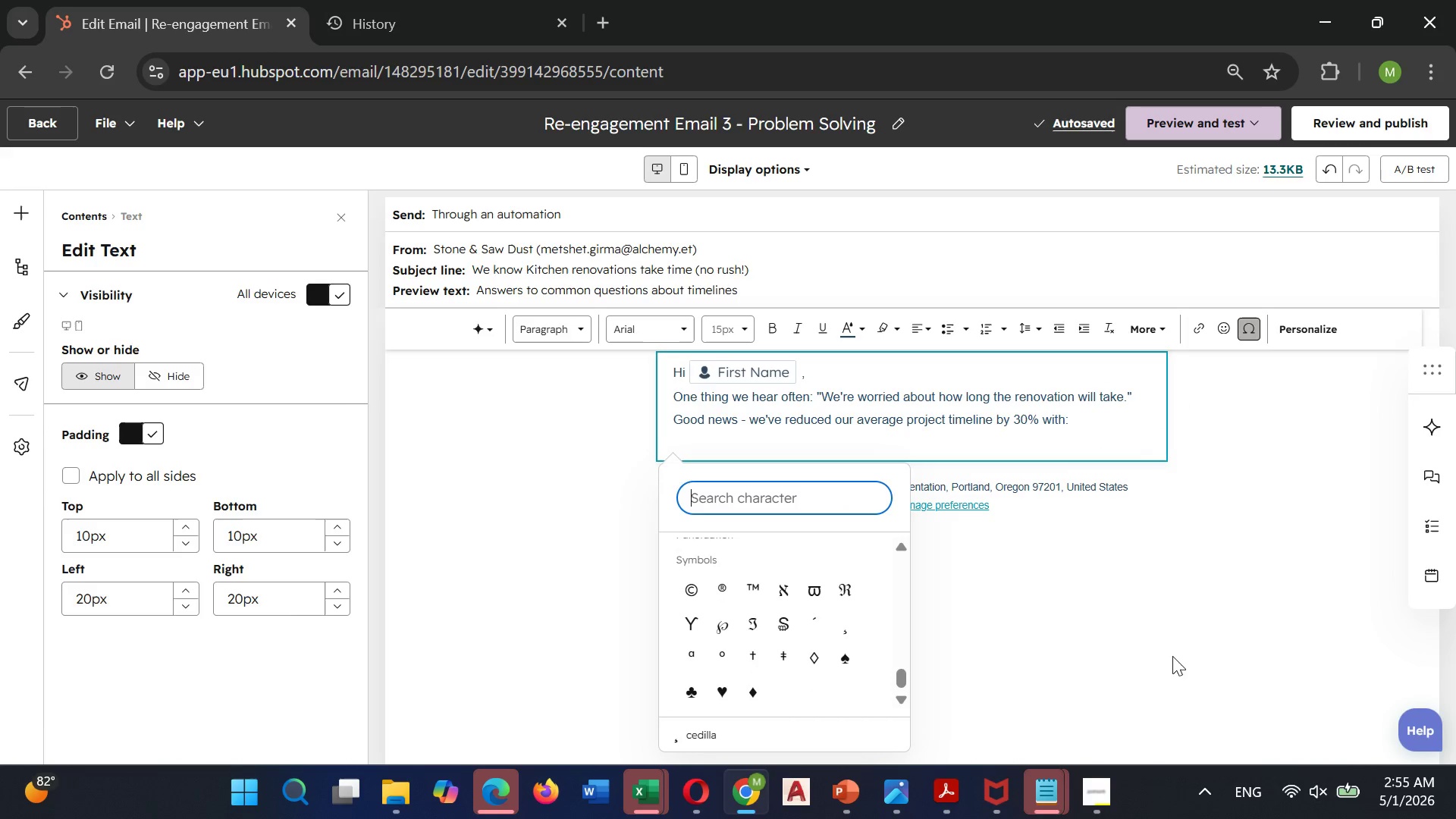 
left_click([1172, 654])
 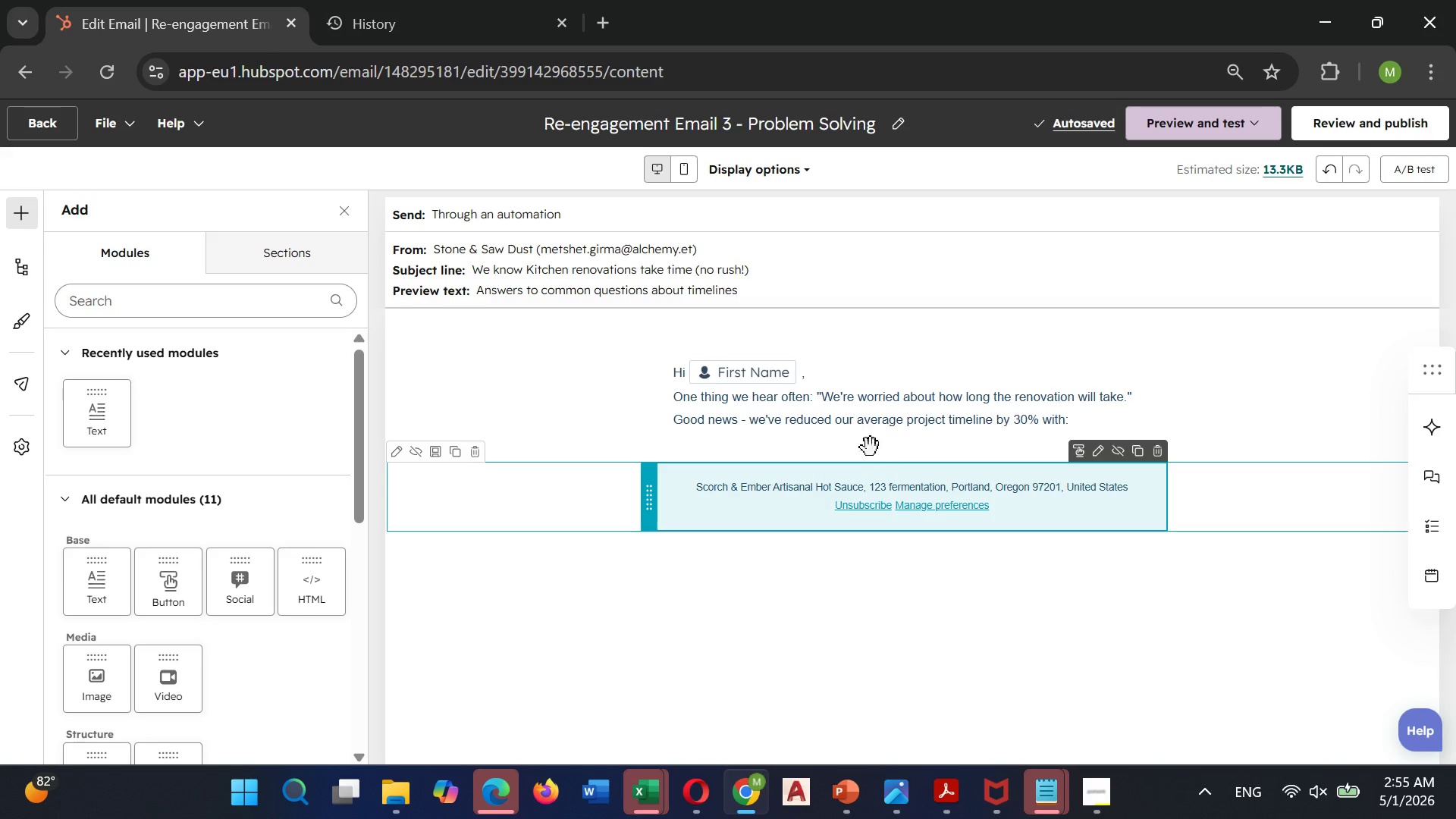 
left_click([843, 415])
 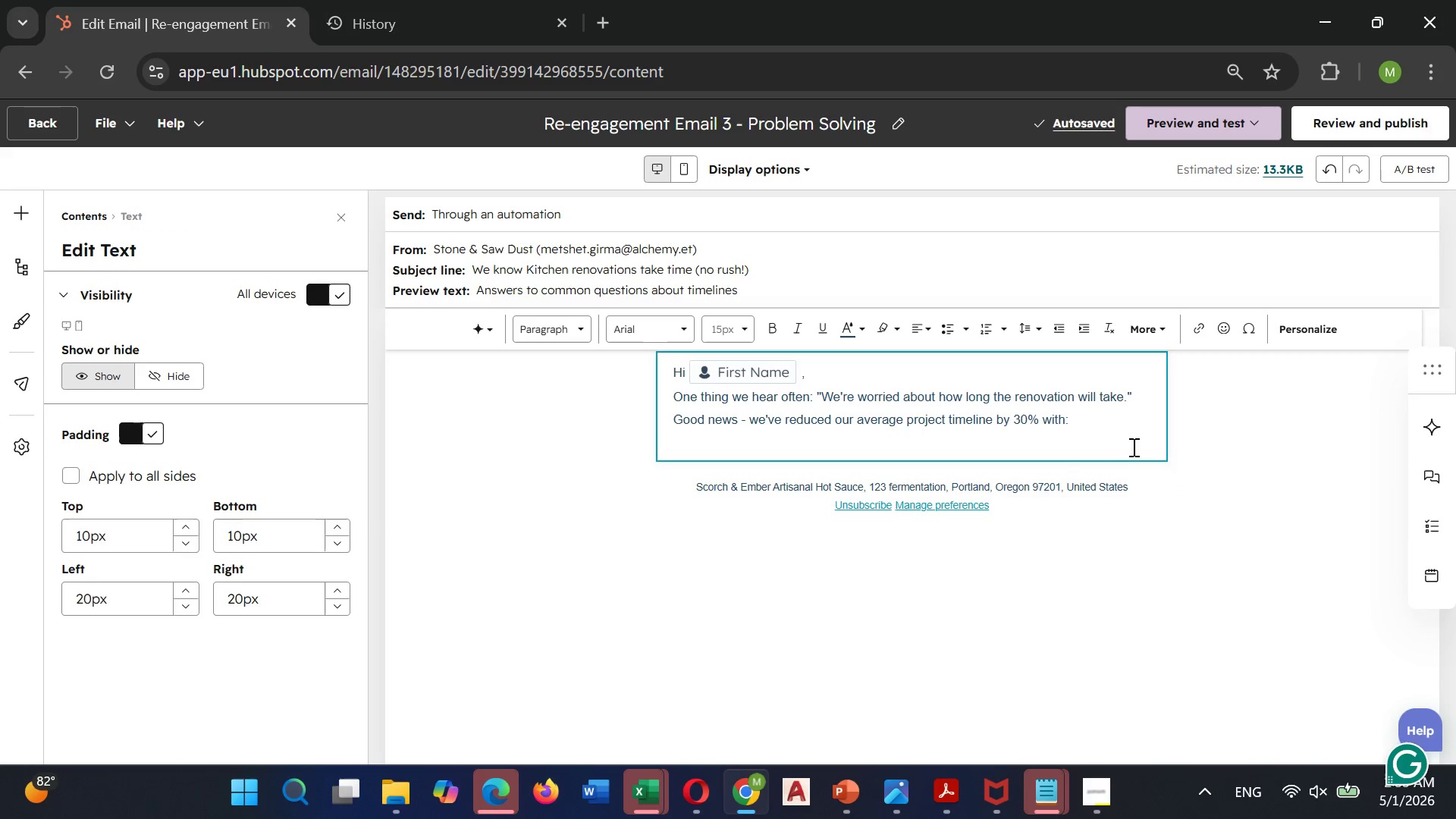 
left_click([1074, 420])
 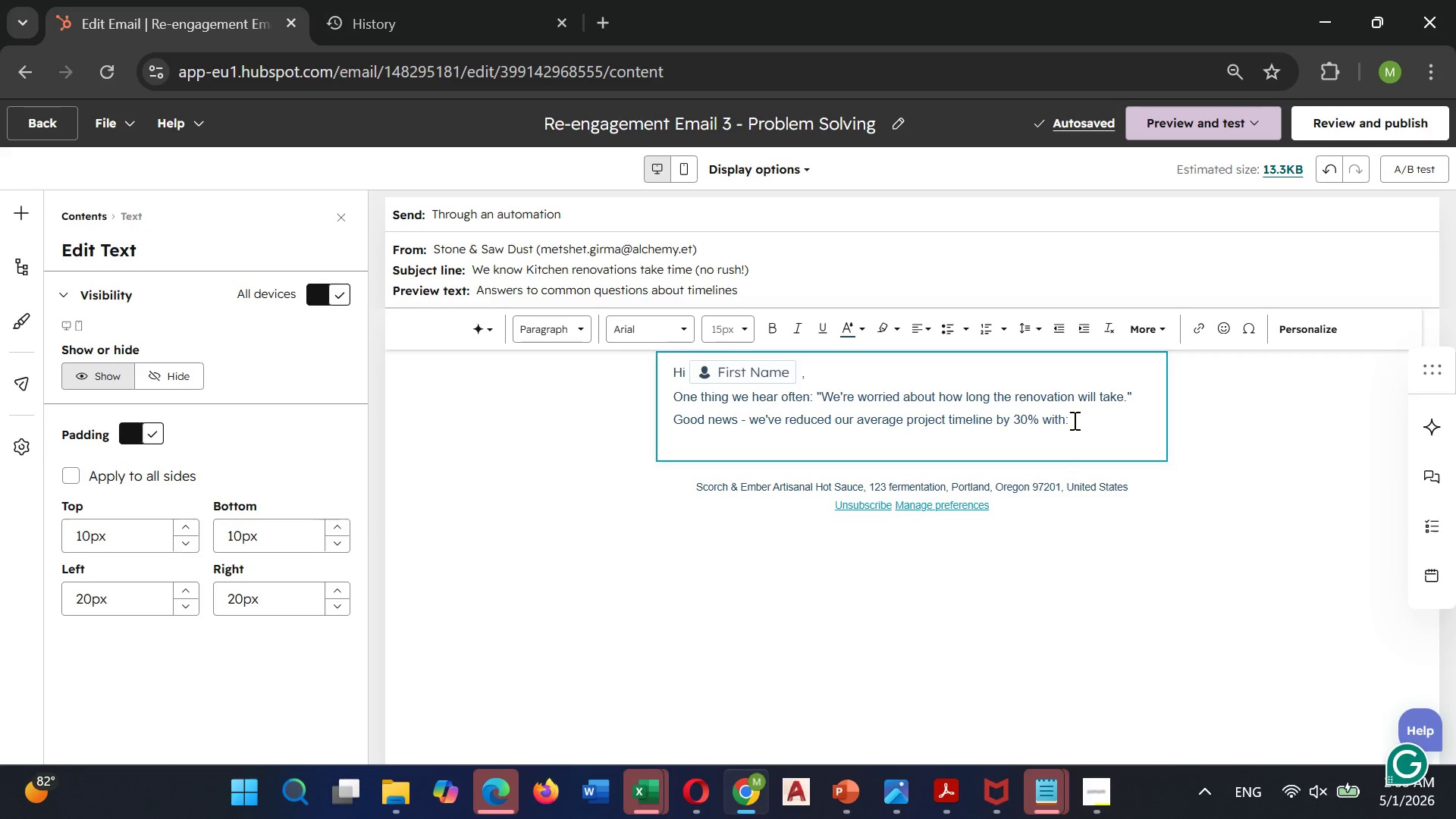 
key(Enter)
 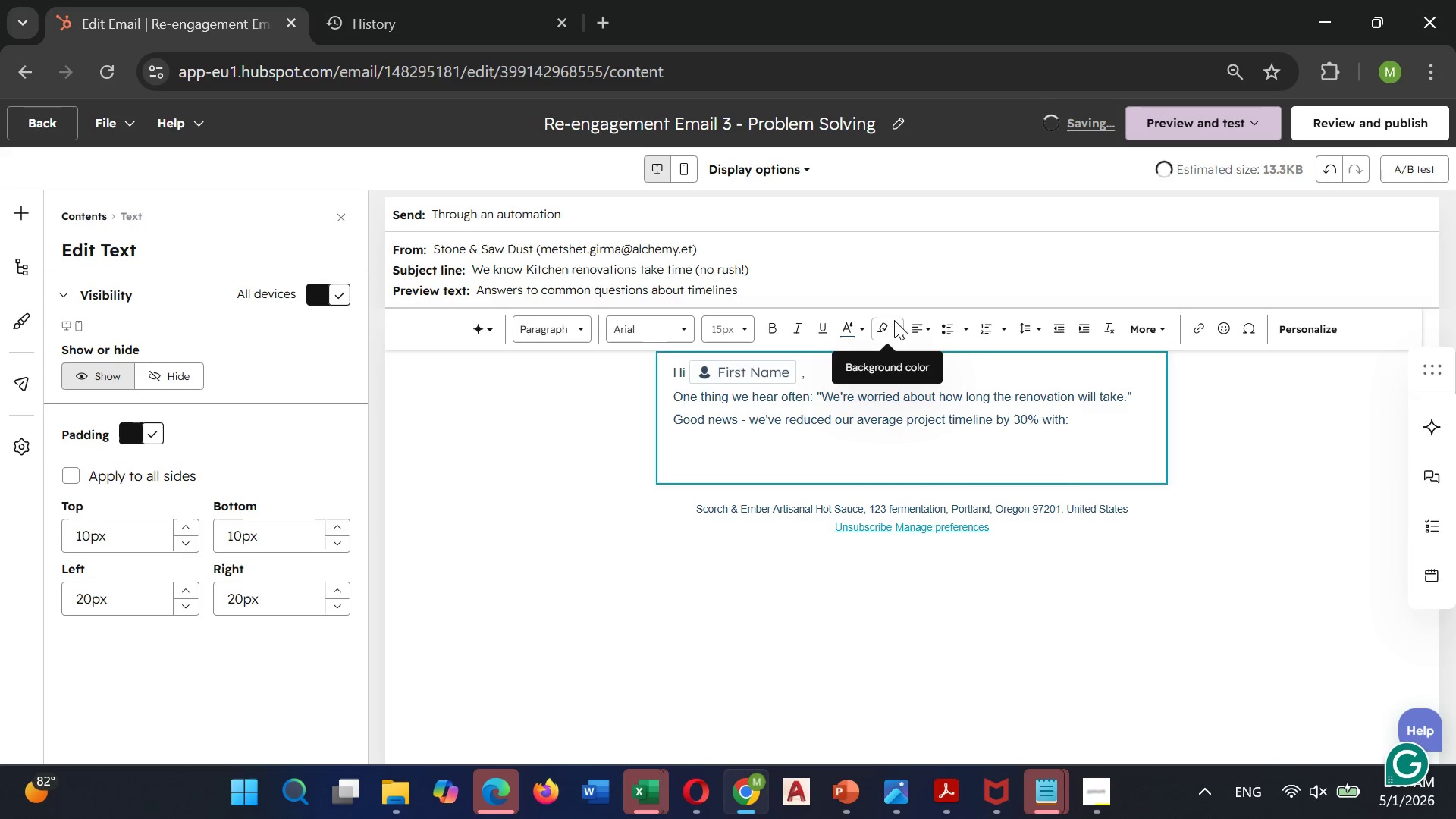 
wait(5.72)
 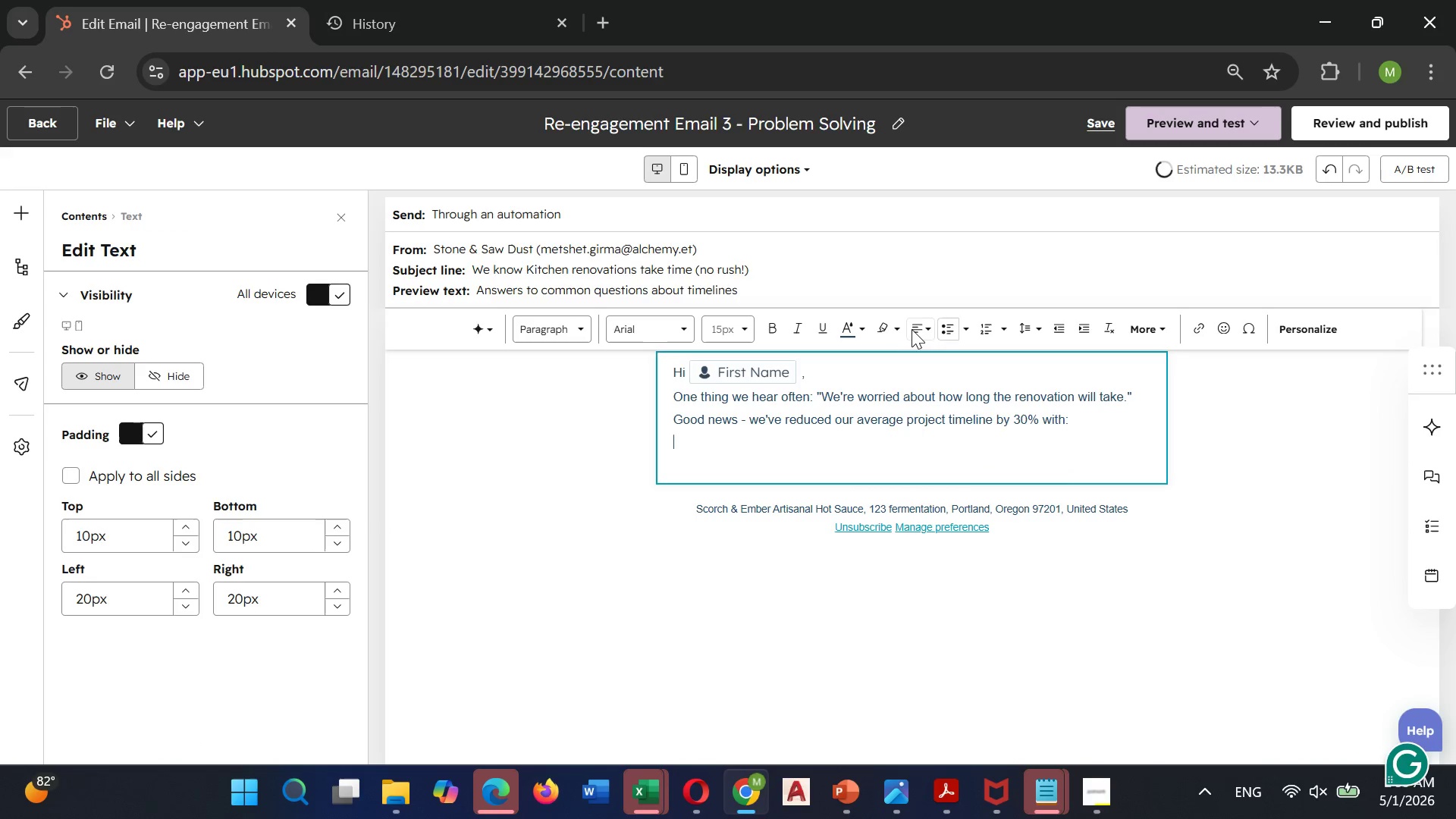 
left_click([847, 326])
 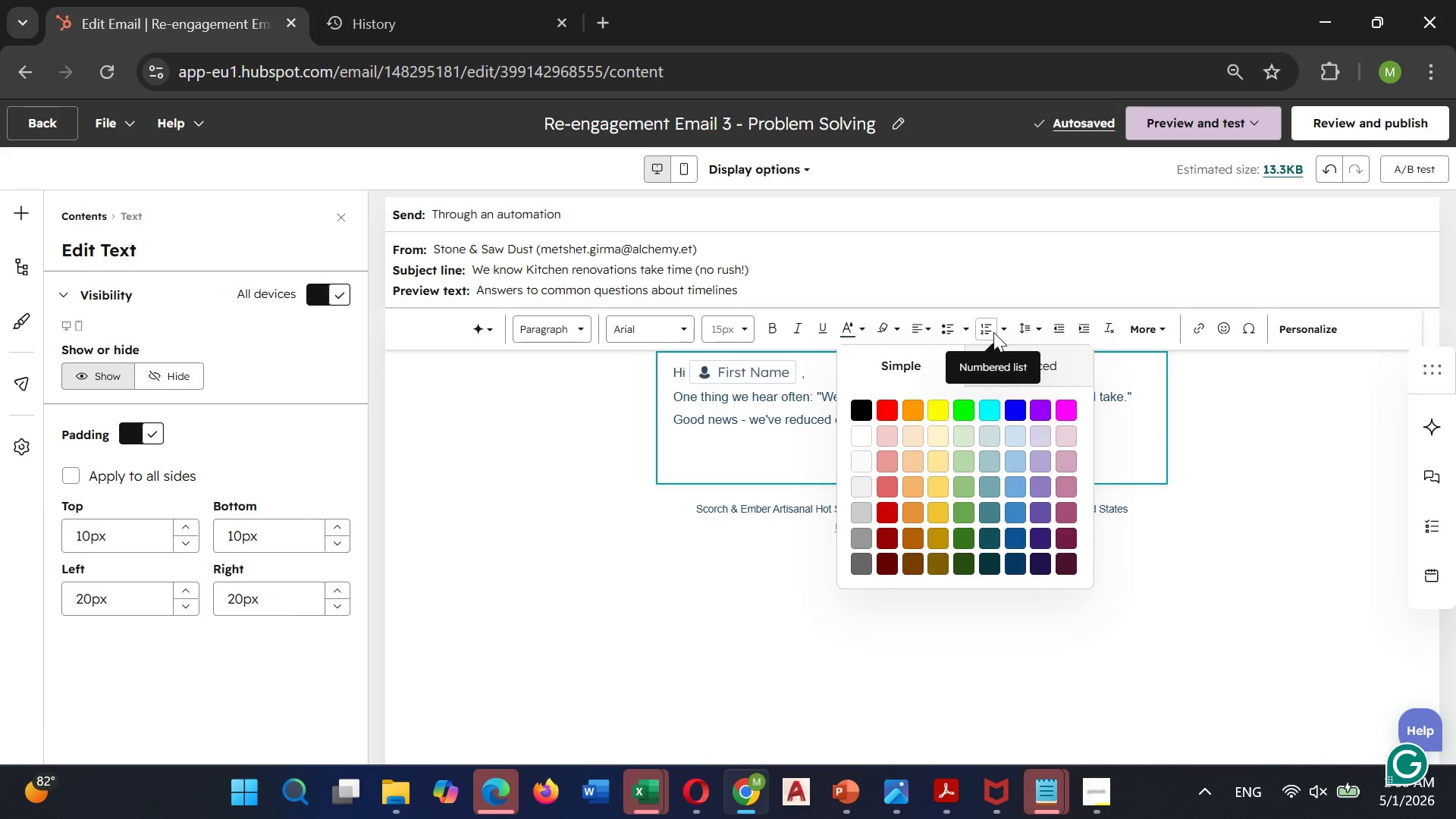 
wait(6.72)
 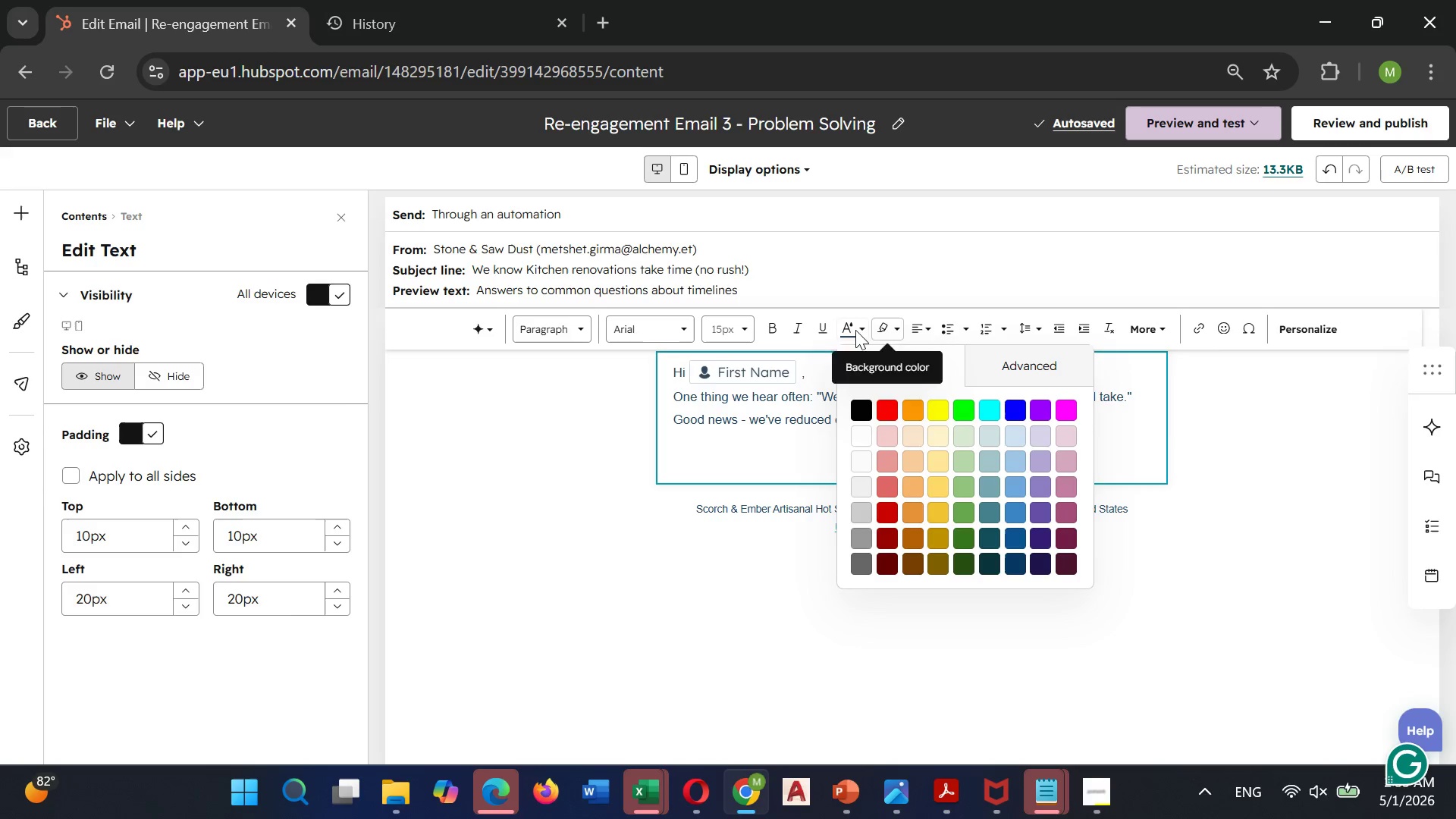 
left_click([983, 328])
 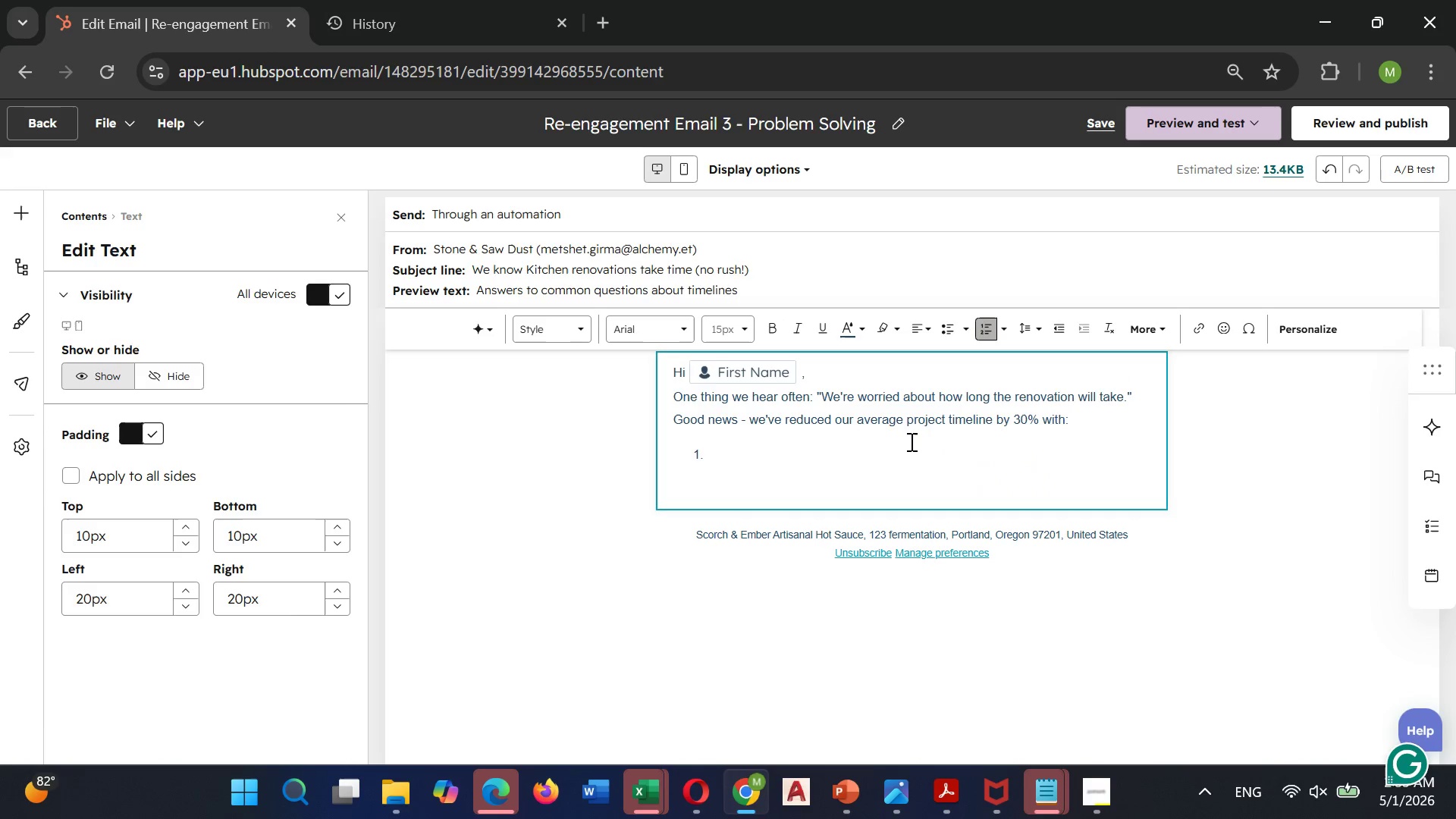 
type(Pre-fabricated custom components that arrive )
 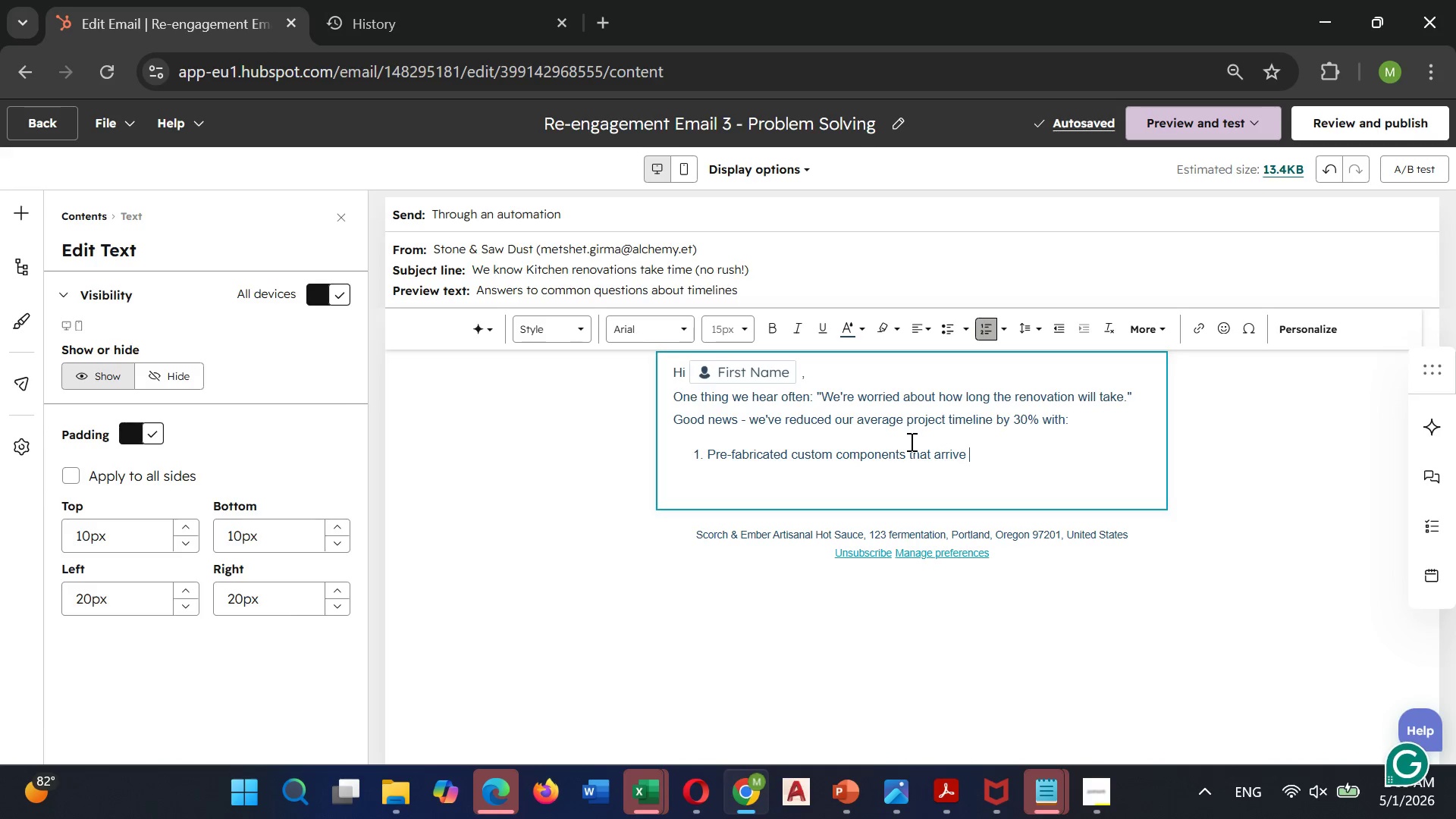 
type(faster)
 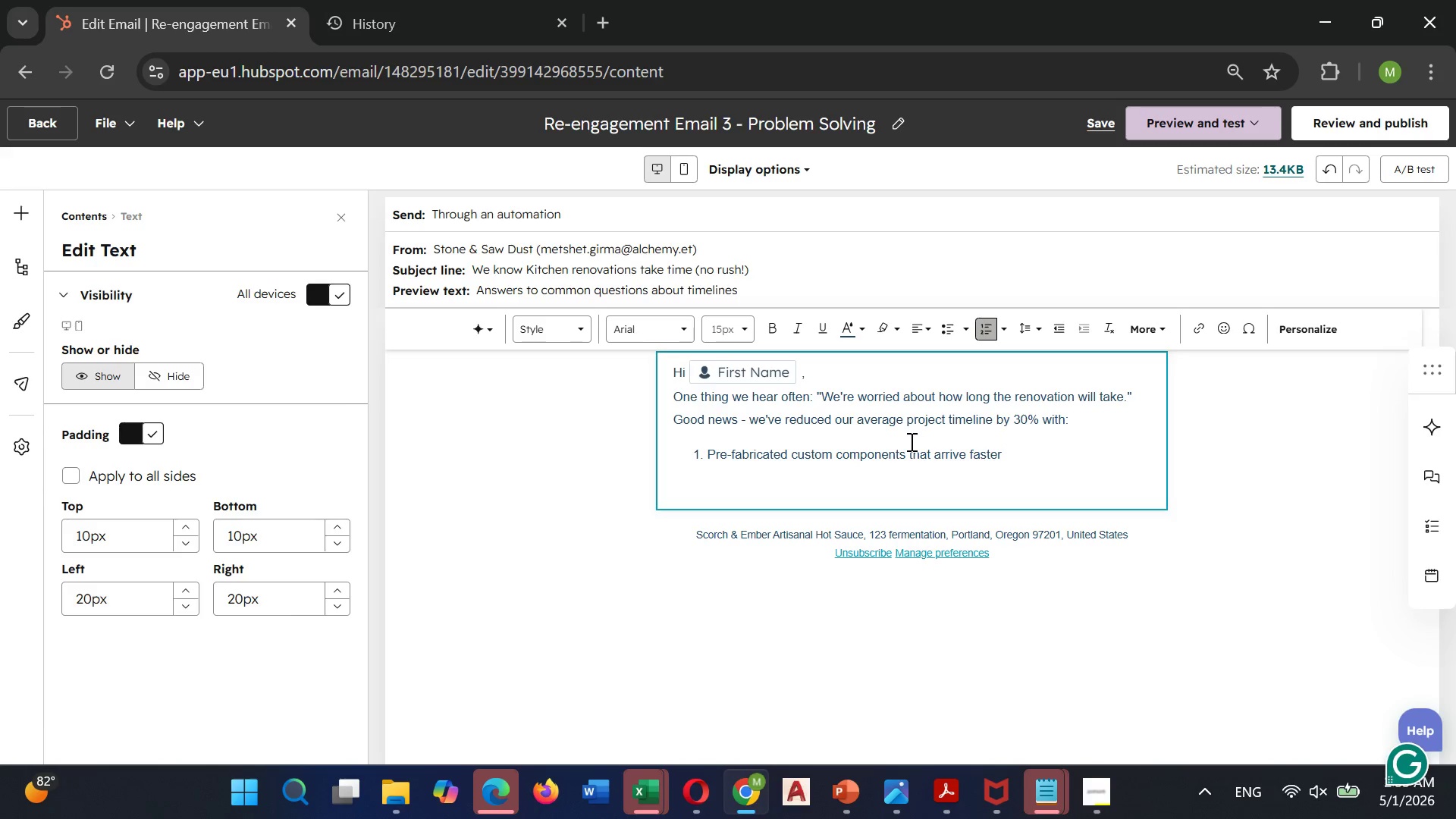 
key(Enter)
 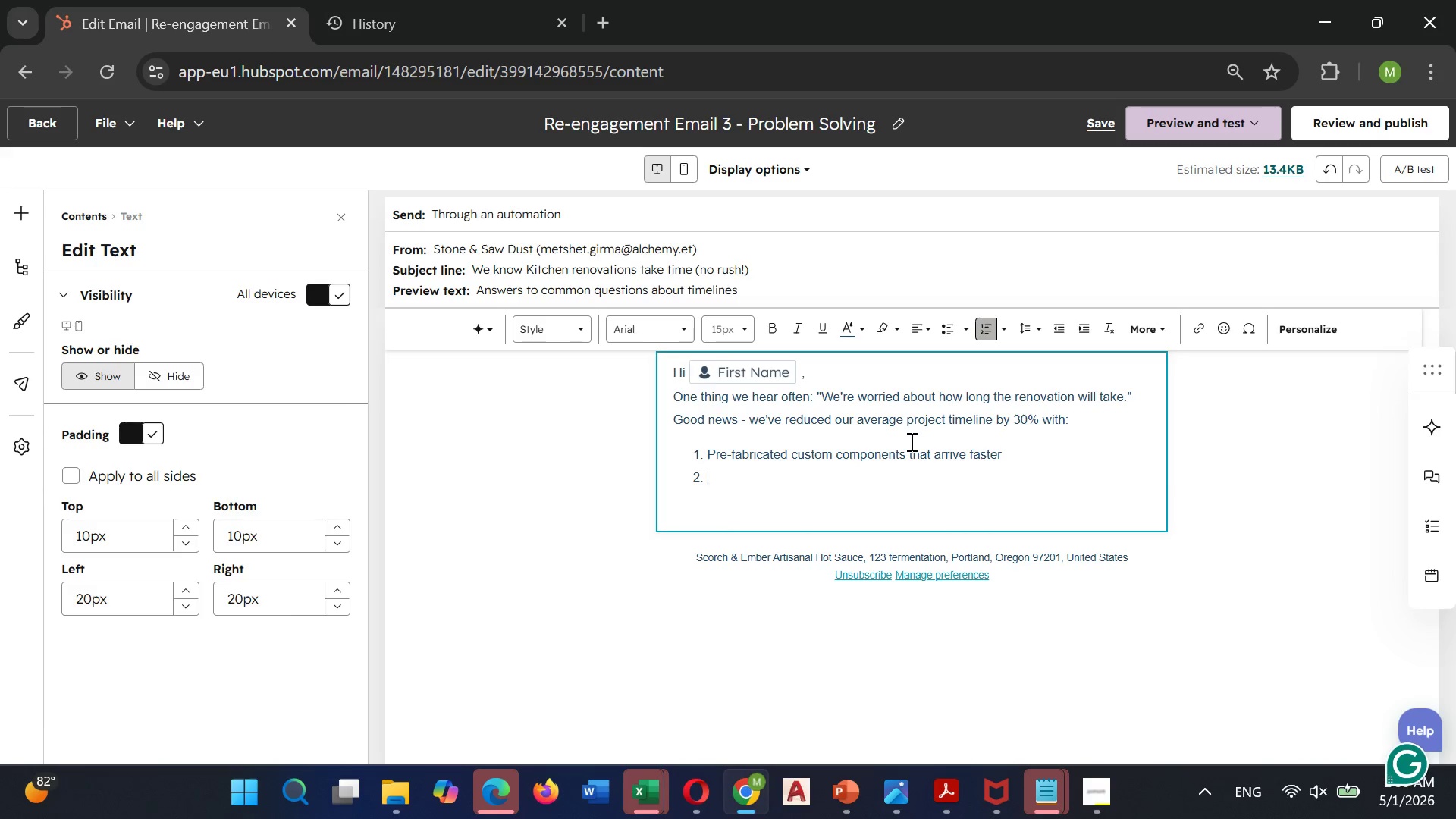 
type(Streamlined permitting assis)
 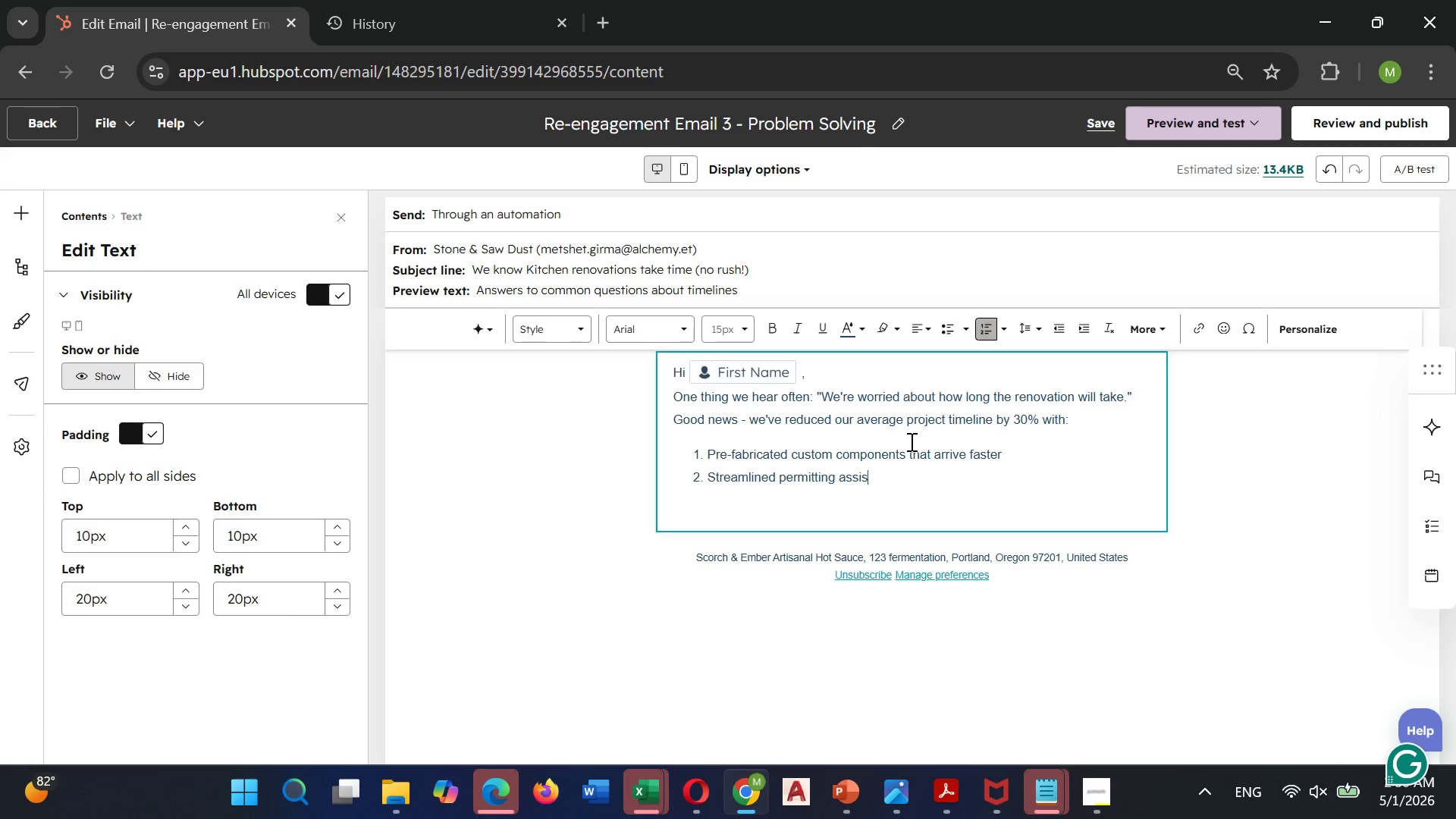 
type(tance )
 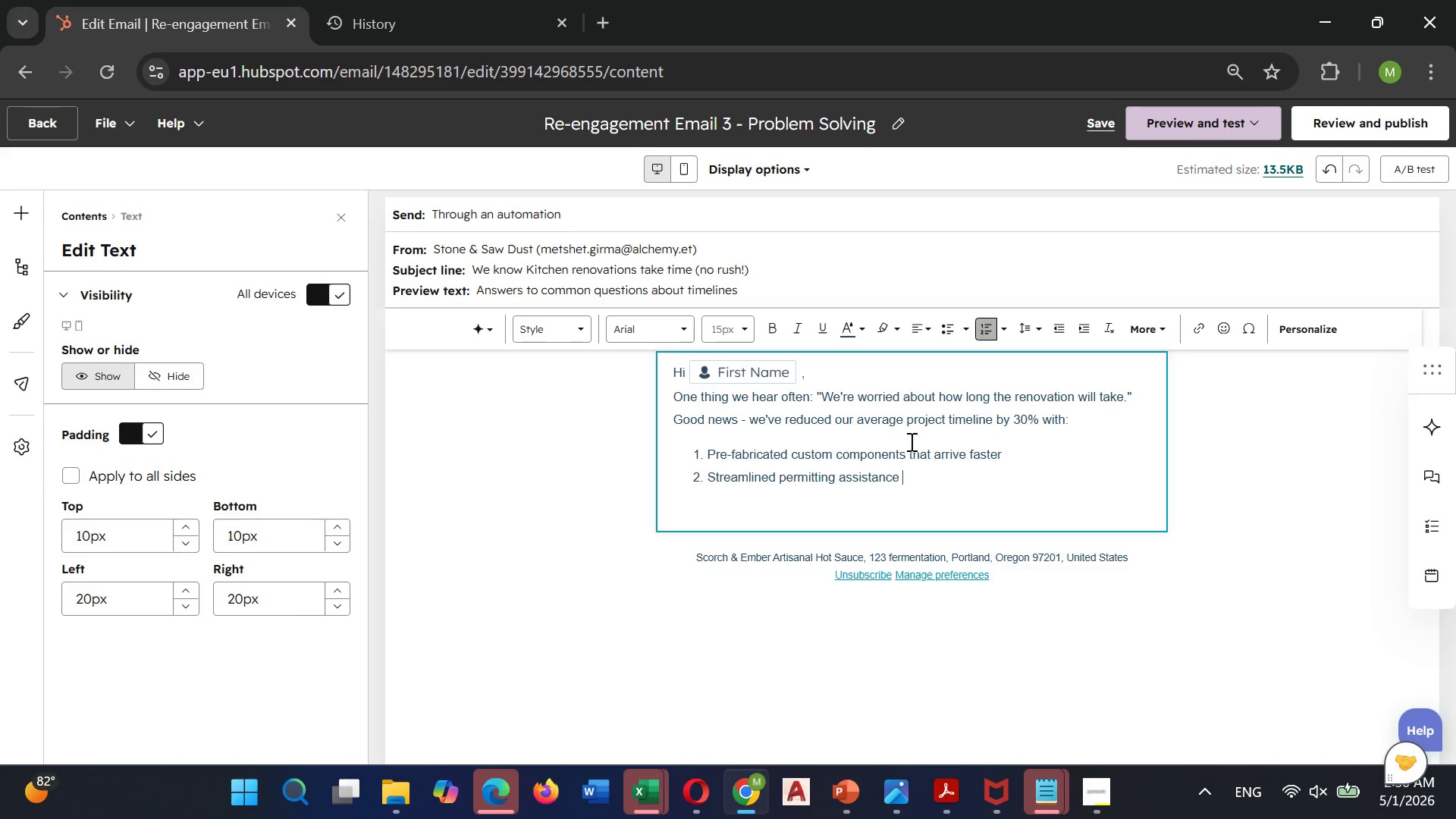 
key(Enter)
 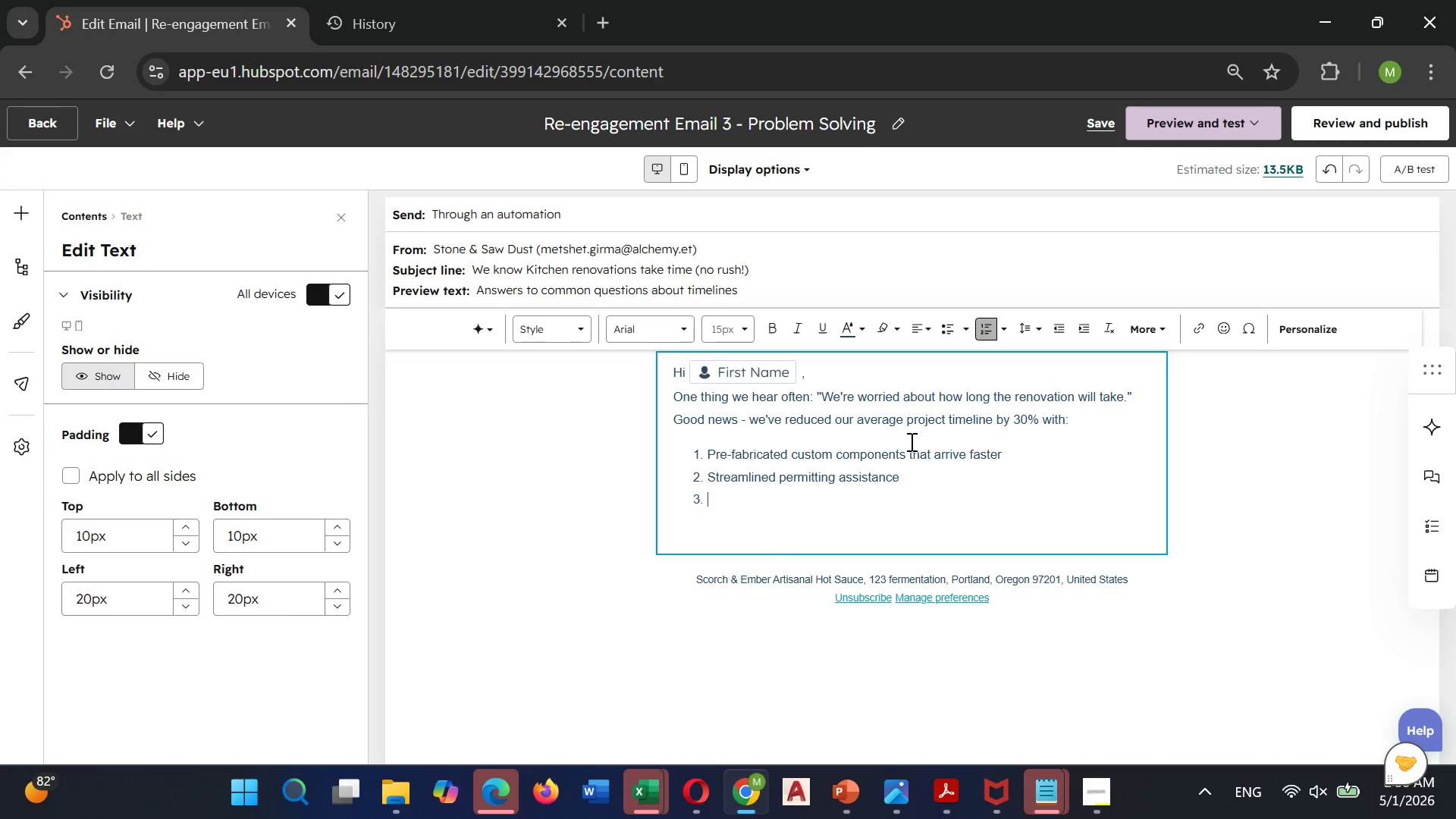 
type(De)
 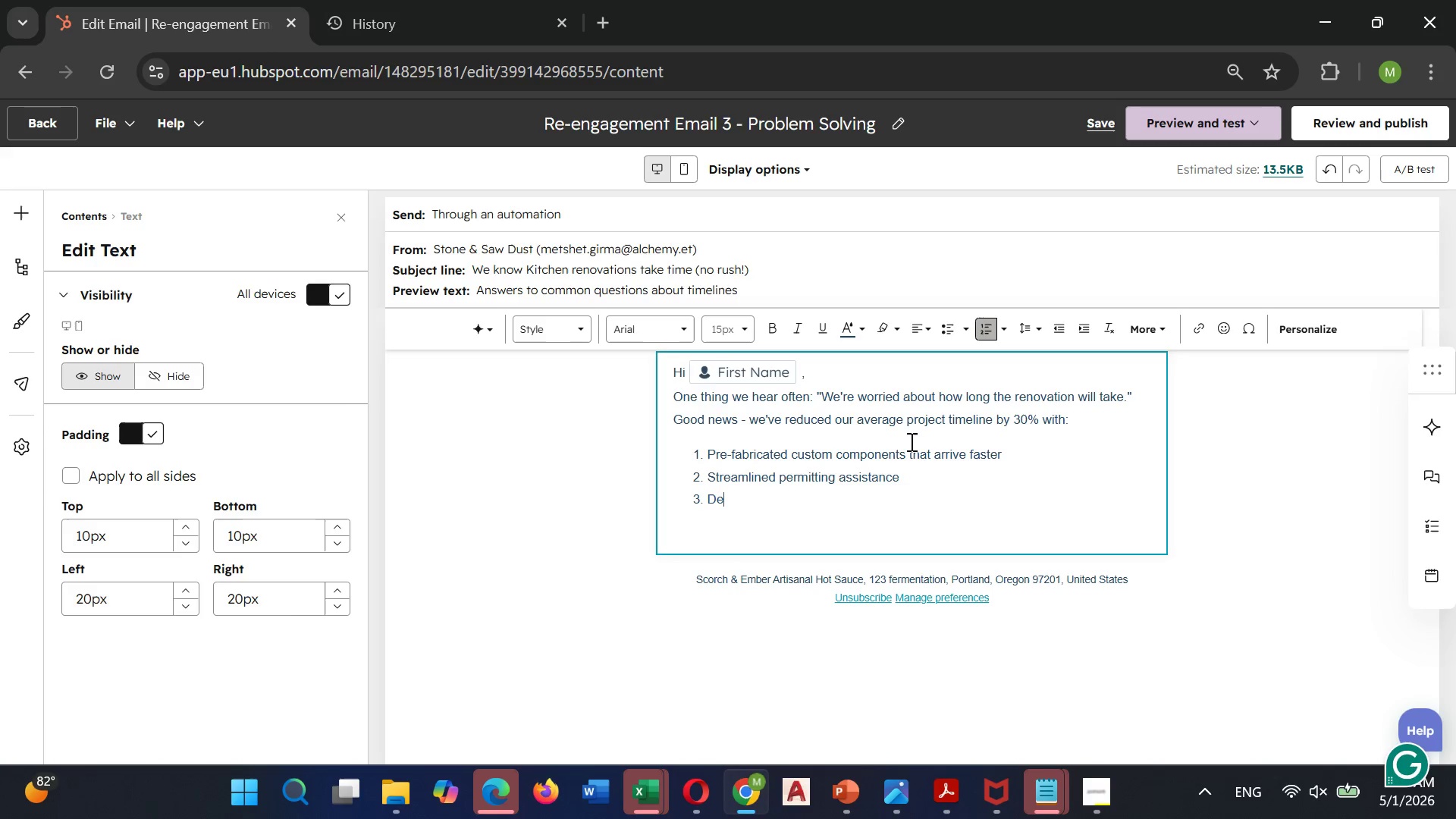 
type(c)
key(Backspace)
type(dicated project)
 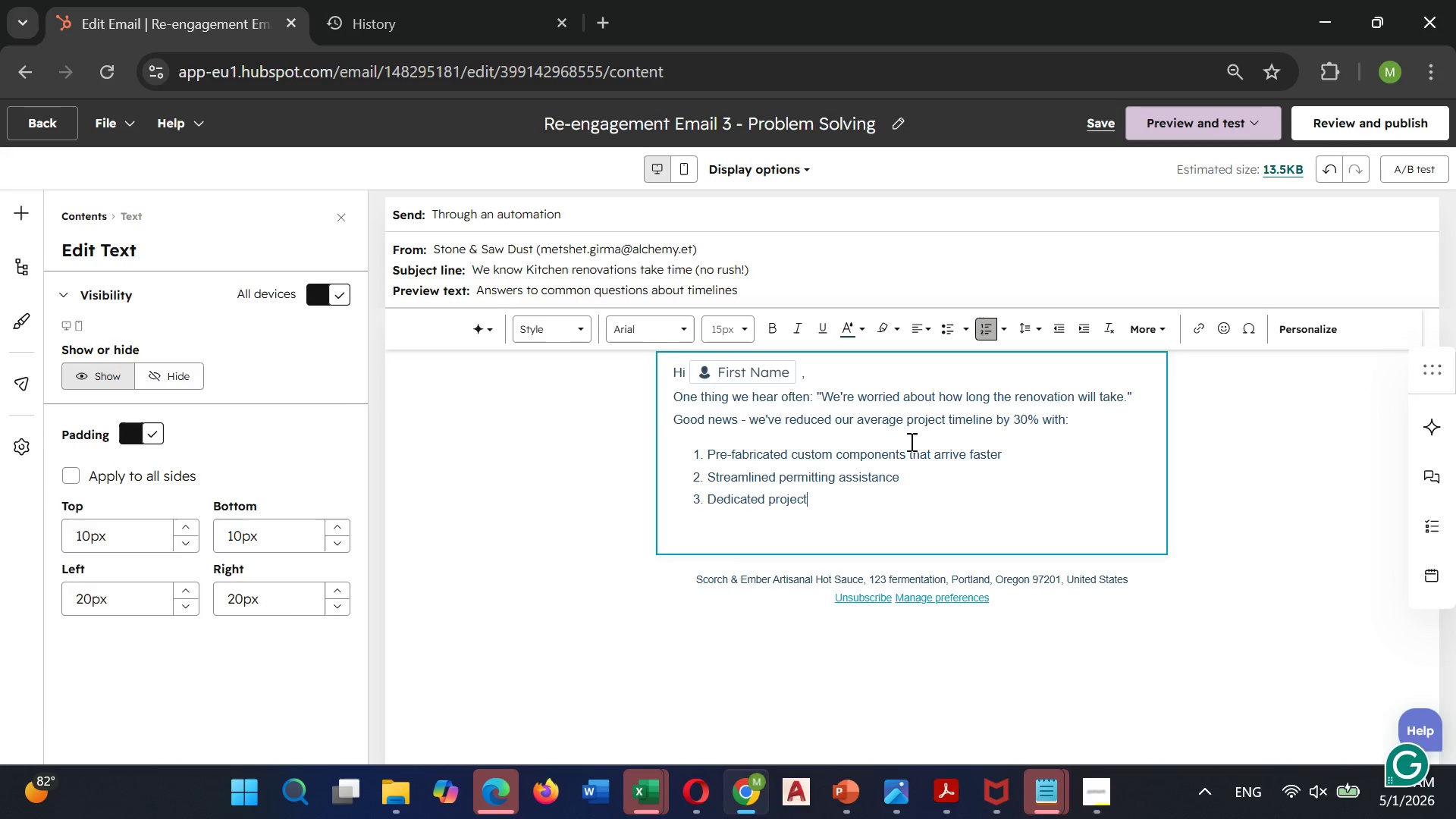 
type( managers )
 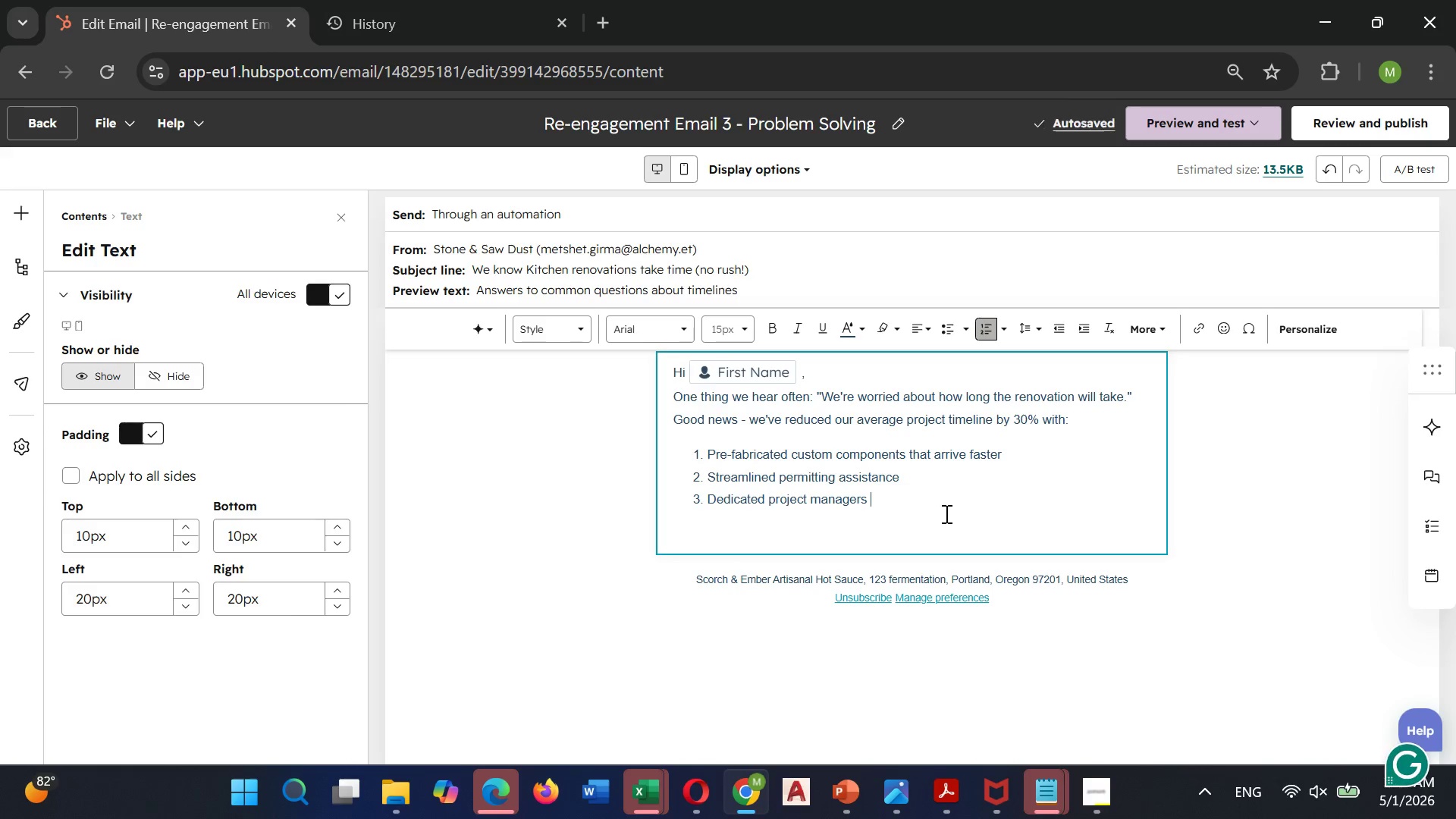 
type(for every job)
 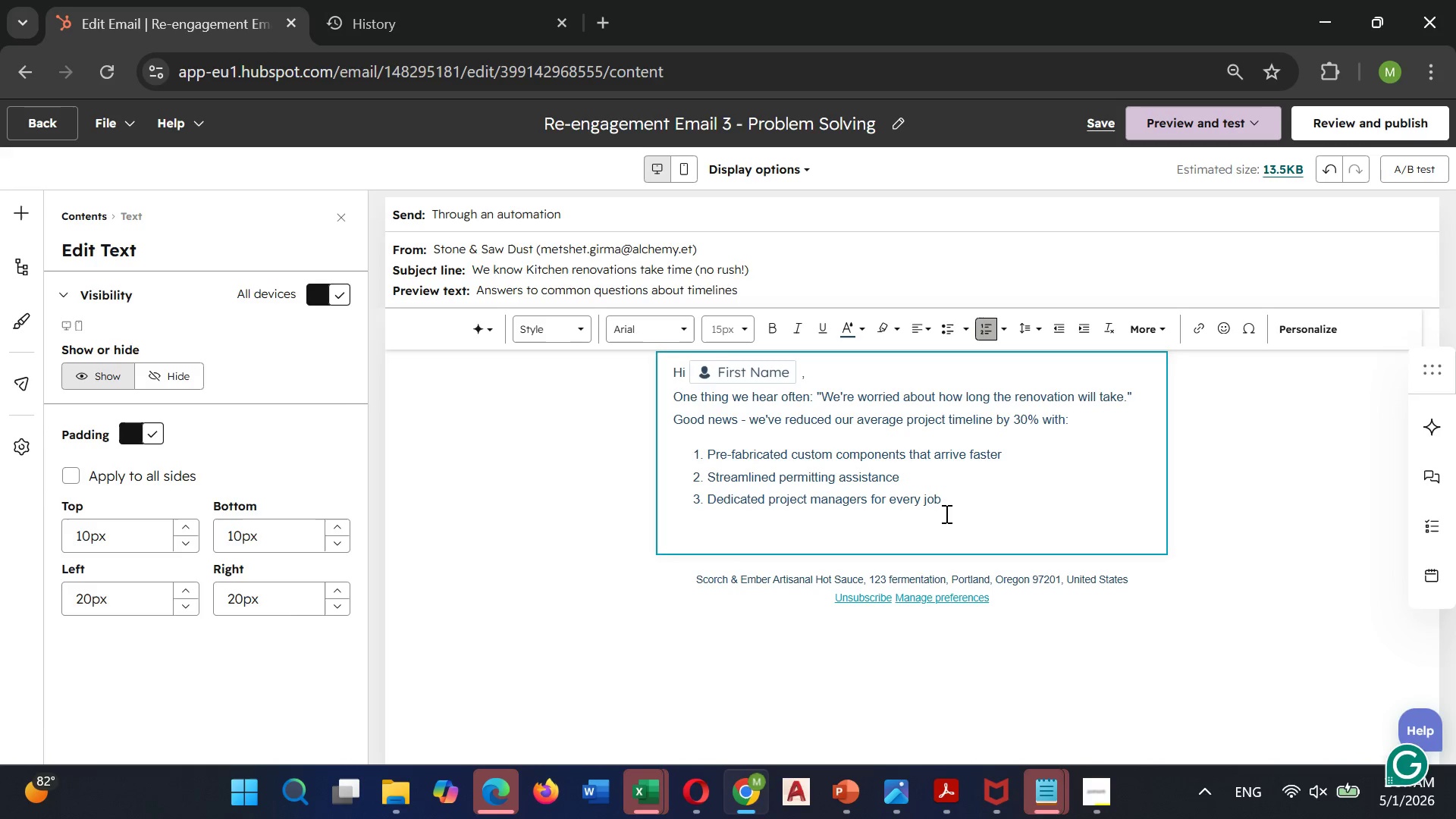 
key(Enter)
 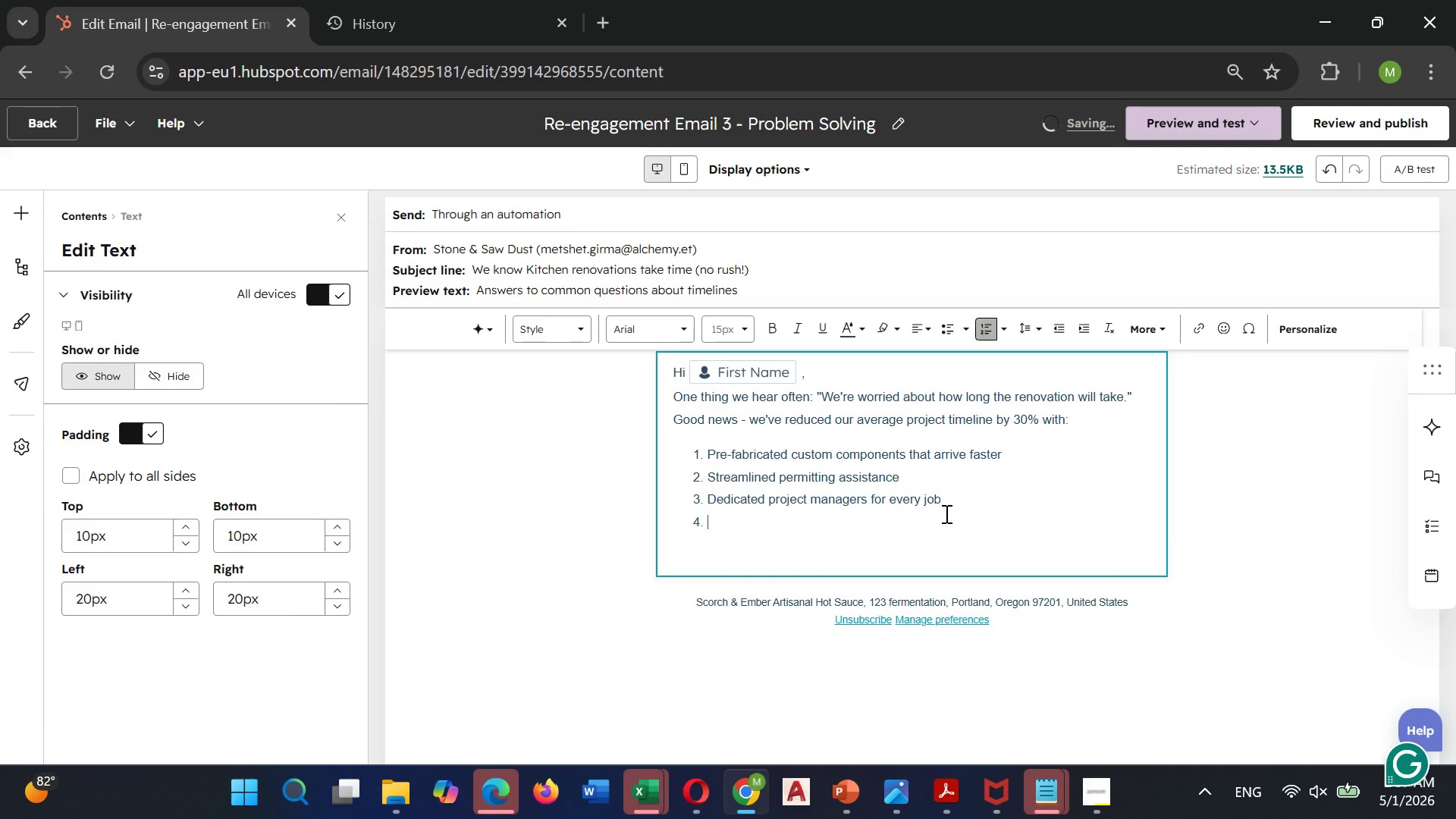 
left_click([986, 322])
 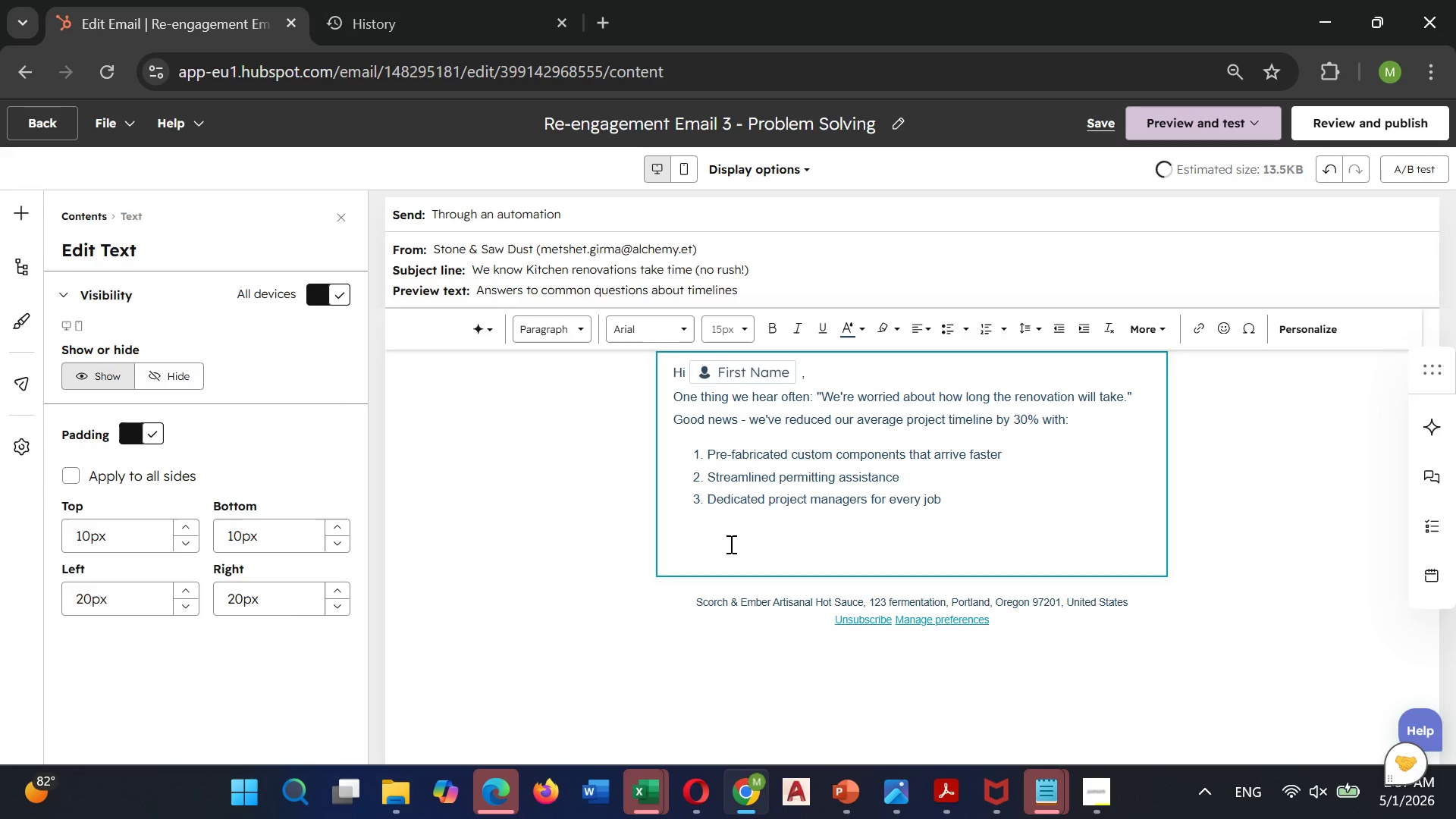 
type(Your typical timeline with us:)
 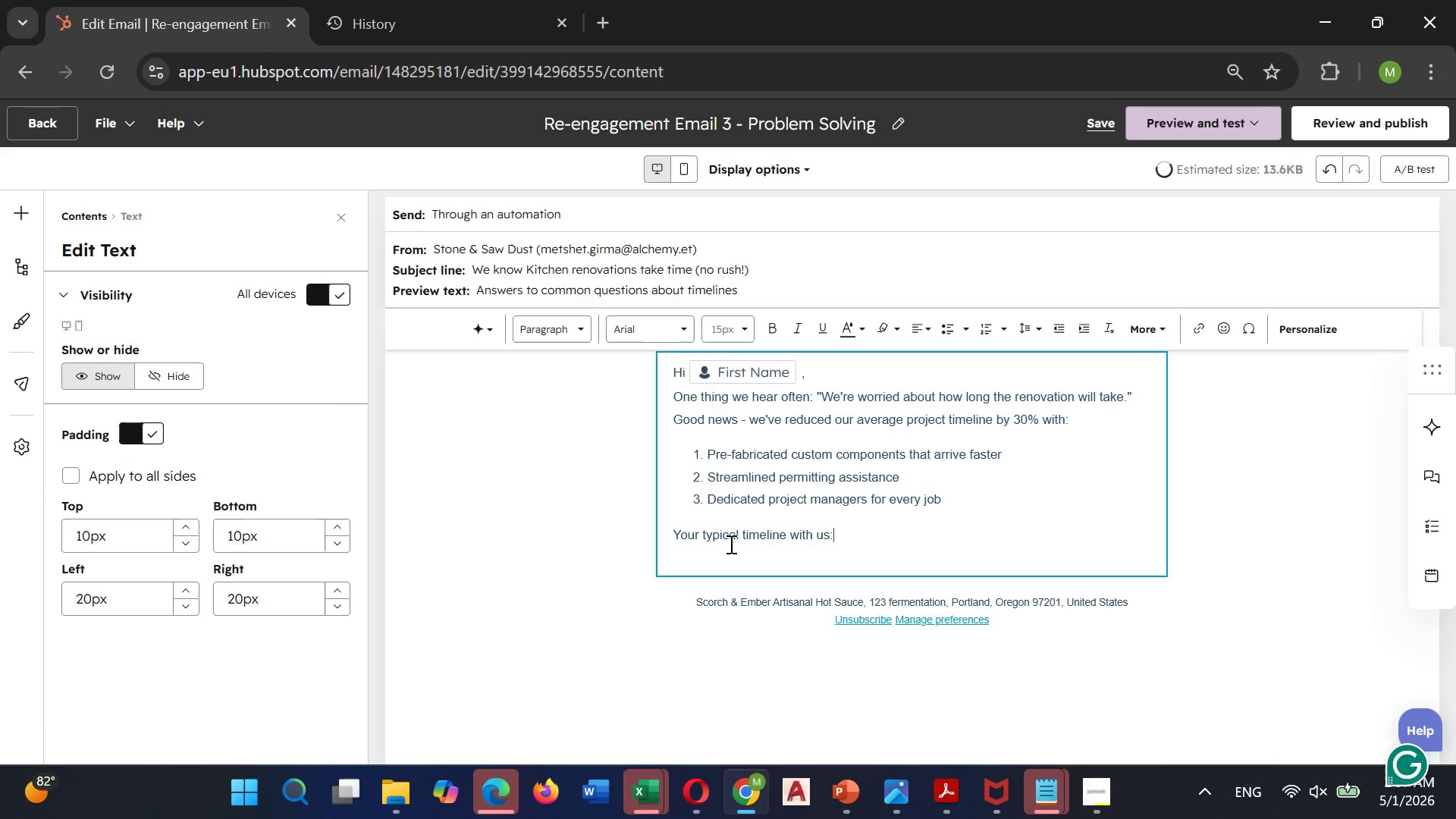 
key(Enter)
 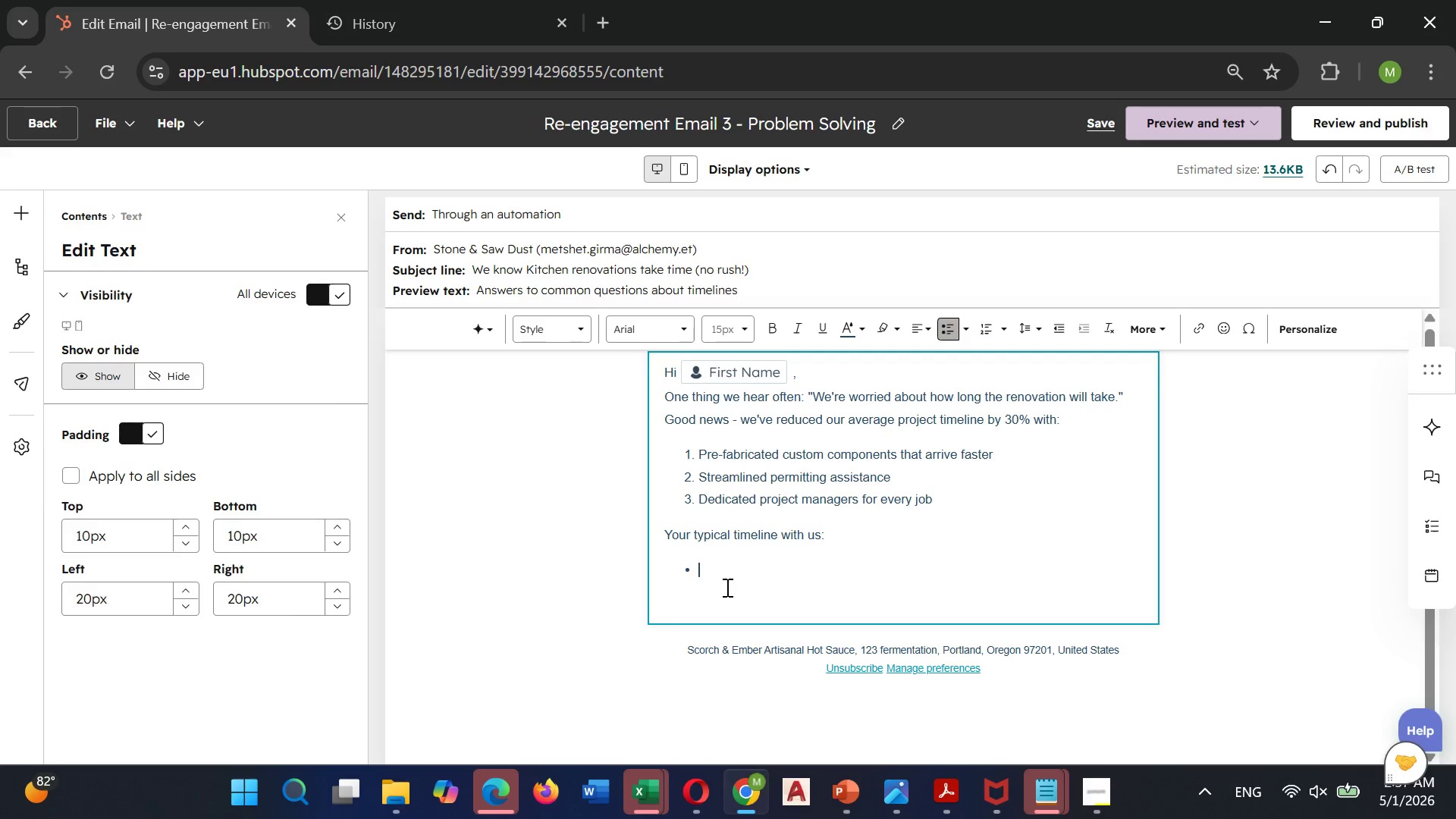 
wait(5.48)
 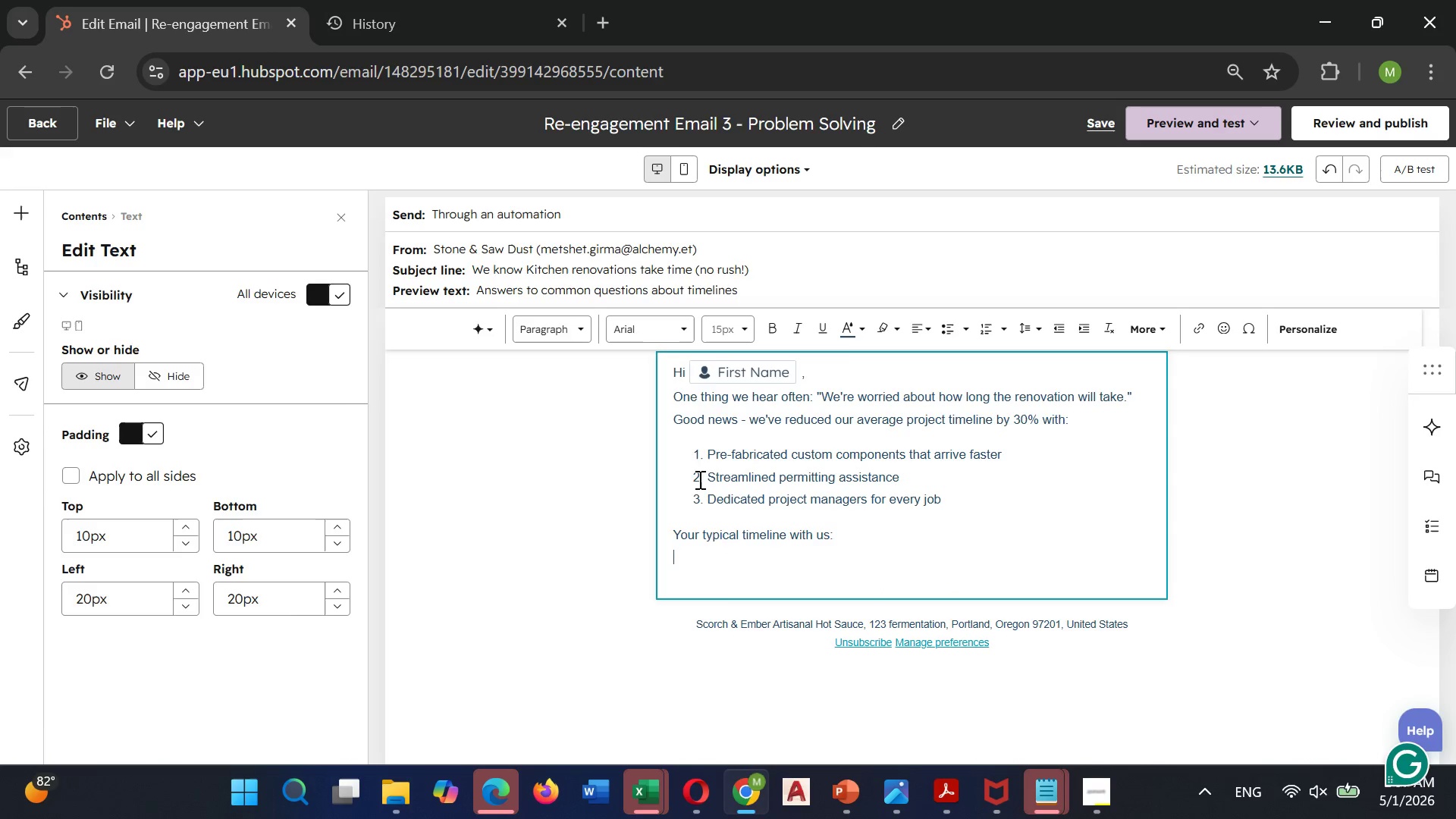 
type(Design con)
 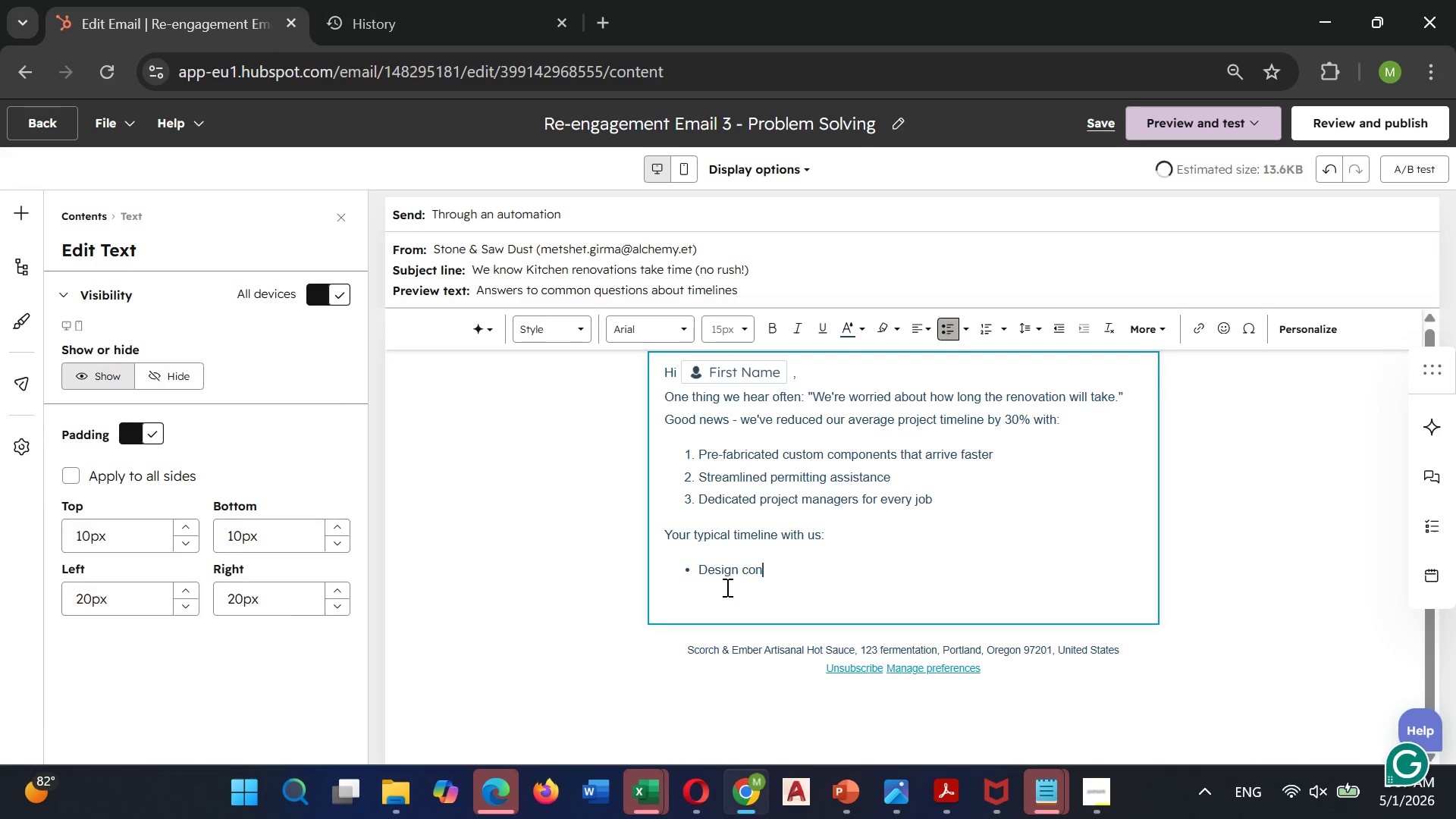 
type(sul)
 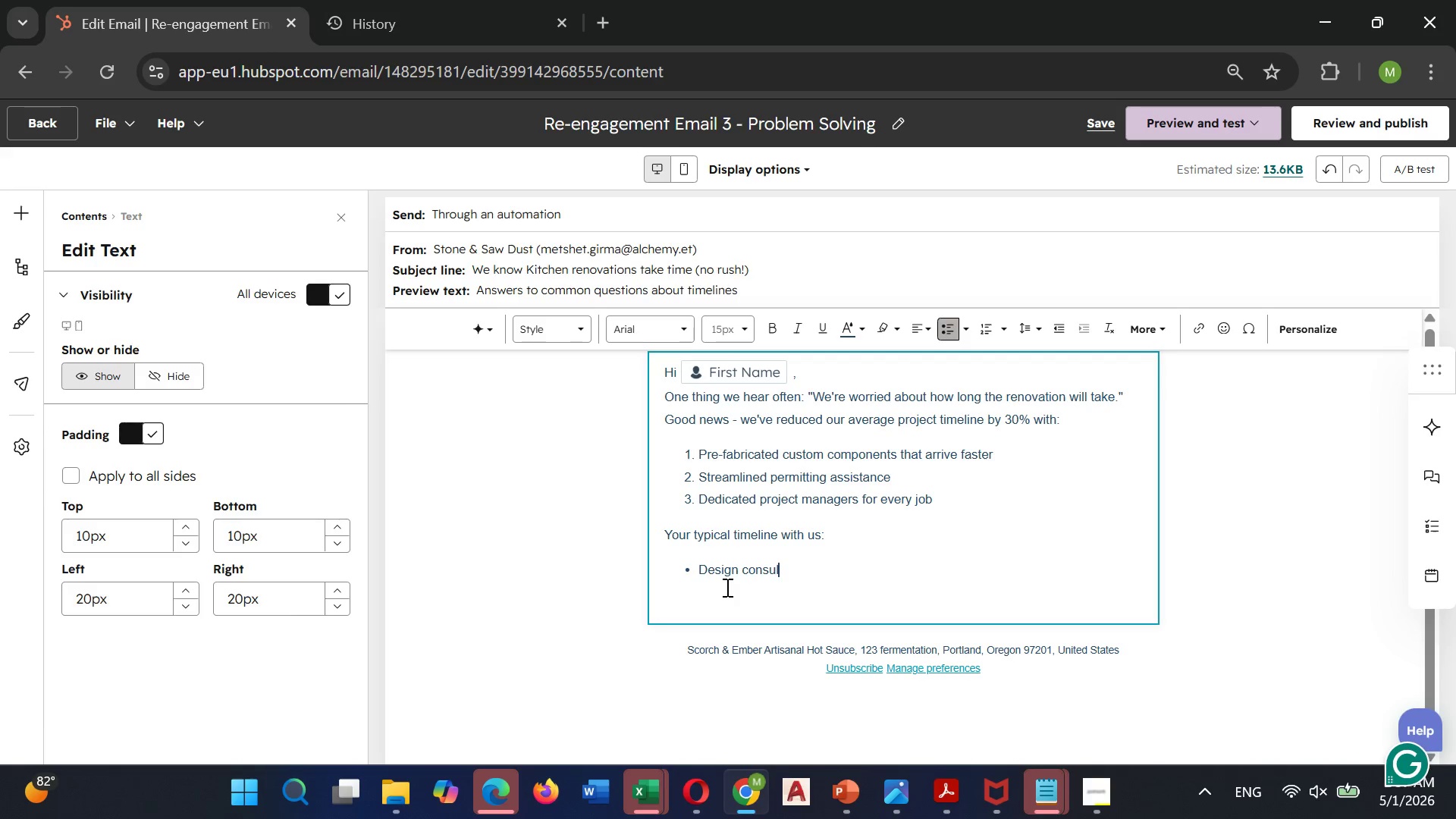 
type(tation: 1 week )
 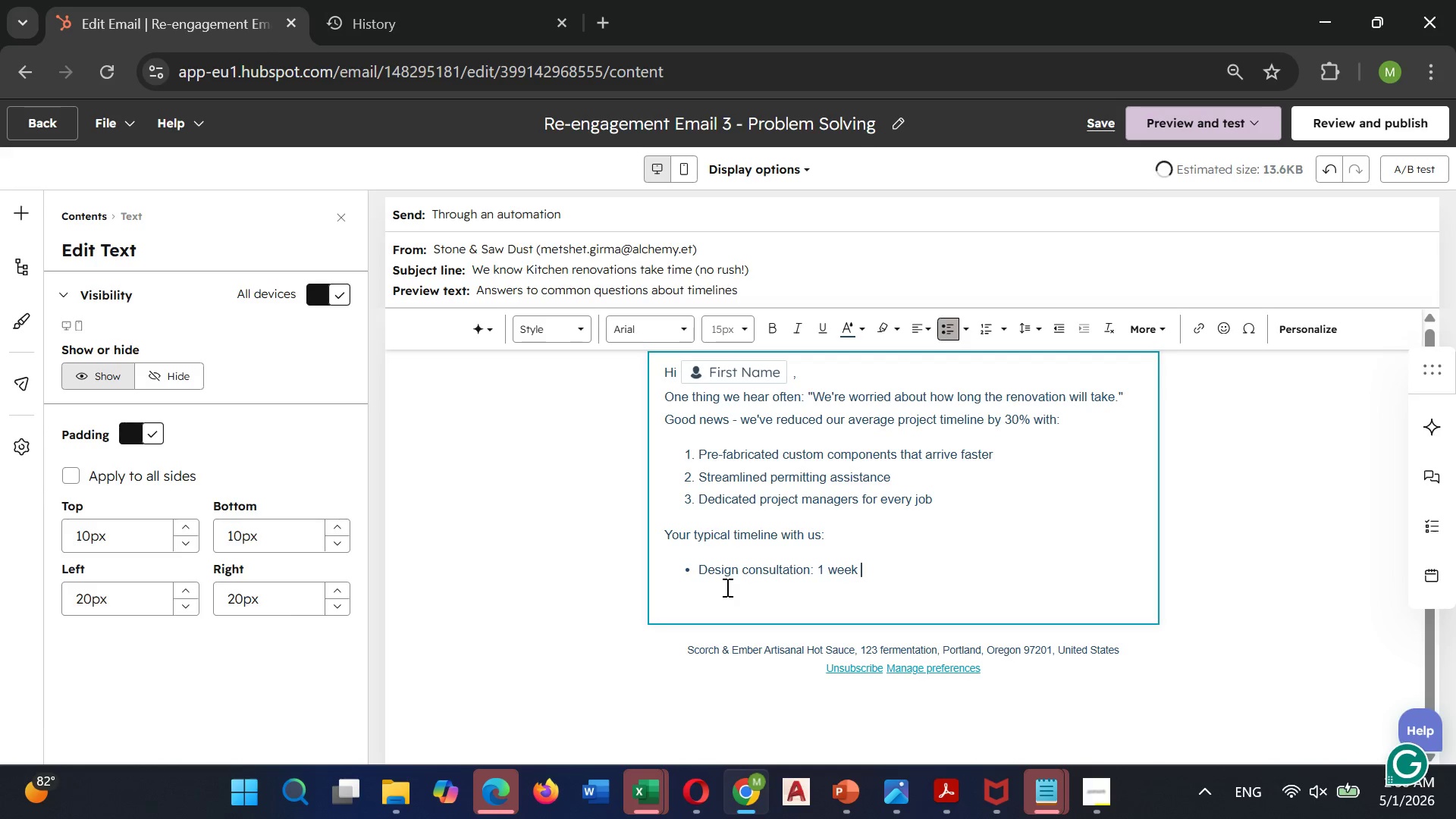 
key(Enter)
 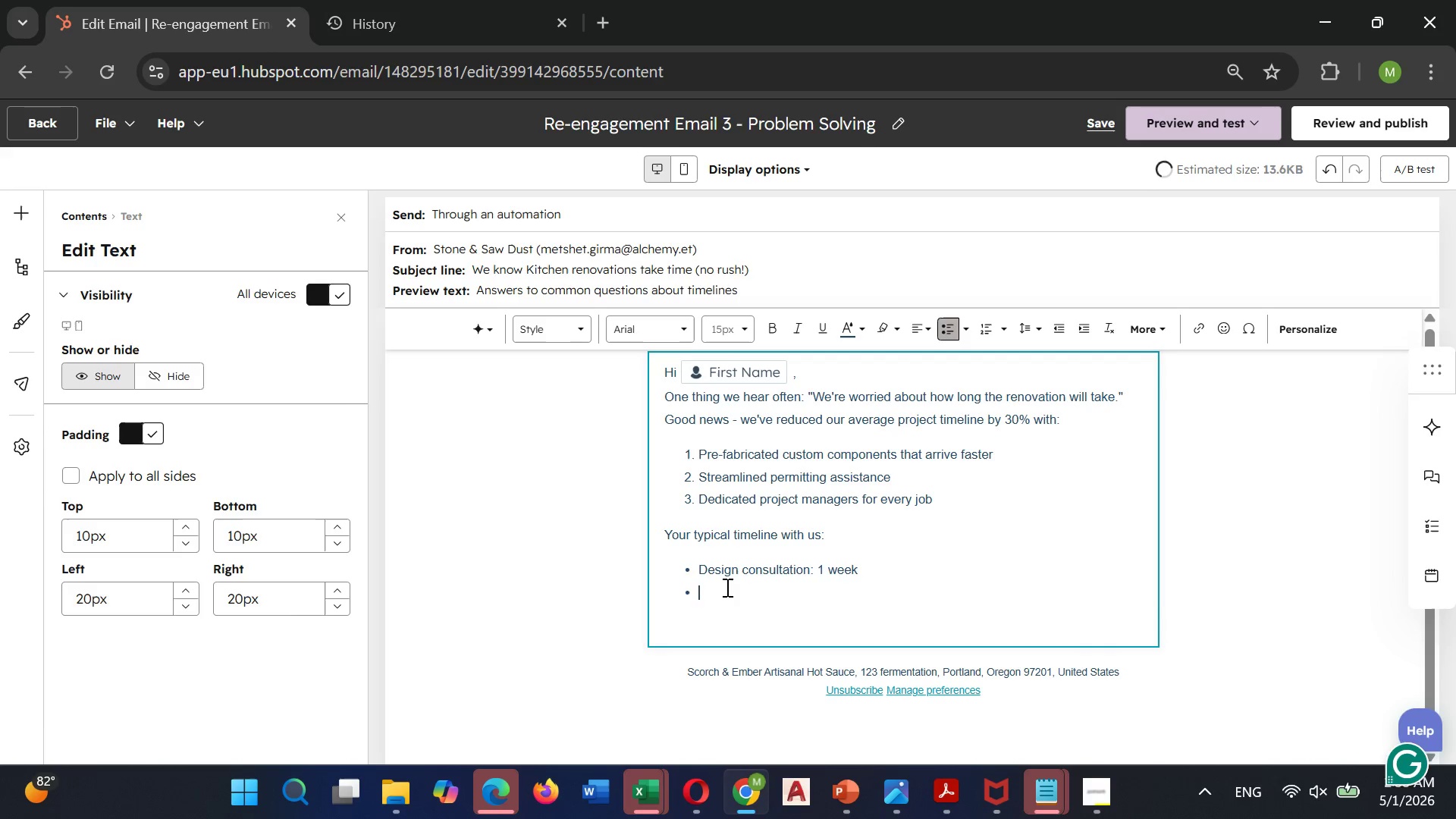 
type(Quote finalization :3-5 weeks)
key(Backspace)
key(Backspace)
key(Backspace)
key(Backspace)
key(Backspace)
type(days)
 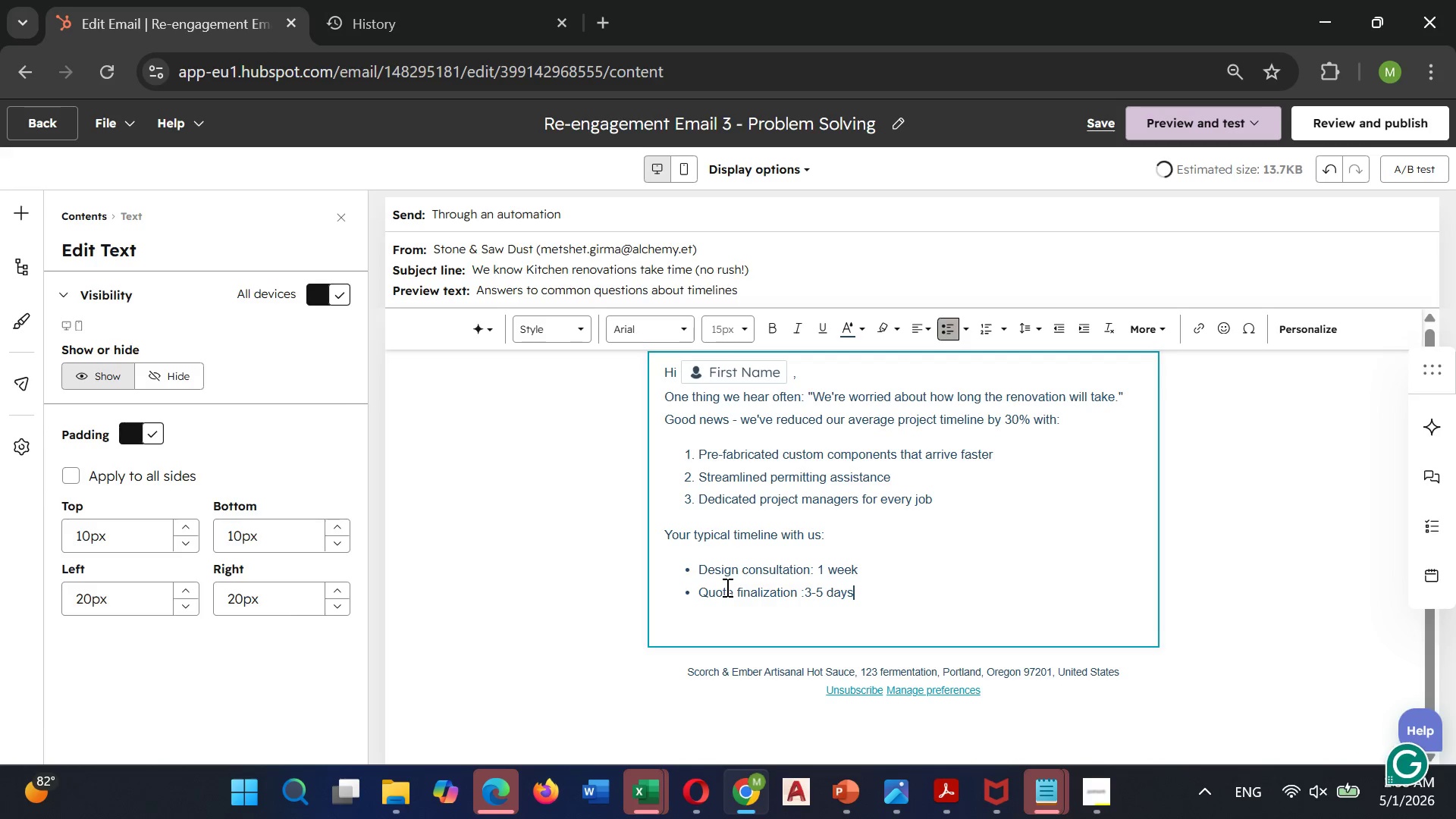 
key(Enter)
 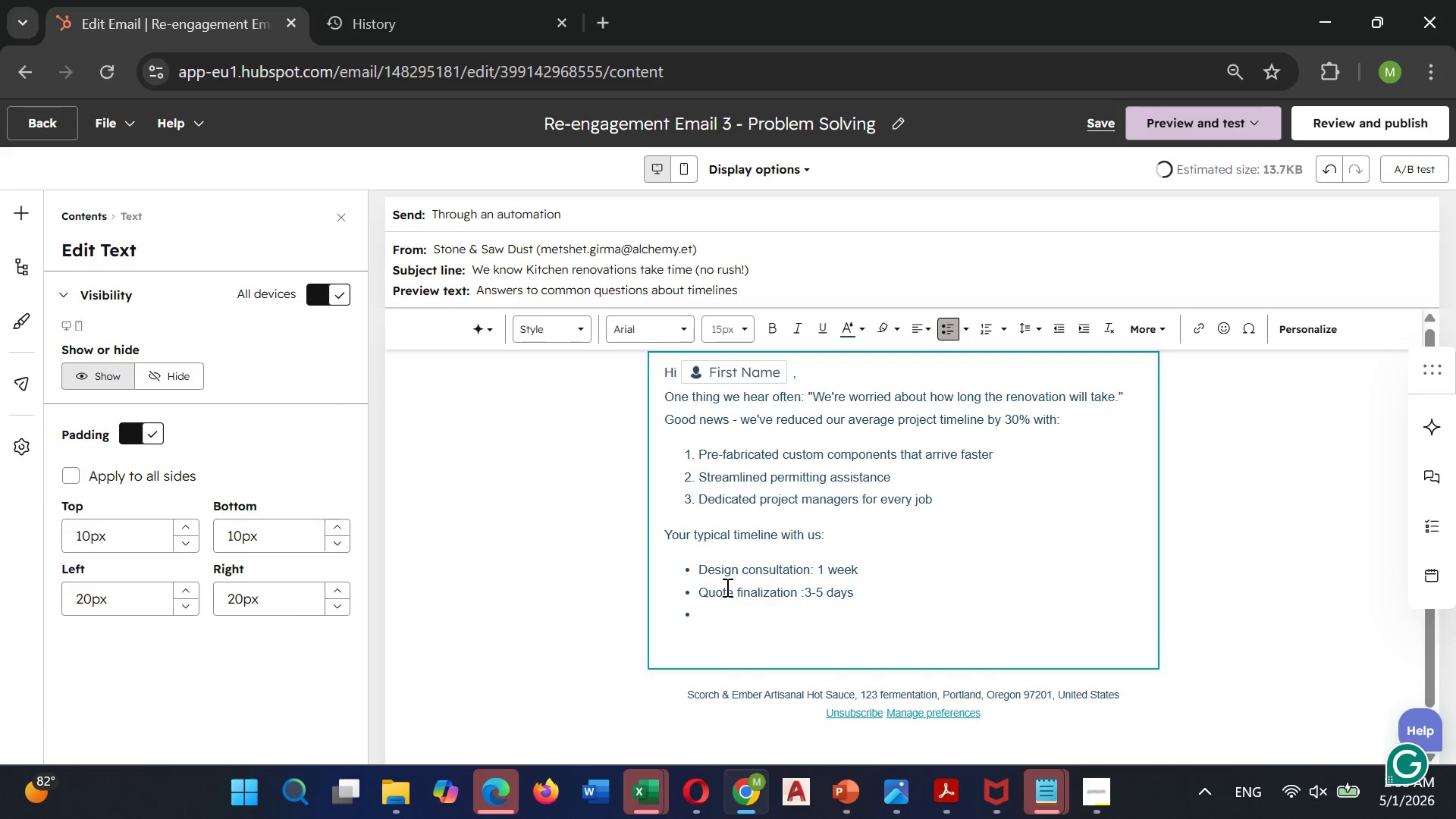 
type(p)
key(Backspace)
type(projev)
key(Backspace)
type(ct completion)
 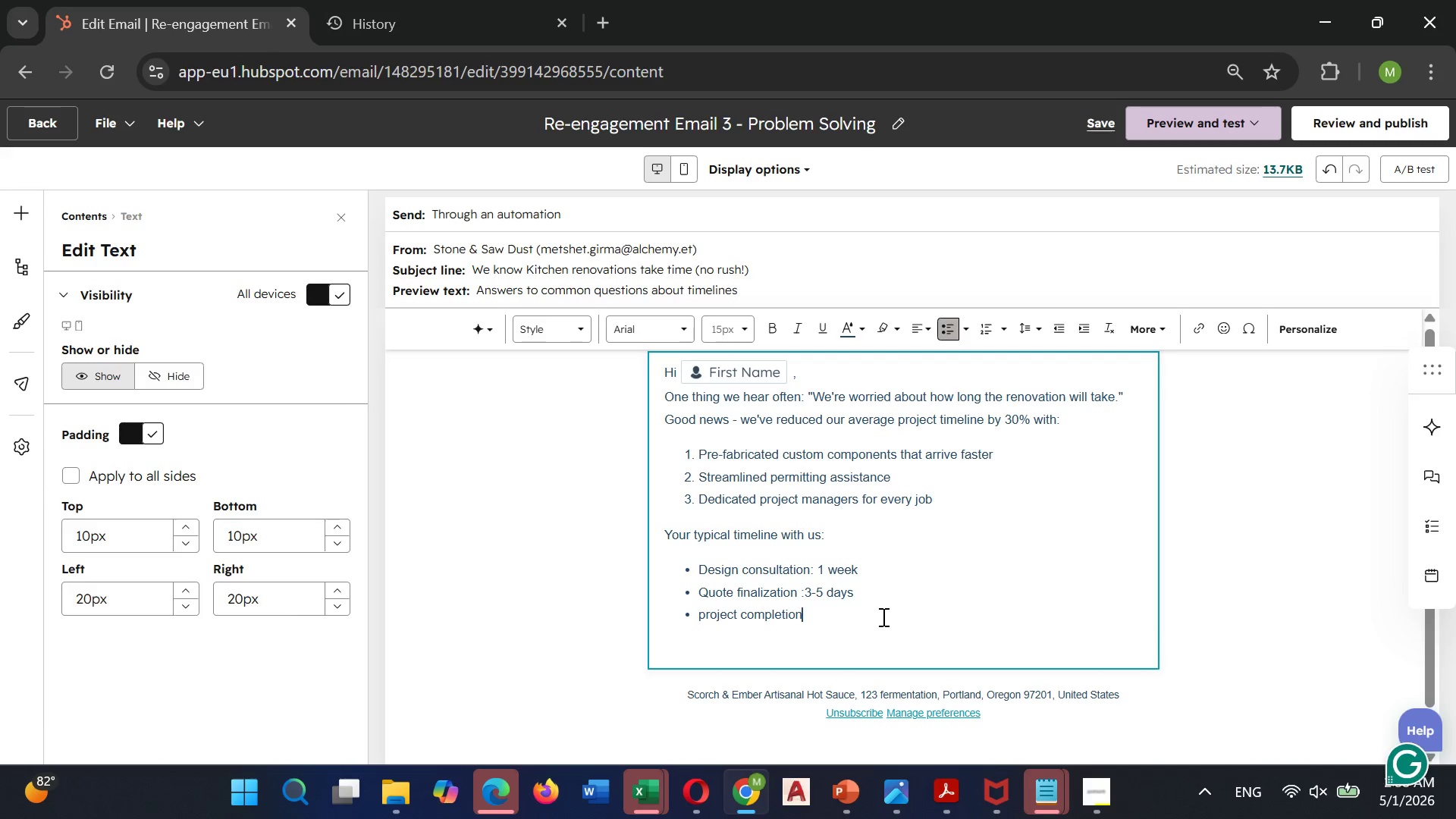 
type( )
key(Backspace)
type(: 4-6 weeks (depending )
 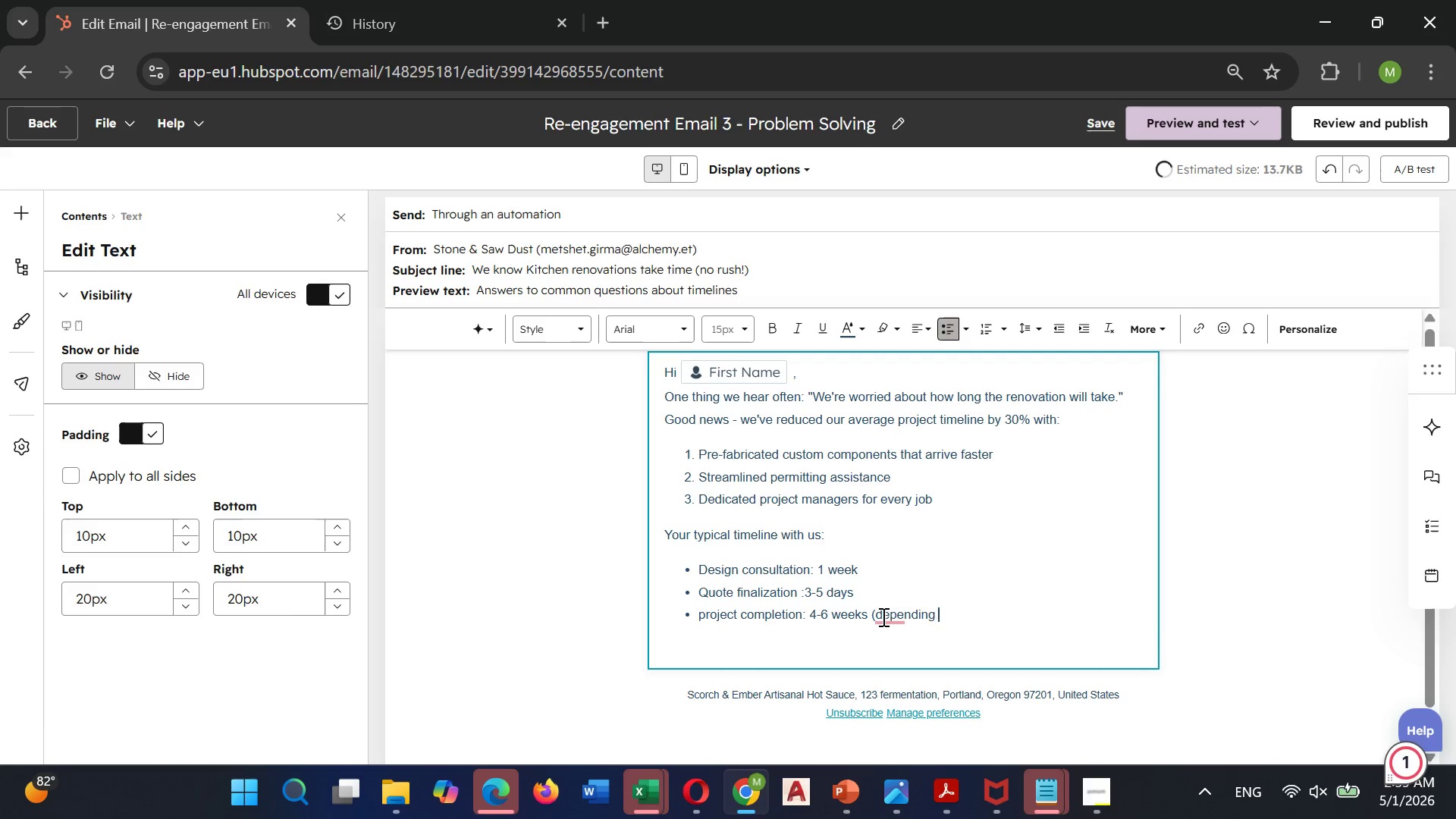 
type(on scope))
 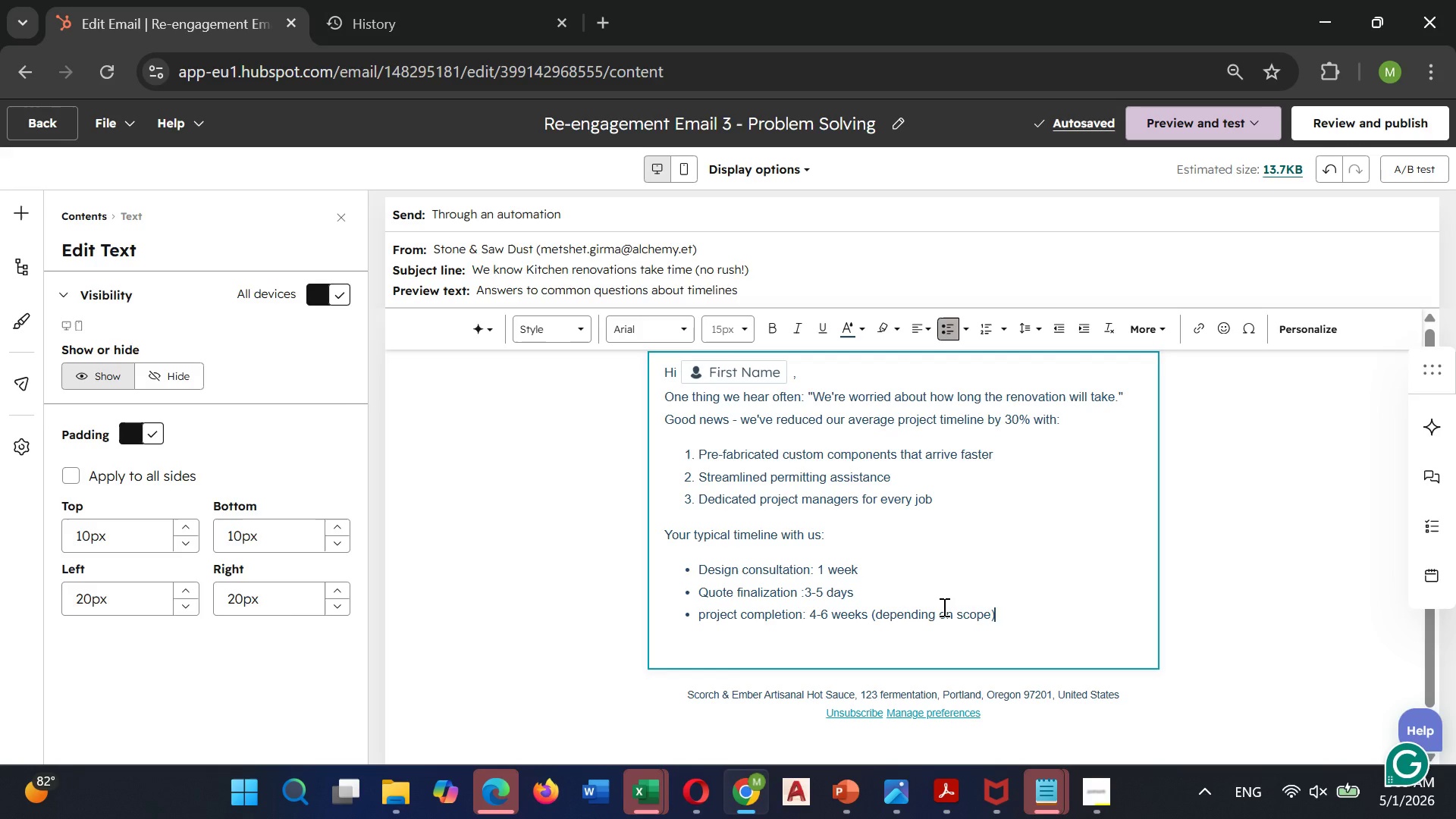 
wait(6.34)
 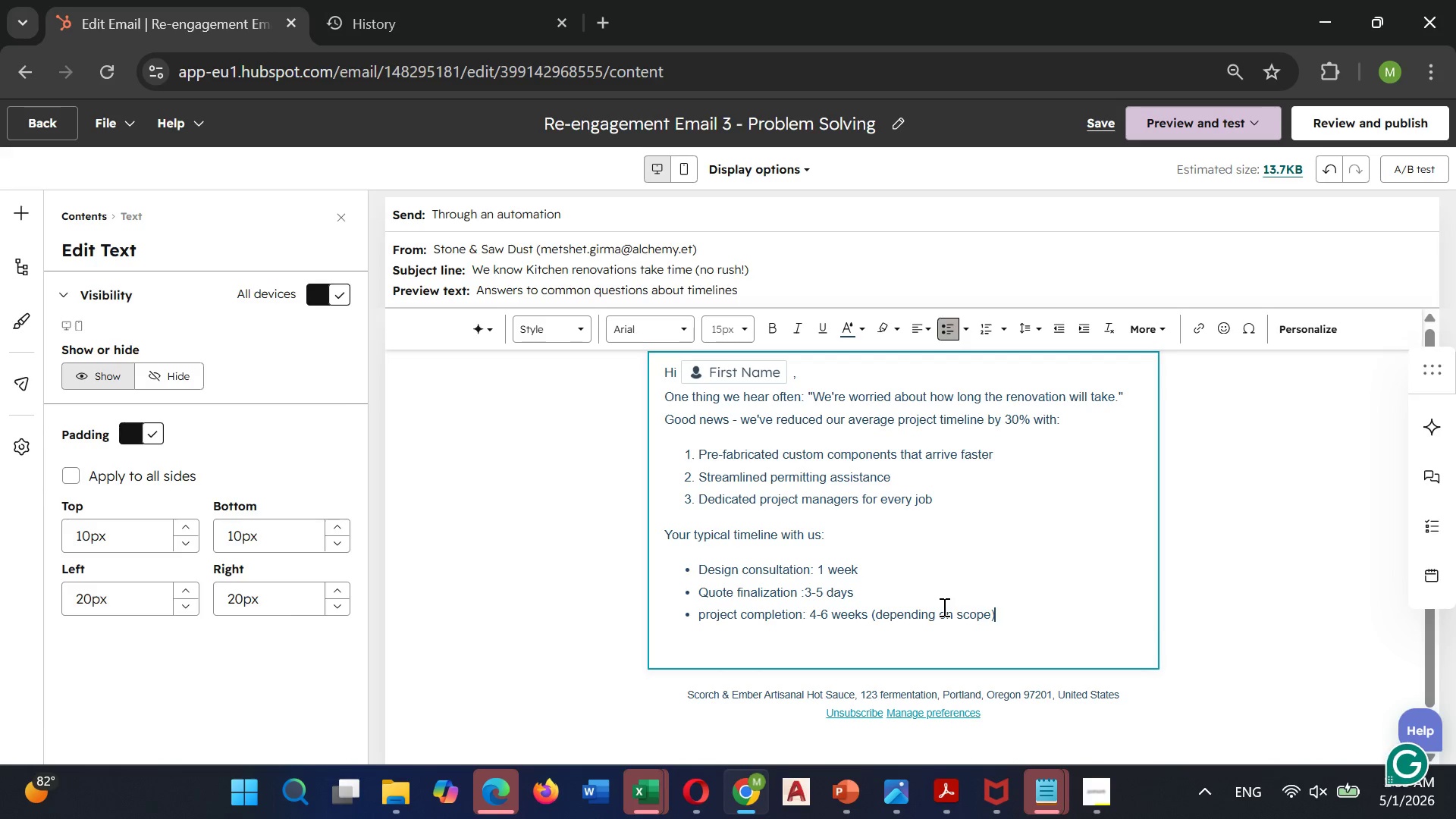 
key(Enter)
 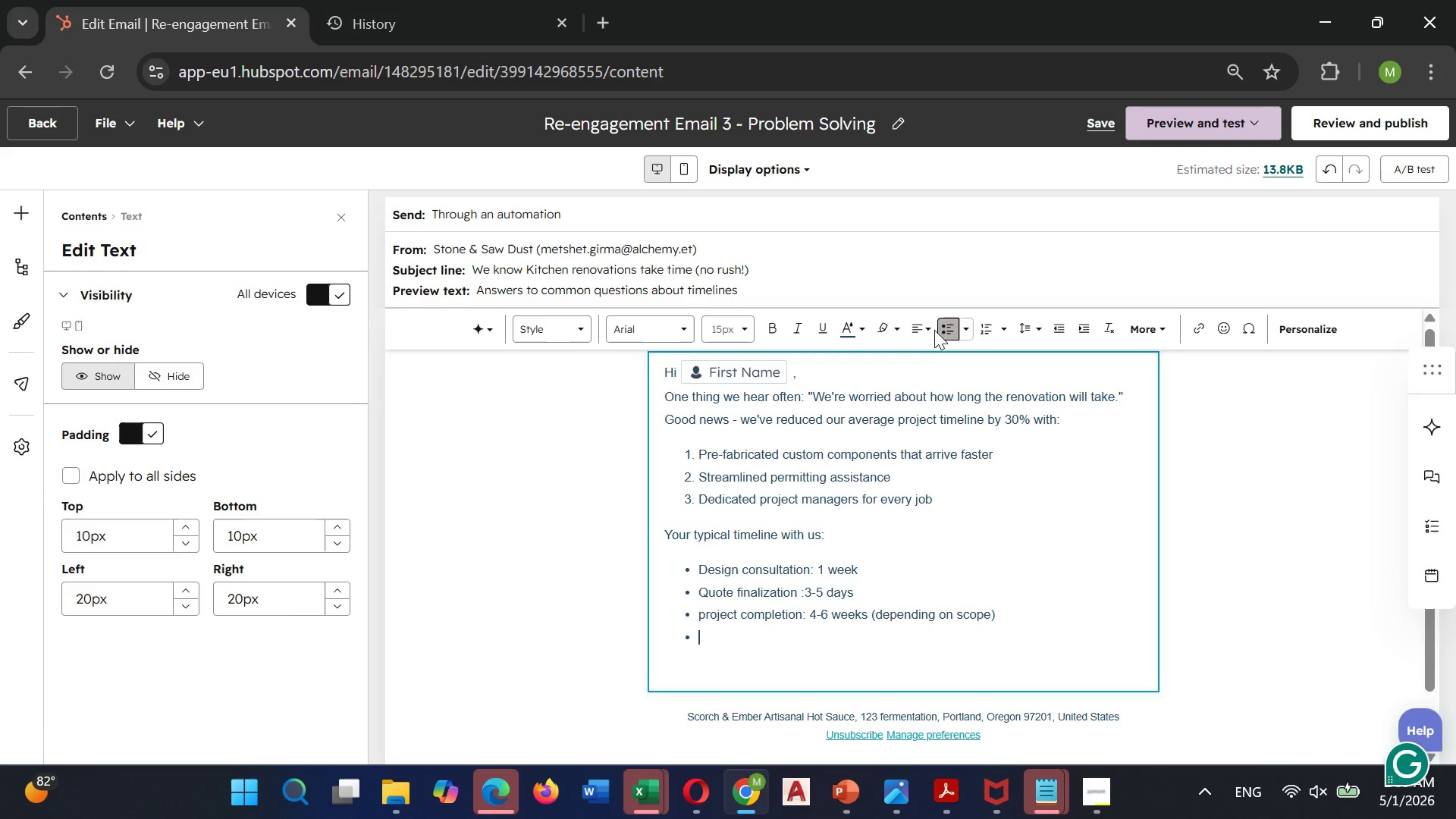 
left_click([949, 325])
 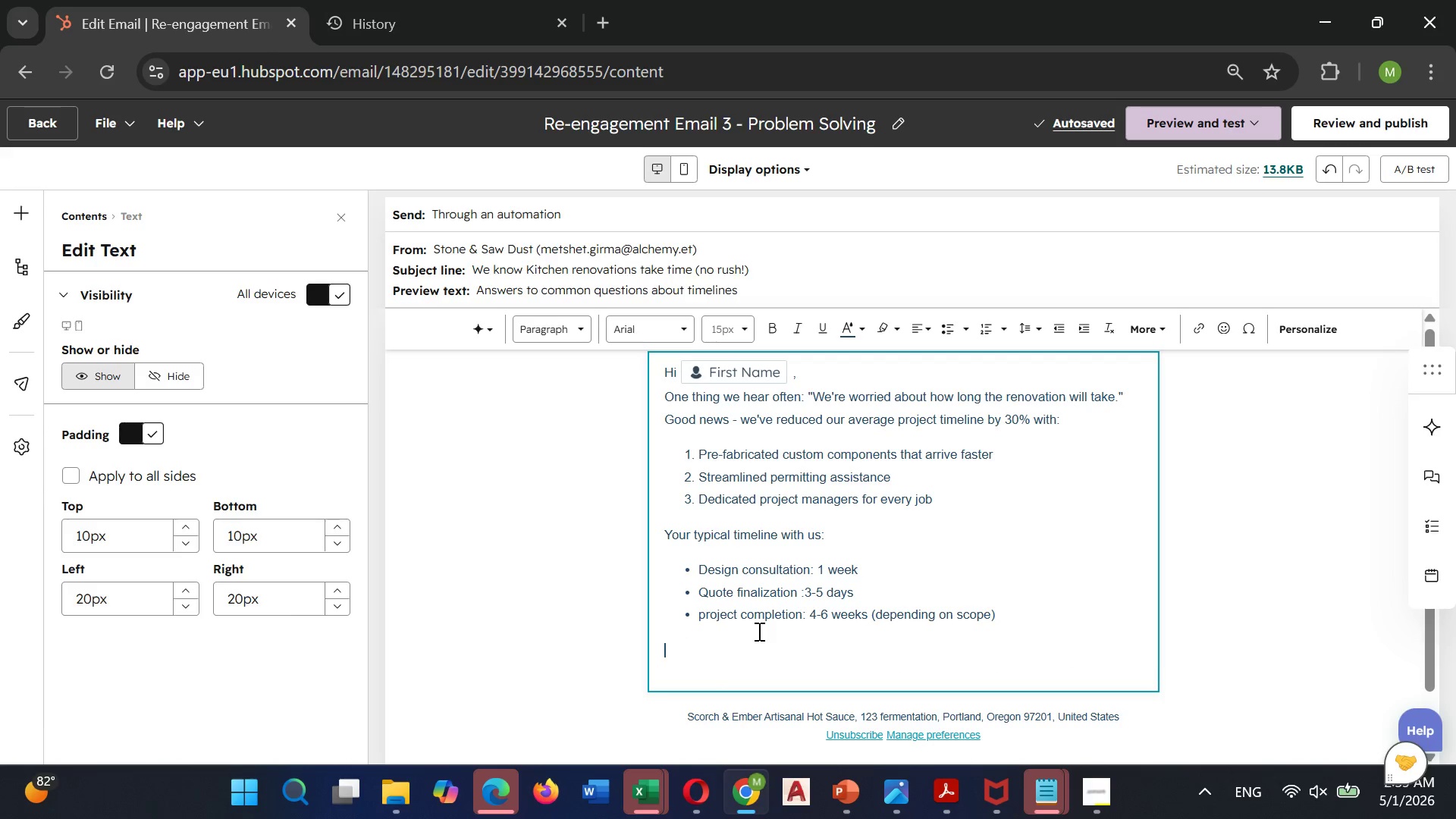 
wait(6.06)
 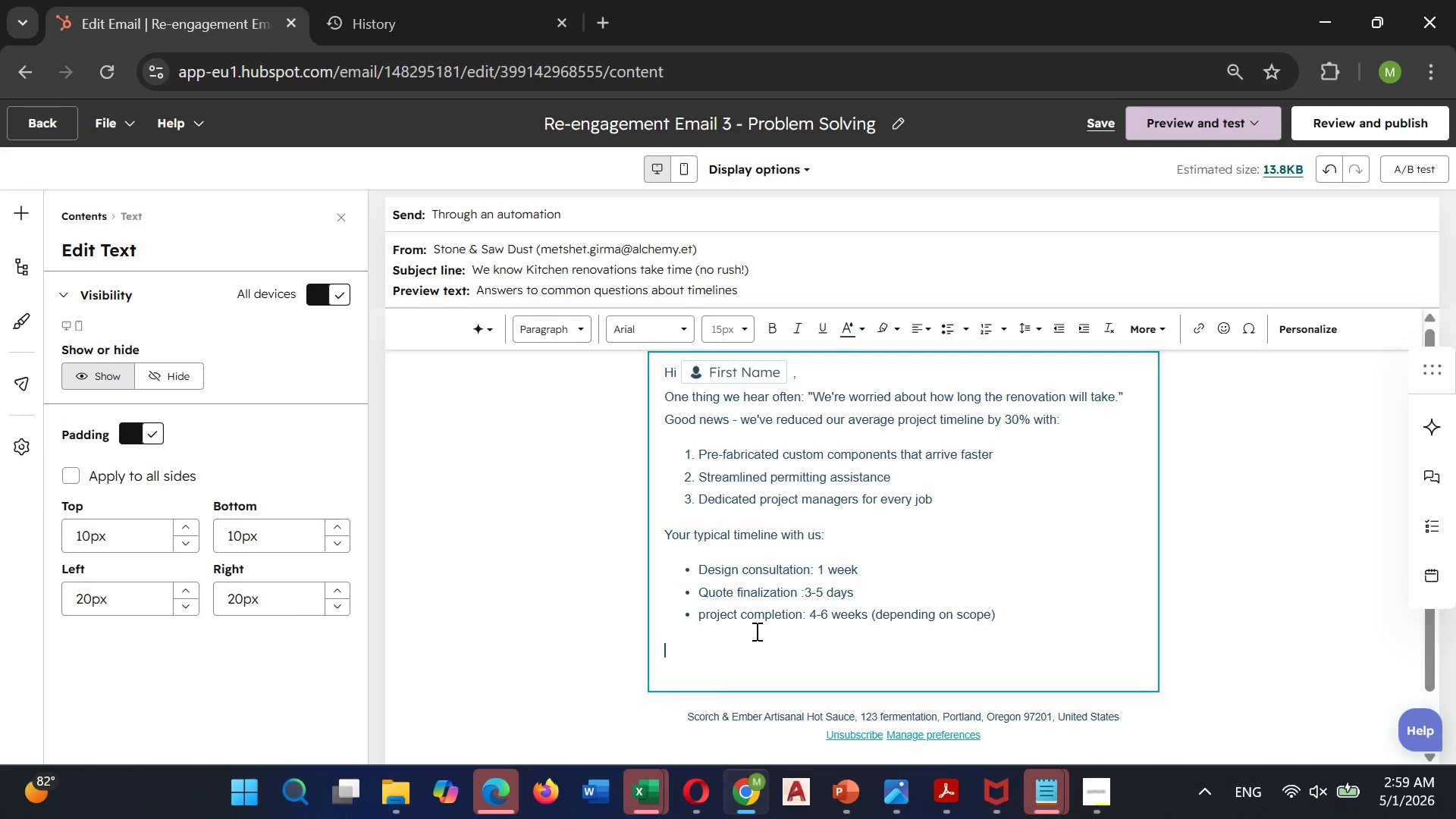 
type(Your timeline doesn't have tobe)
 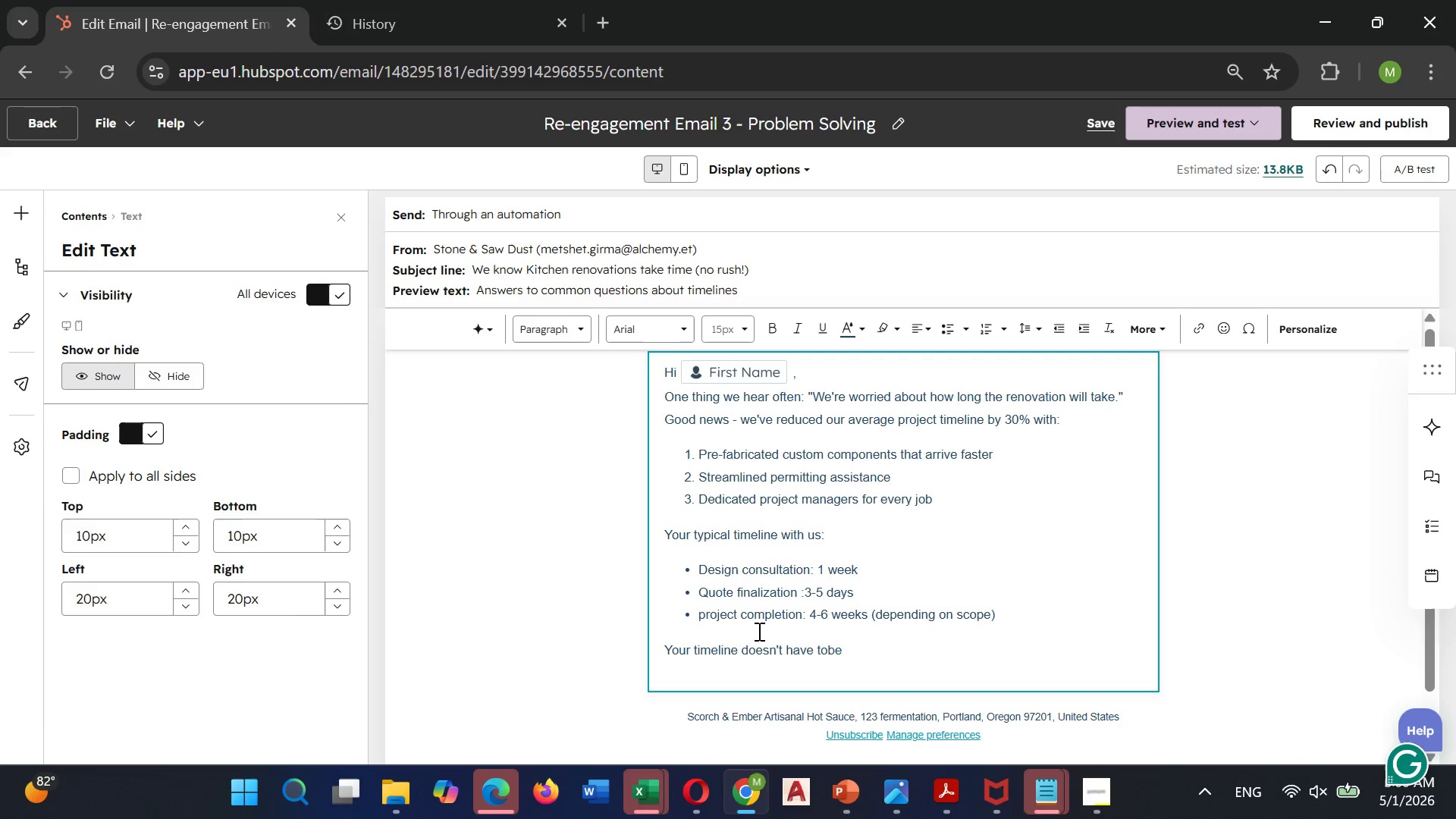 
key(ArrowLeft)
 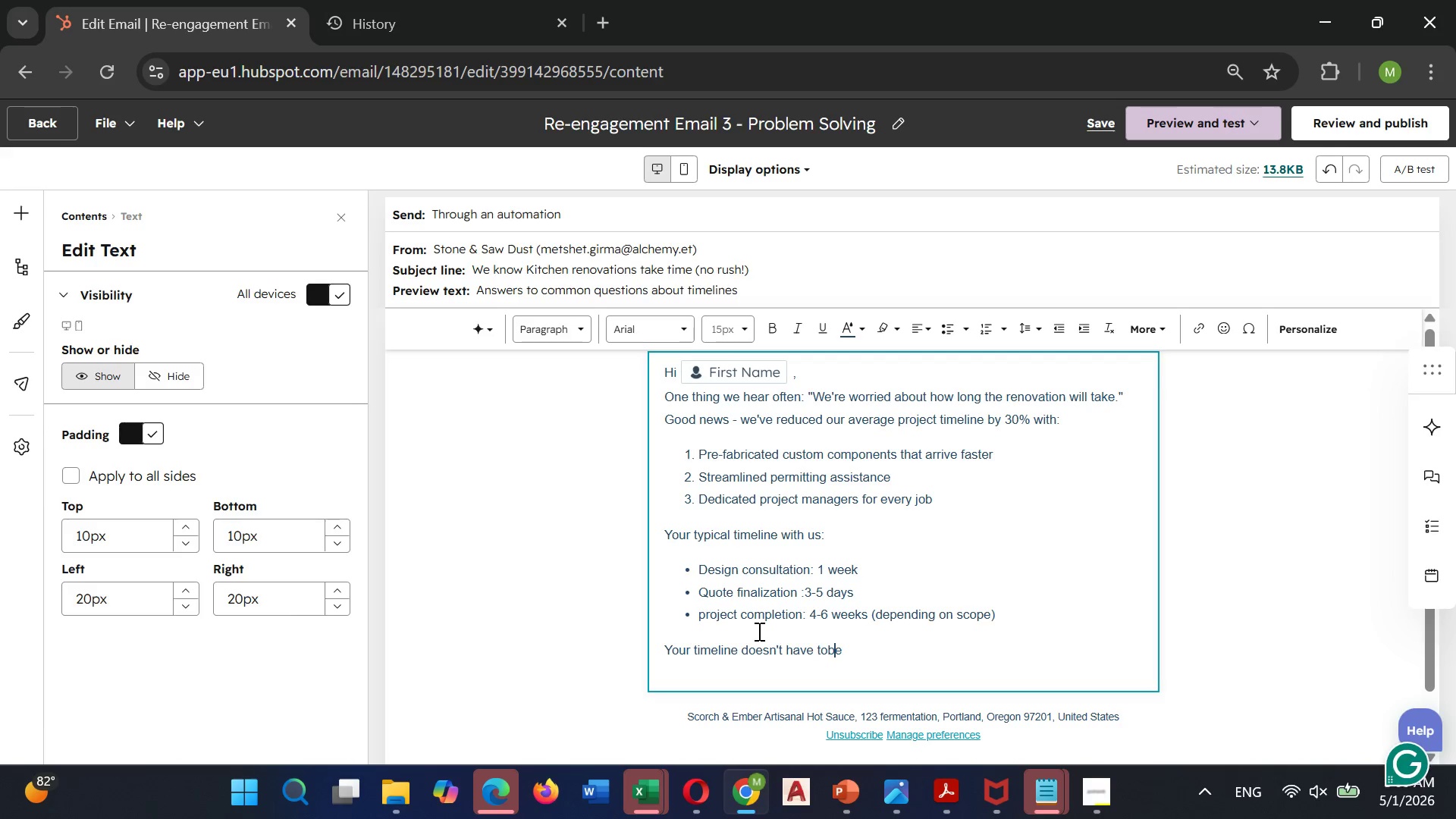 
key(ArrowLeft)
 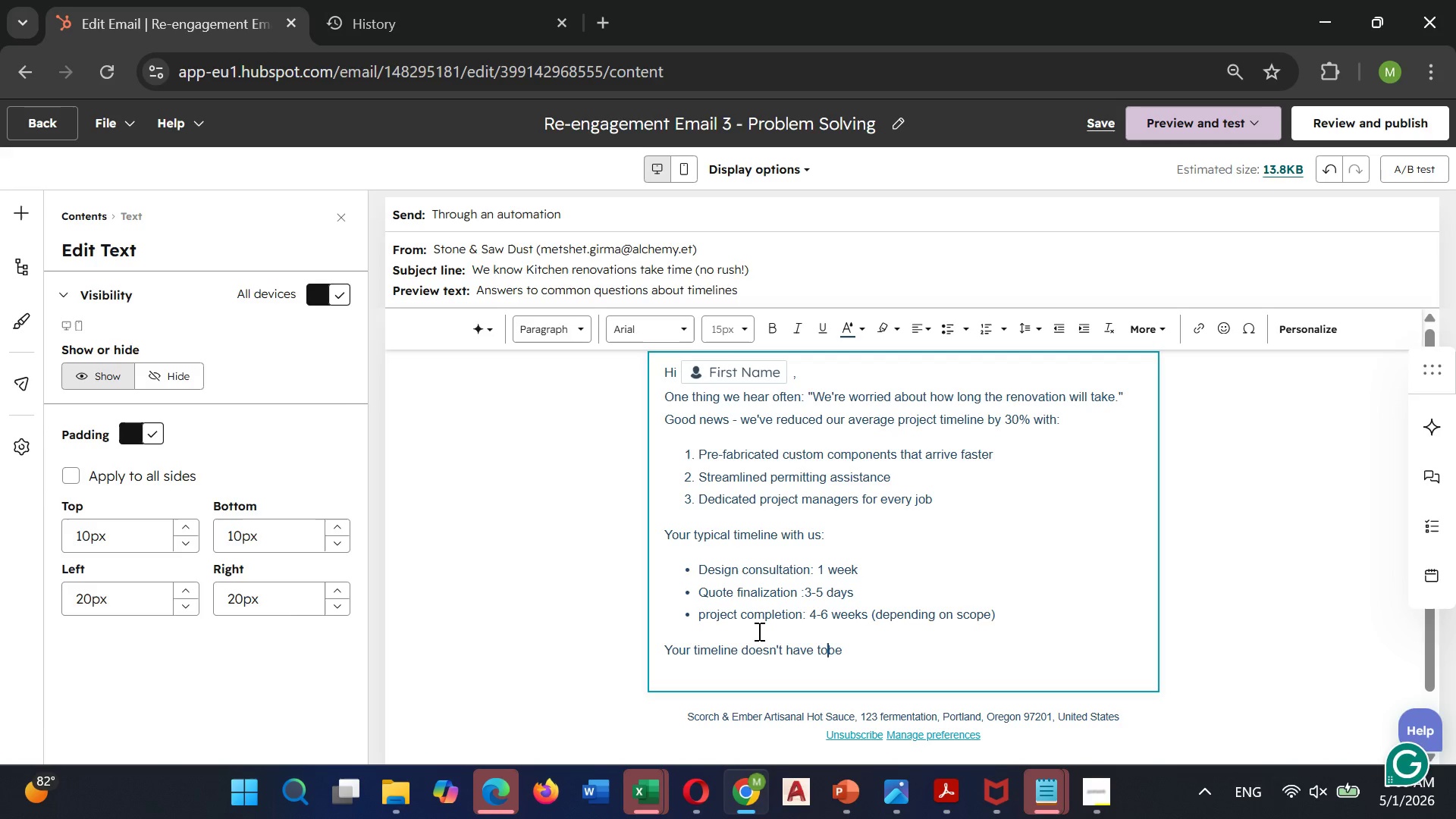 
key(Space)
 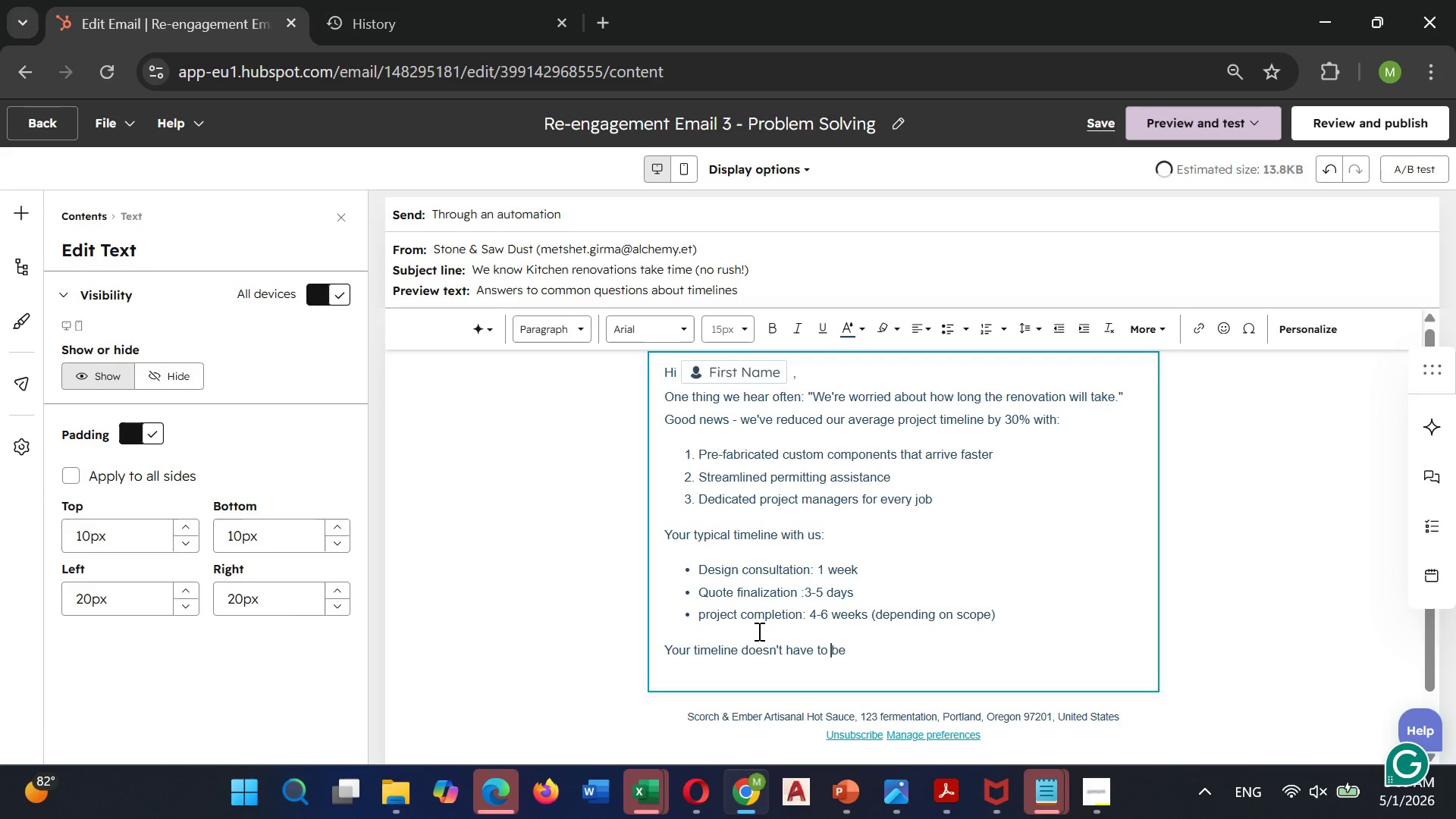 
key(ArrowRight)
 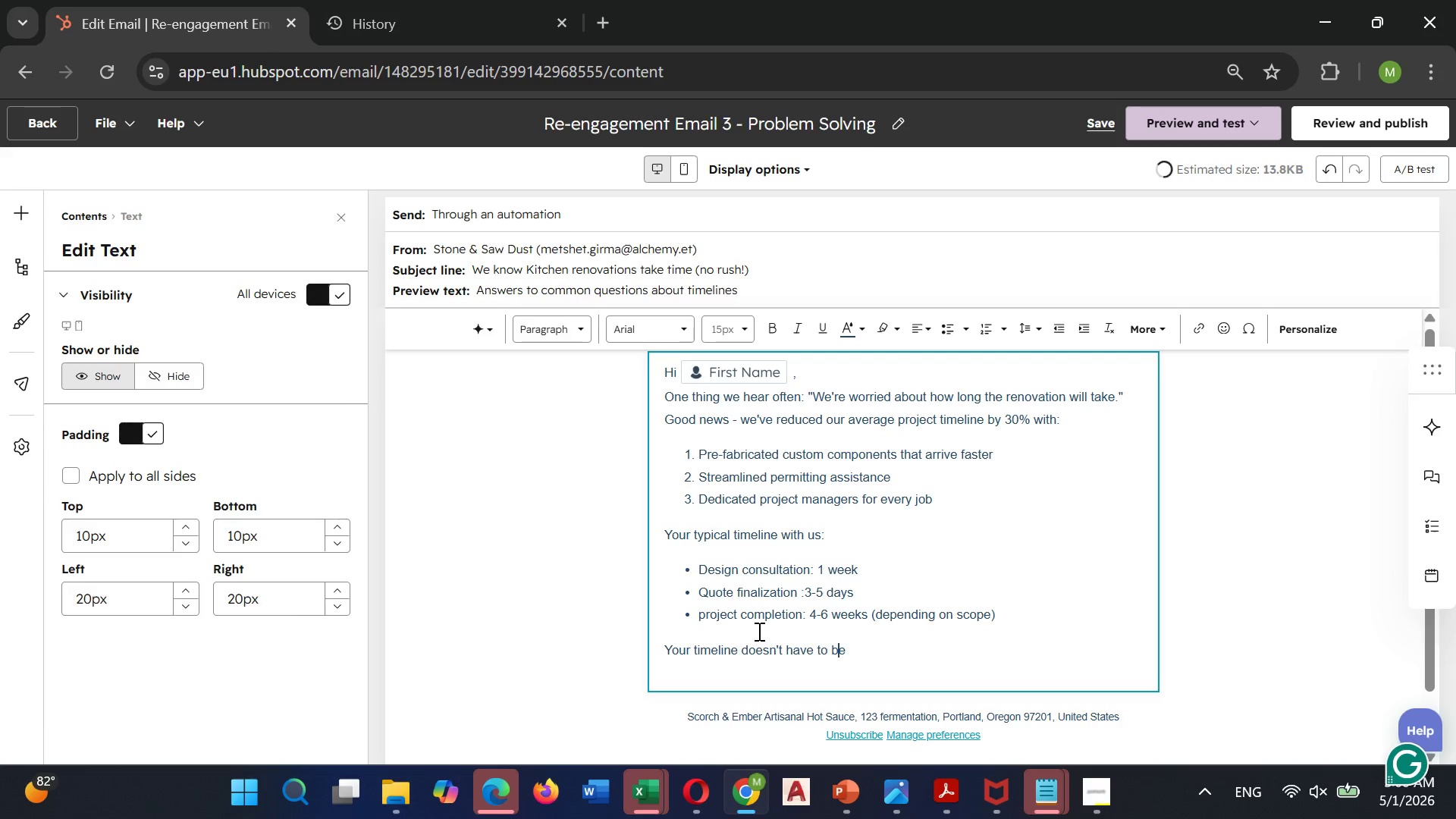 
key(ArrowRight)
 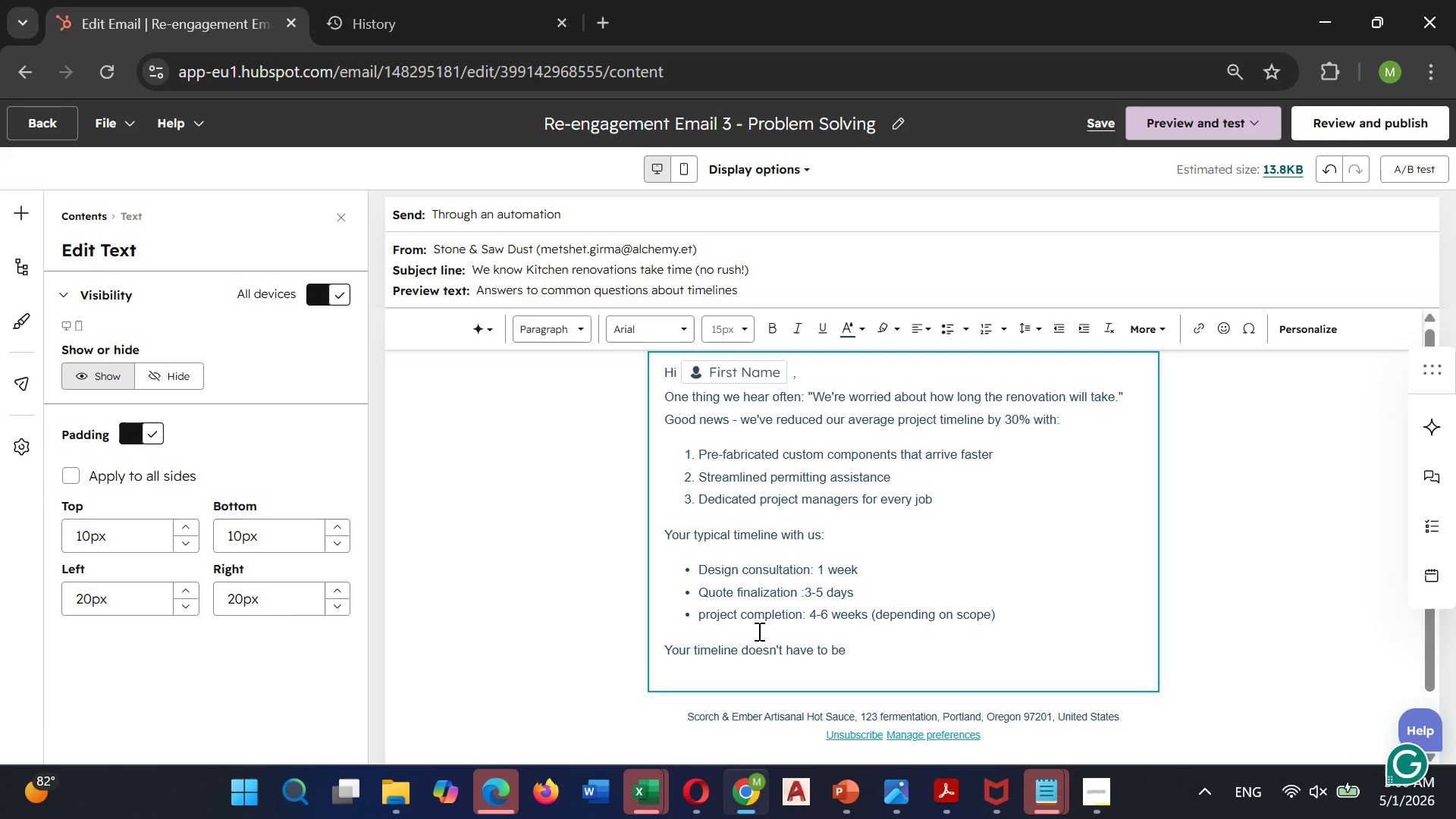 
type( a barrier )
 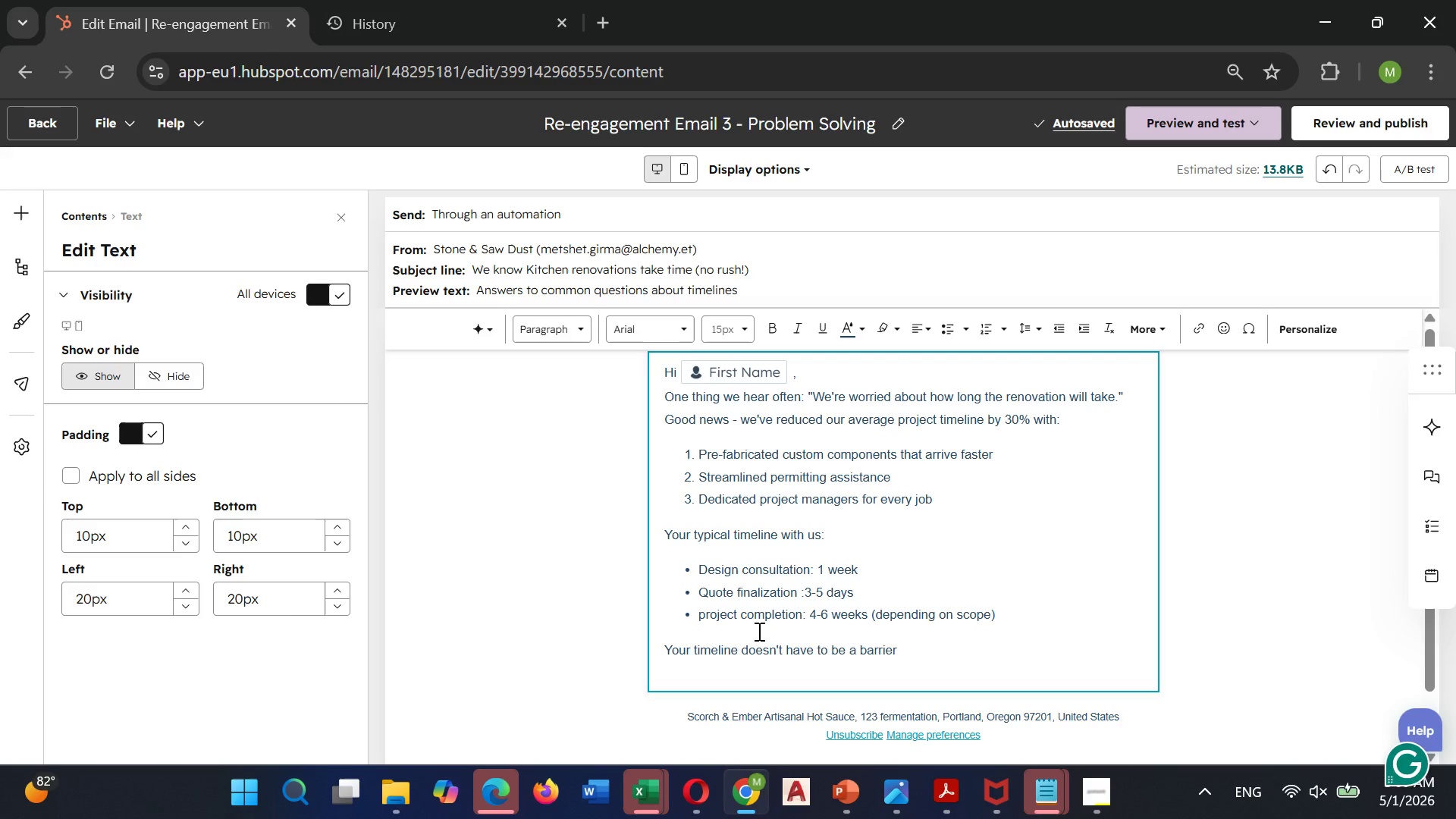 
key(Backspace)
type(. Let's talk about what's possible for your )
 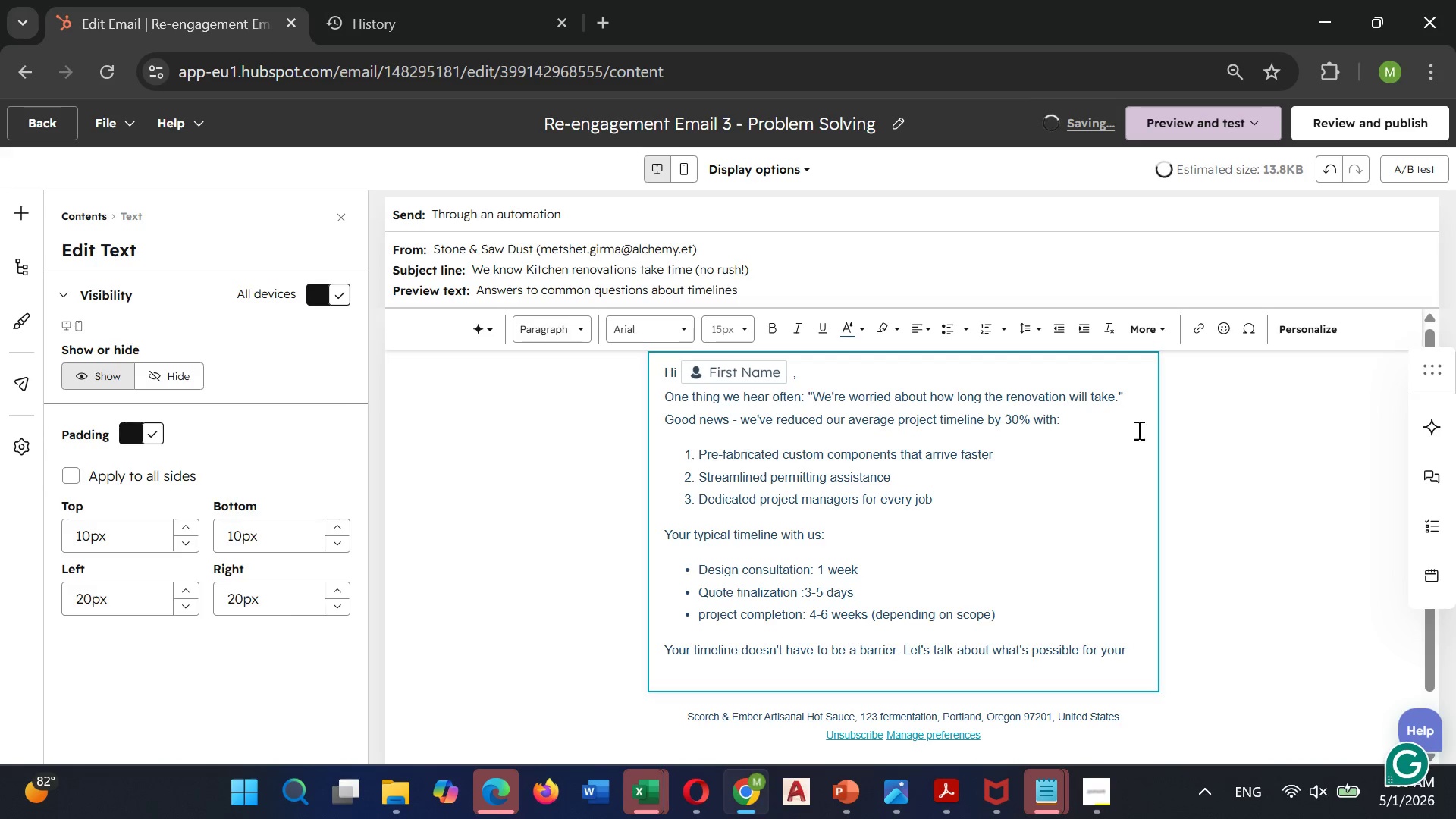 
left_click([1334, 329])
 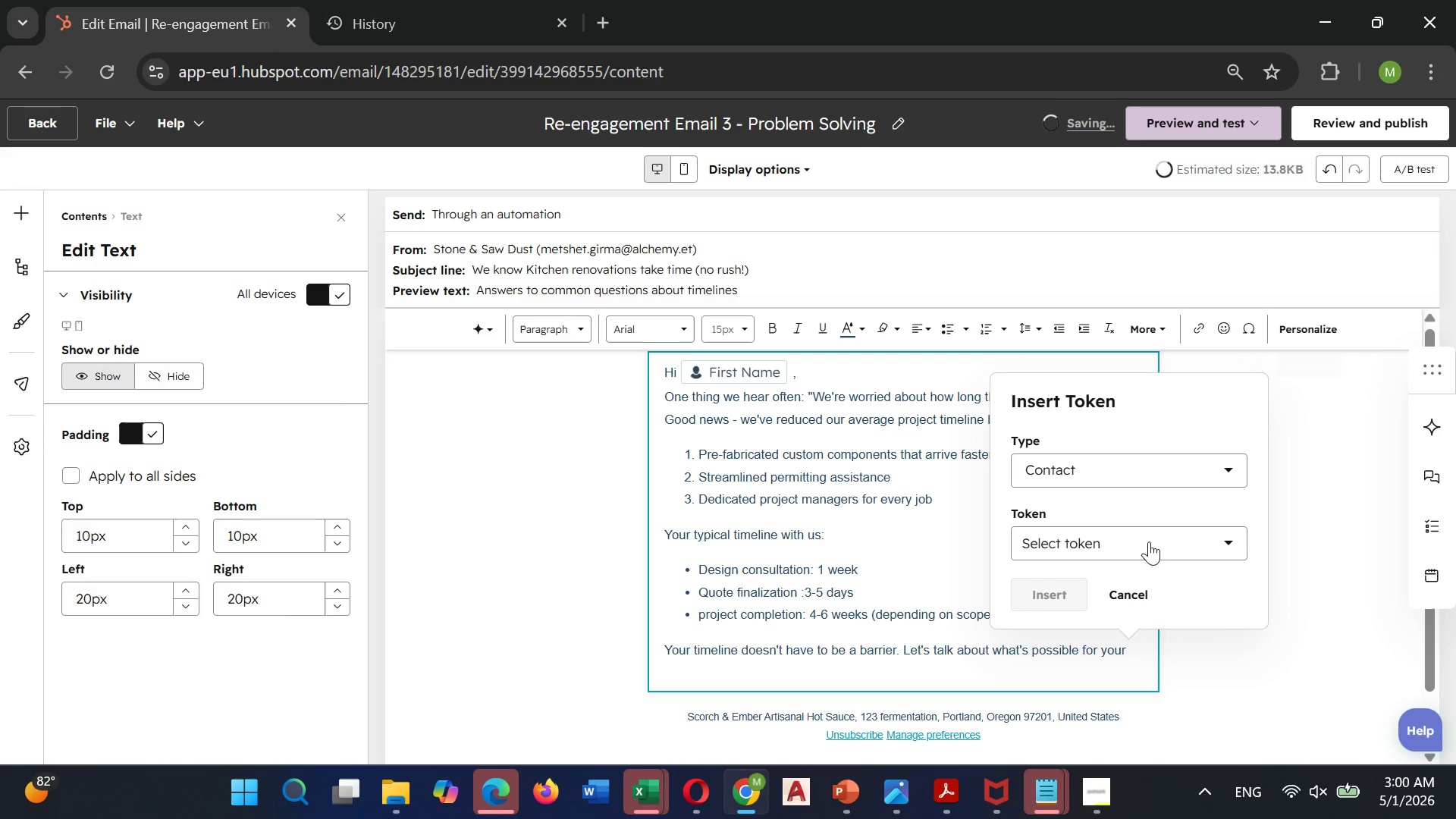 
left_click([1144, 544])
 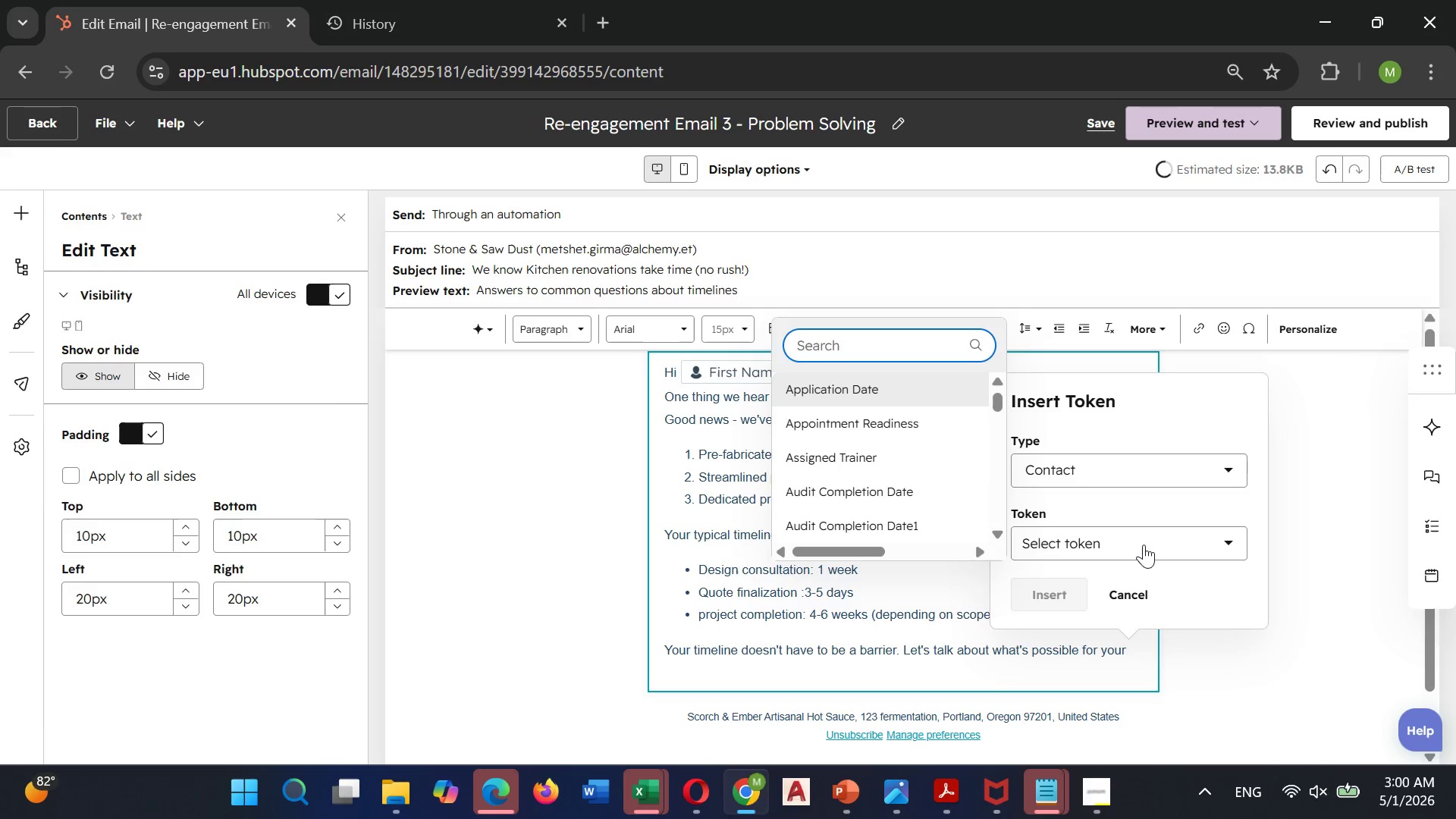 
type(Project)
 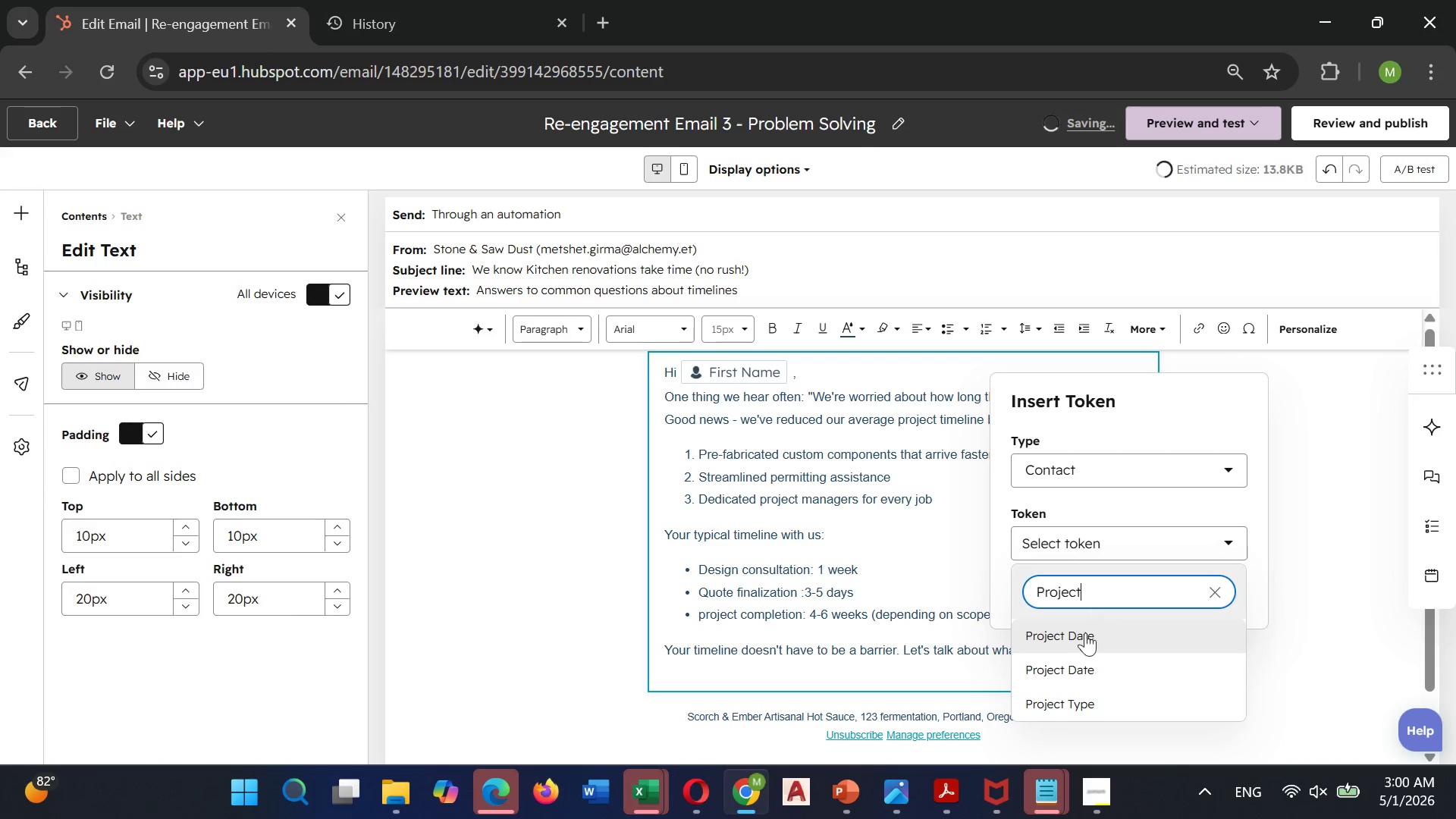 
left_click([1067, 708])
 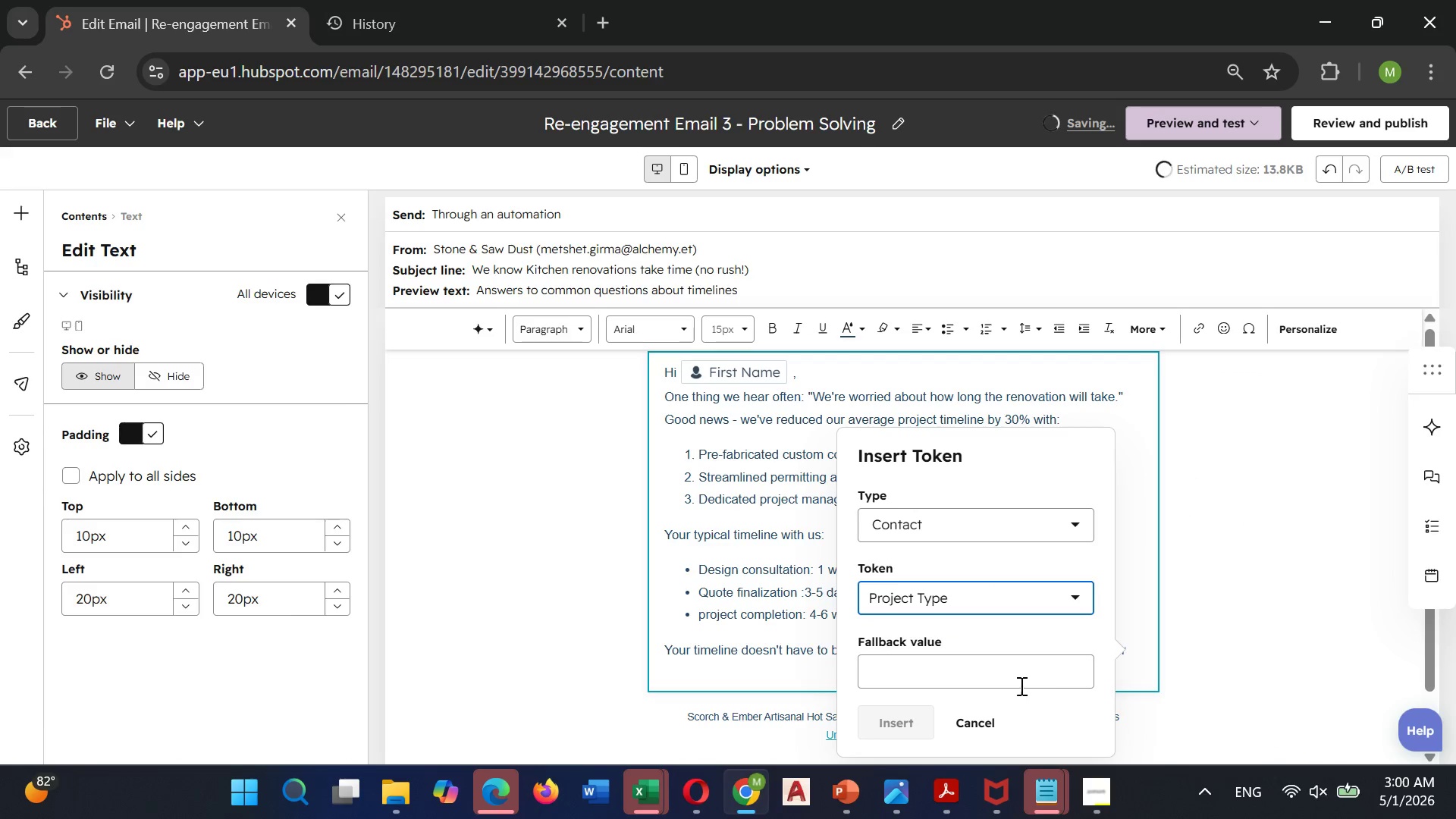 
left_click([1004, 674])
 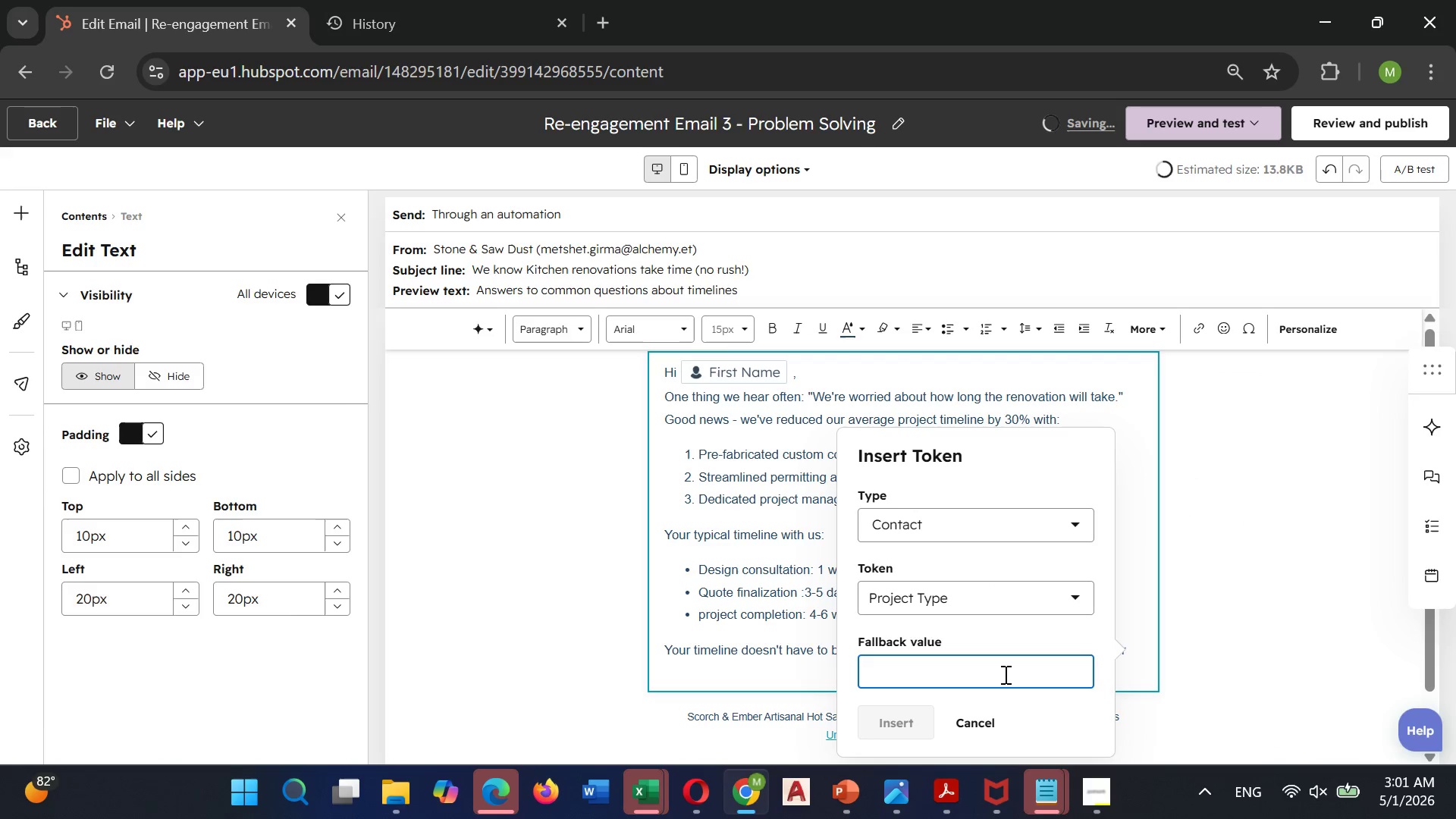 
type(Project Type)
 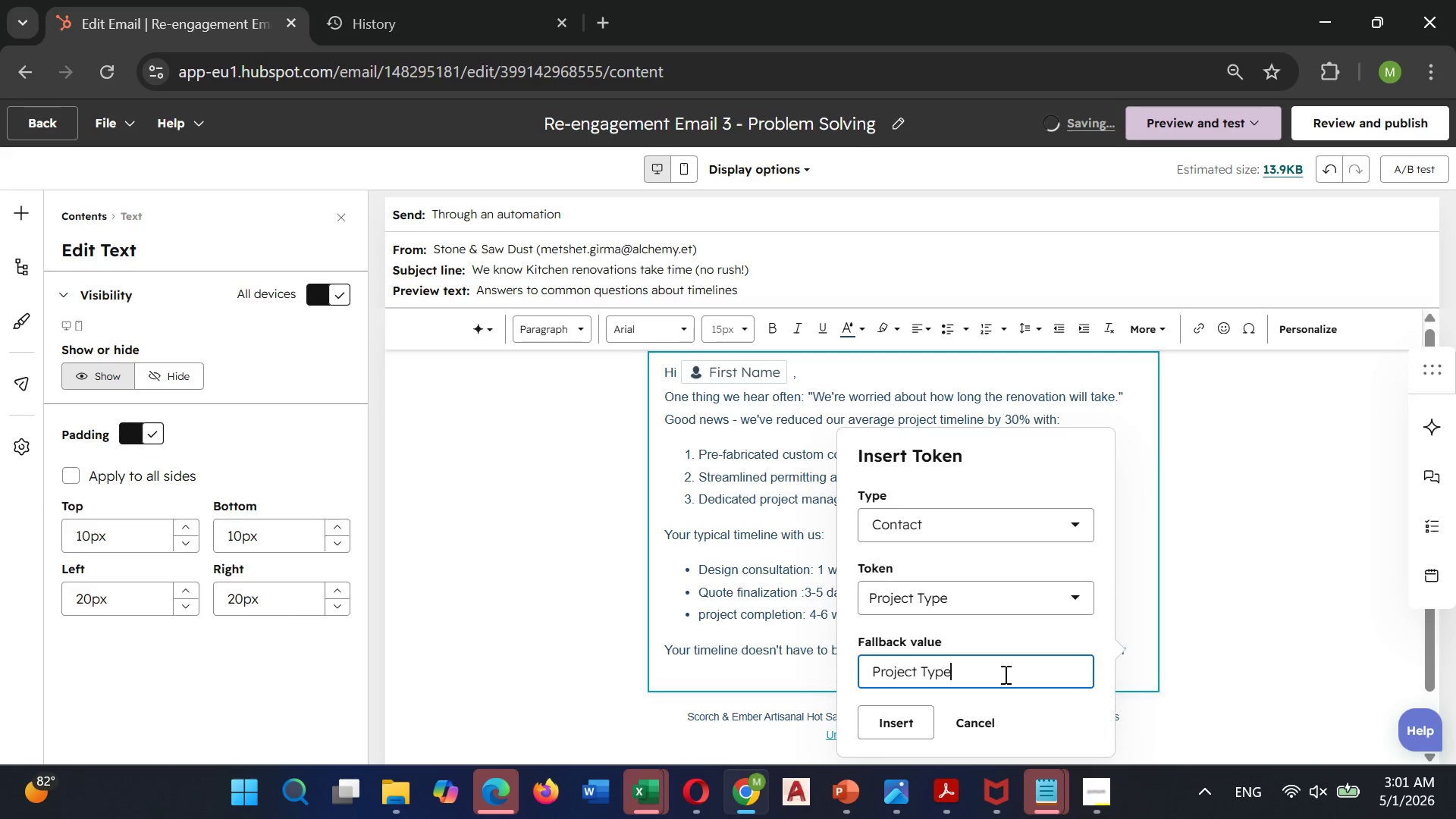 
left_click([905, 723])
 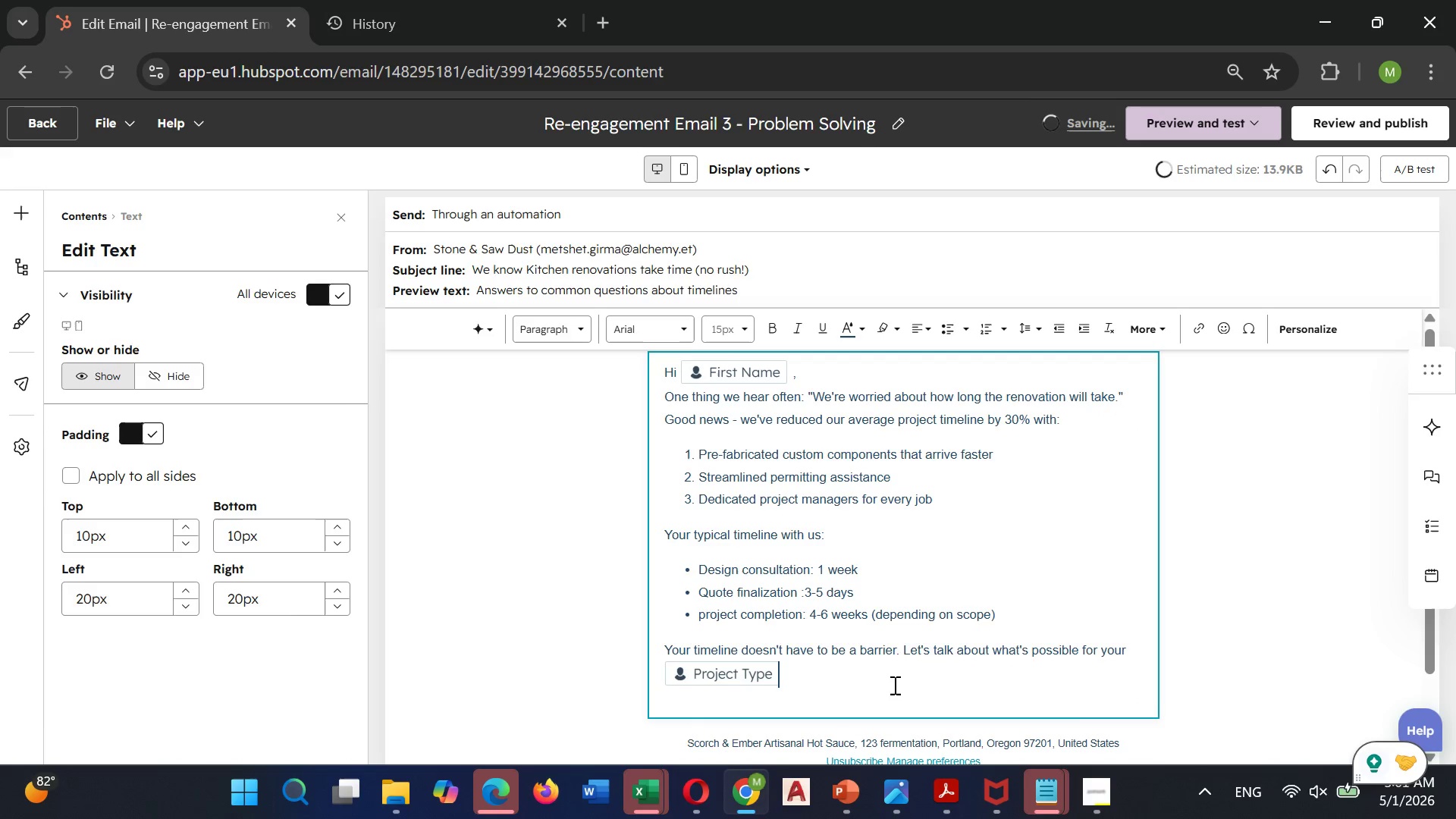 
key(Space)
 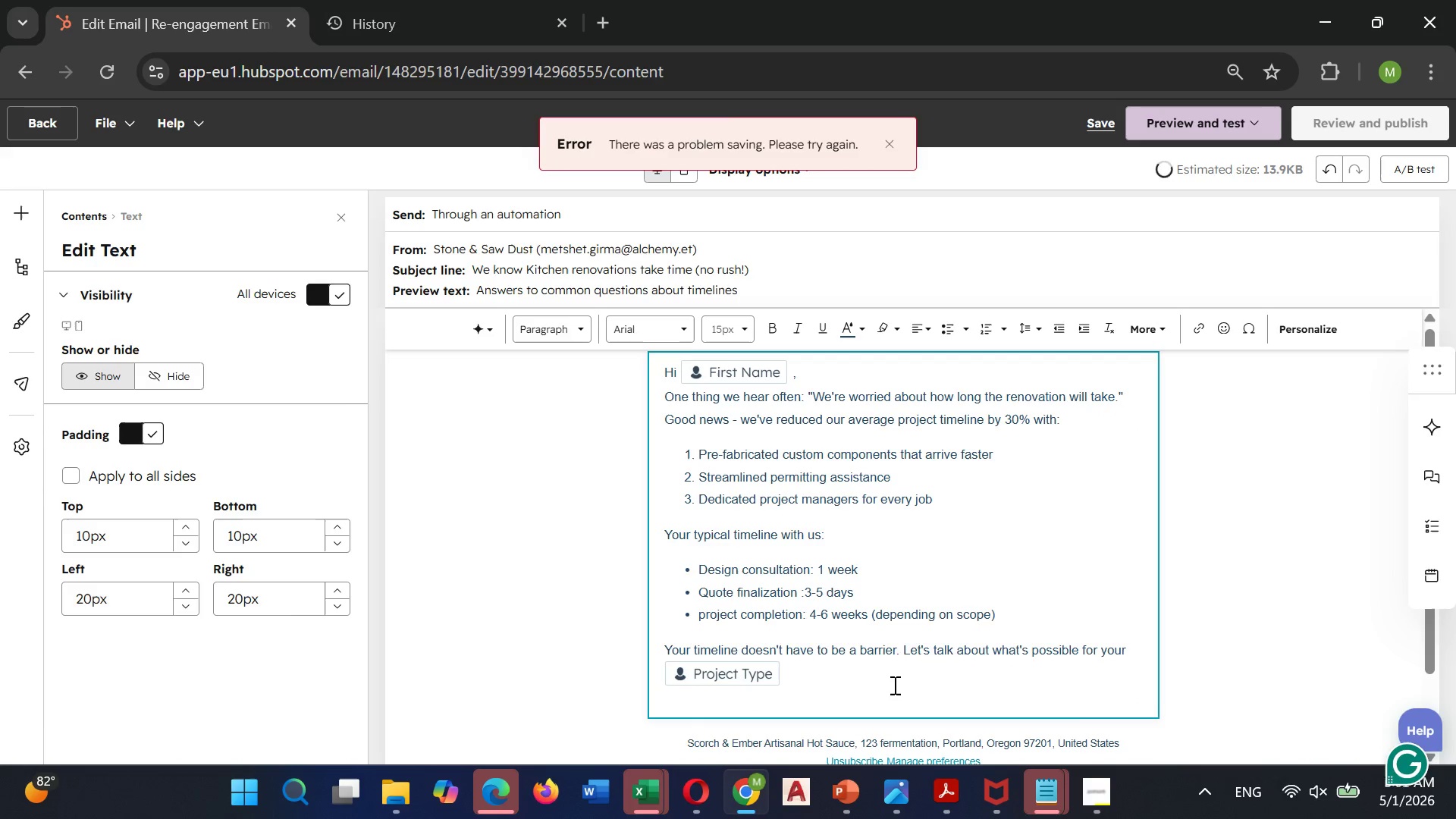 
key(Period)
 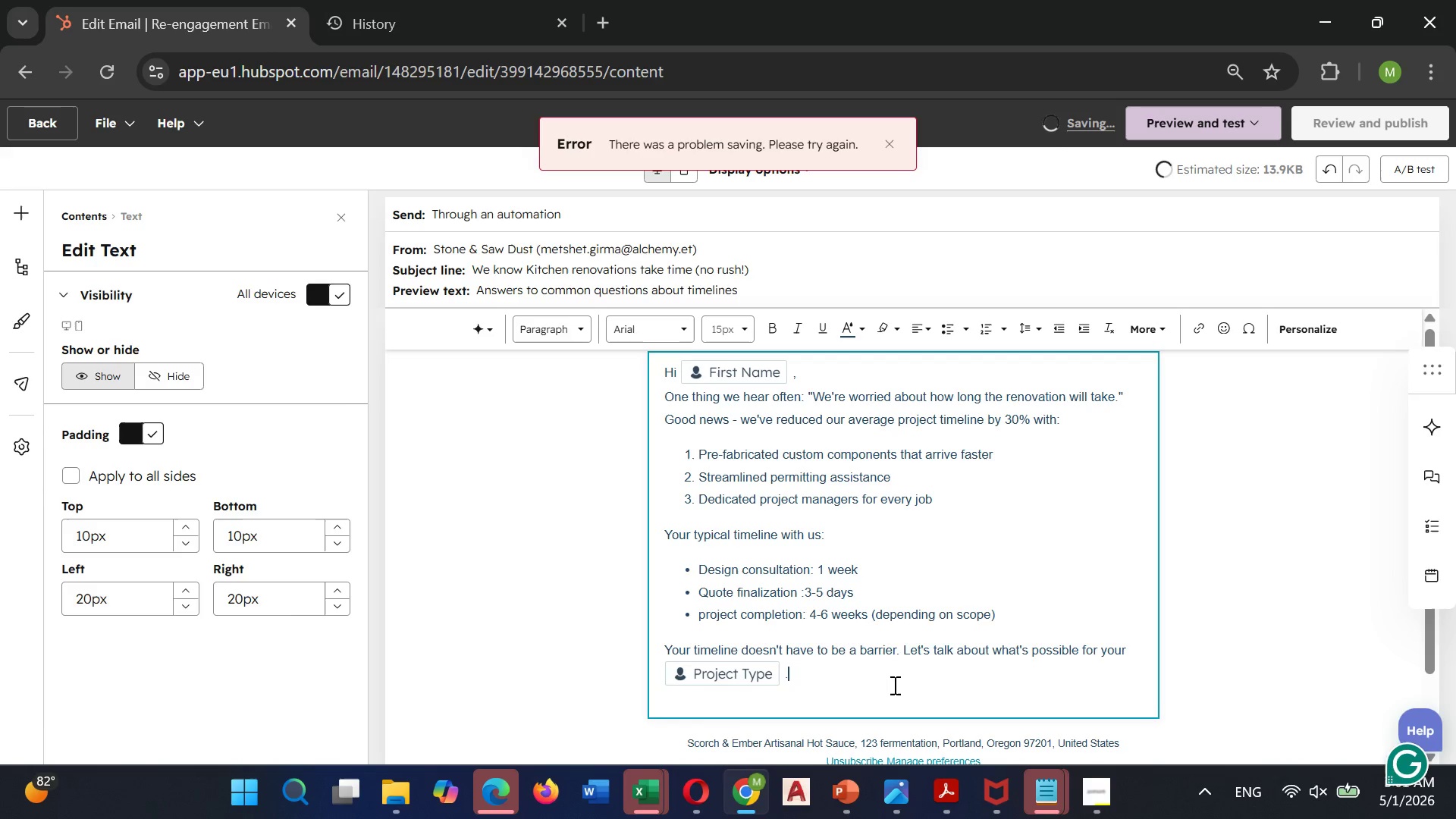 
wait(7.42)
 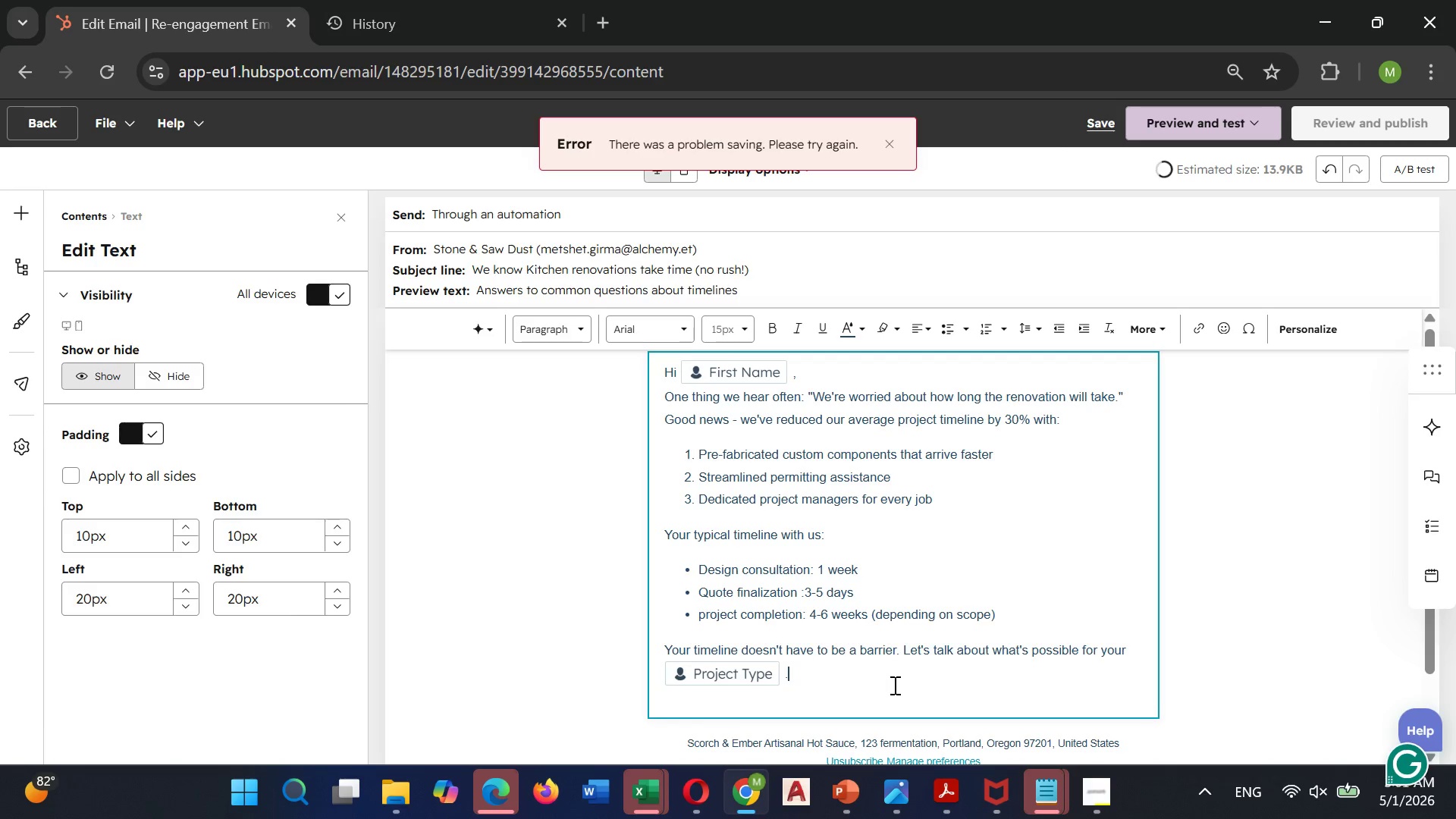 
mouse_move([33, 233])
 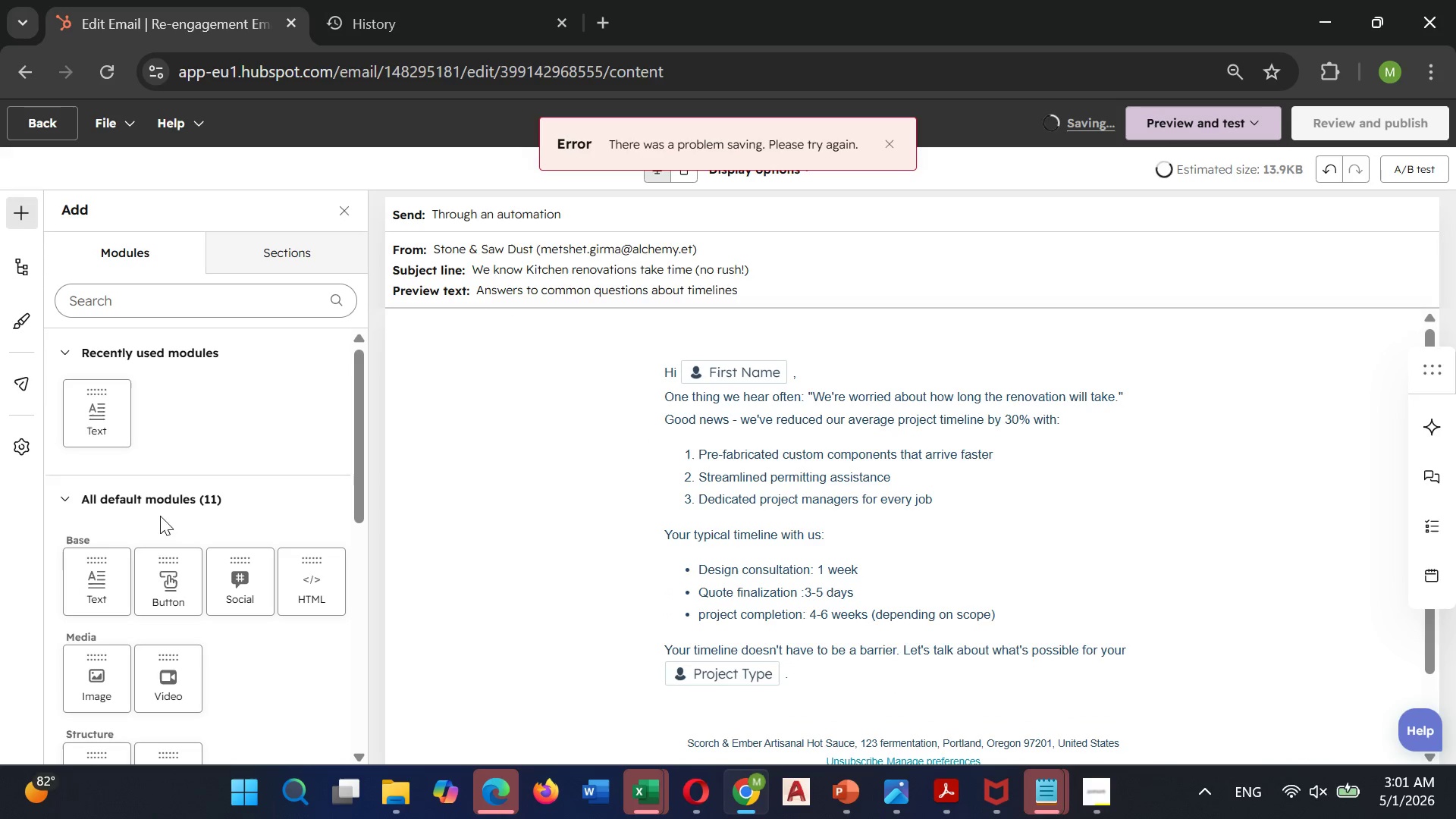 
left_click_drag(start_coordinate=[160, 573], to_coordinate=[866, 613])
 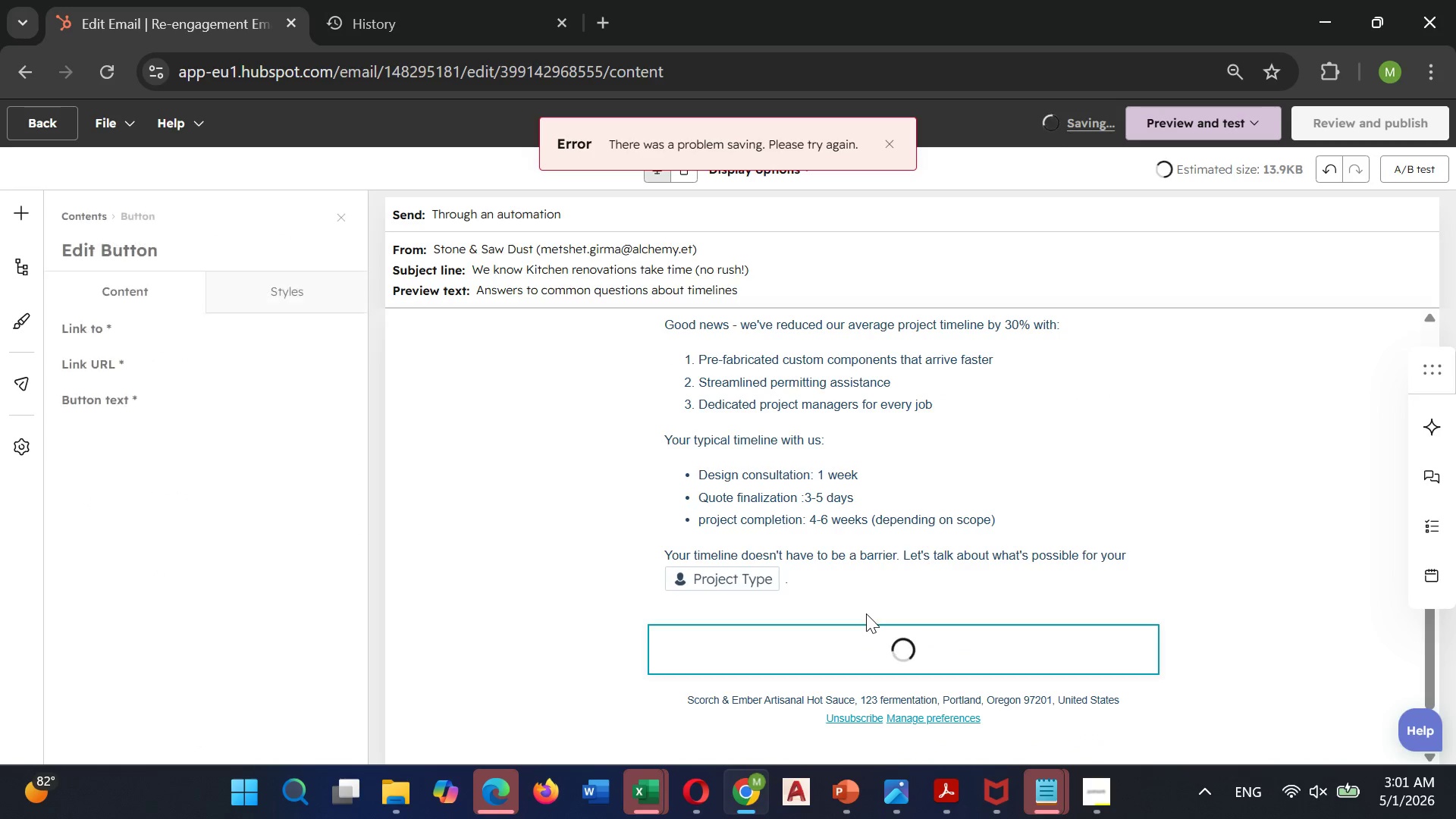 
scroll: coordinate [866, 613], scroll_direction: down, amount: 3.0
 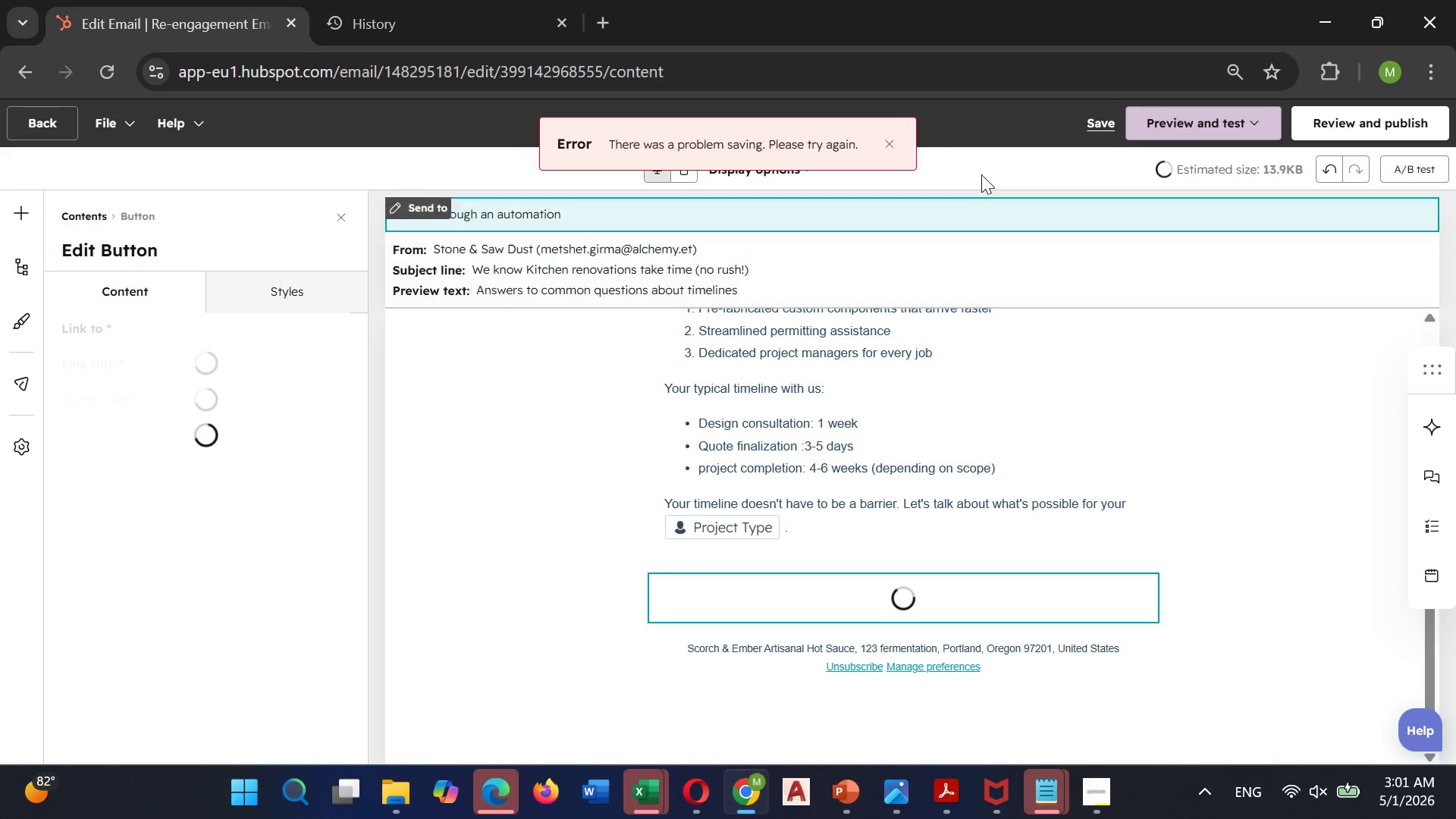 
wait(5.73)
 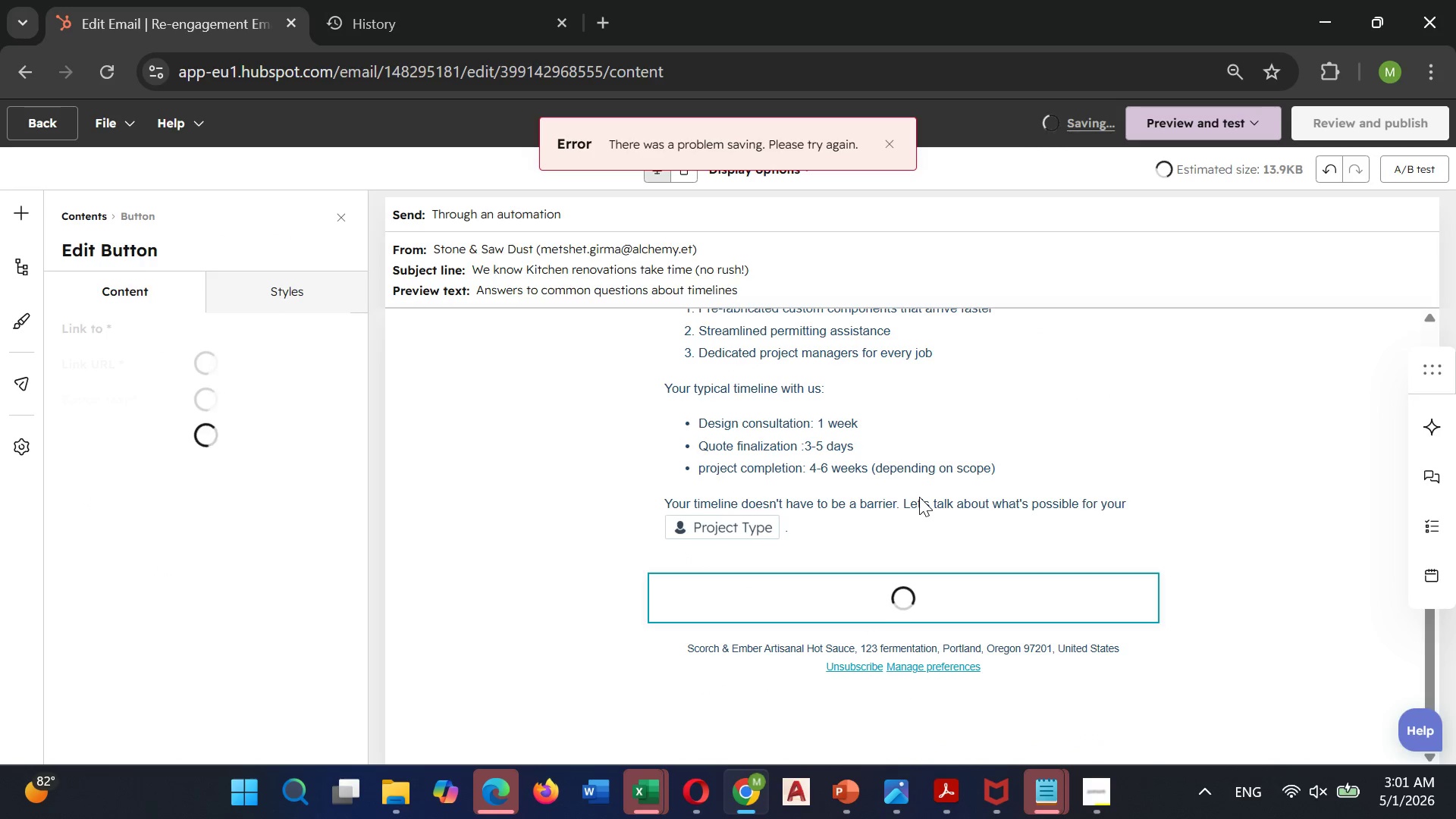 
left_click([886, 143])
 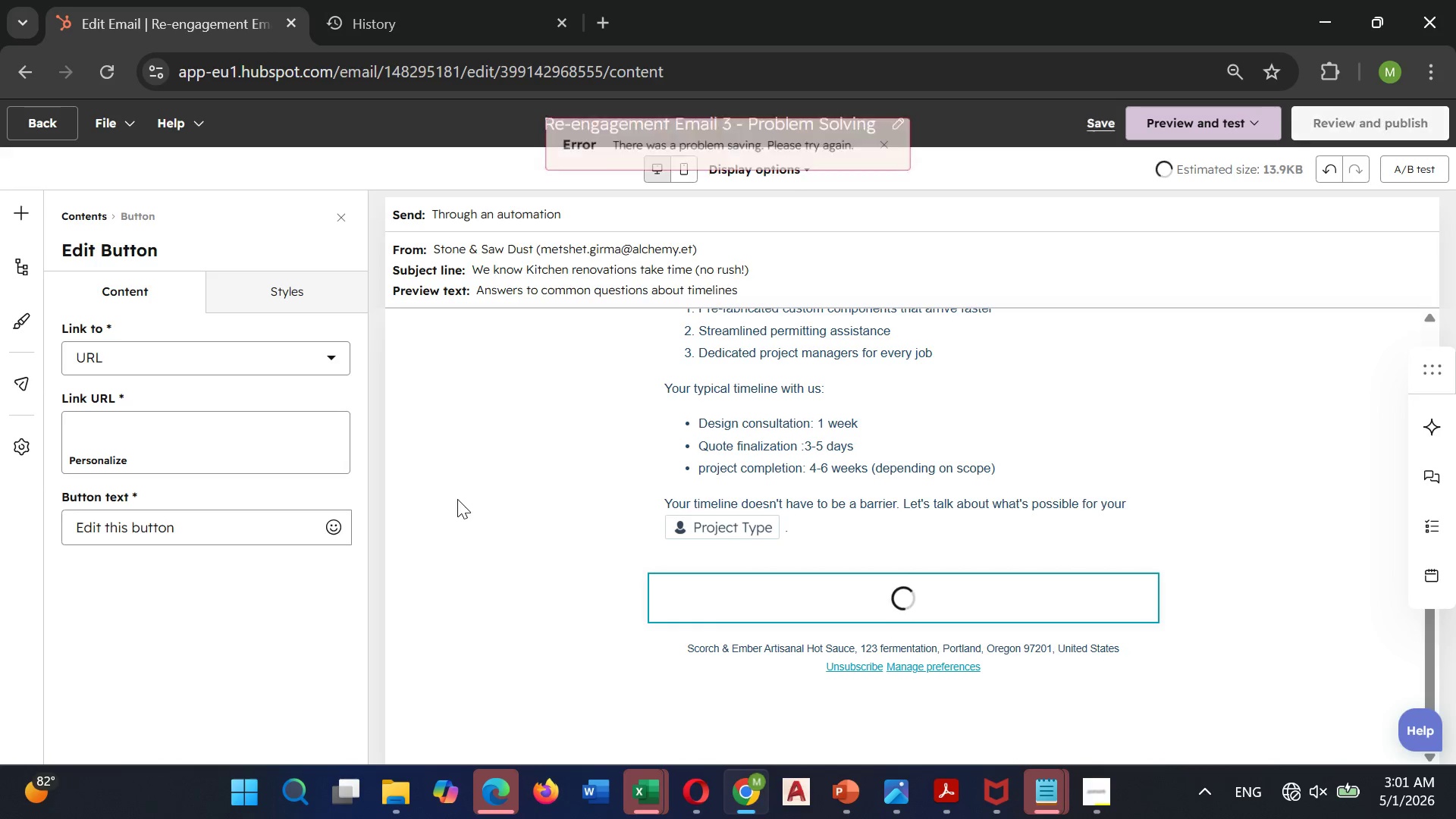 
wait(19.95)
 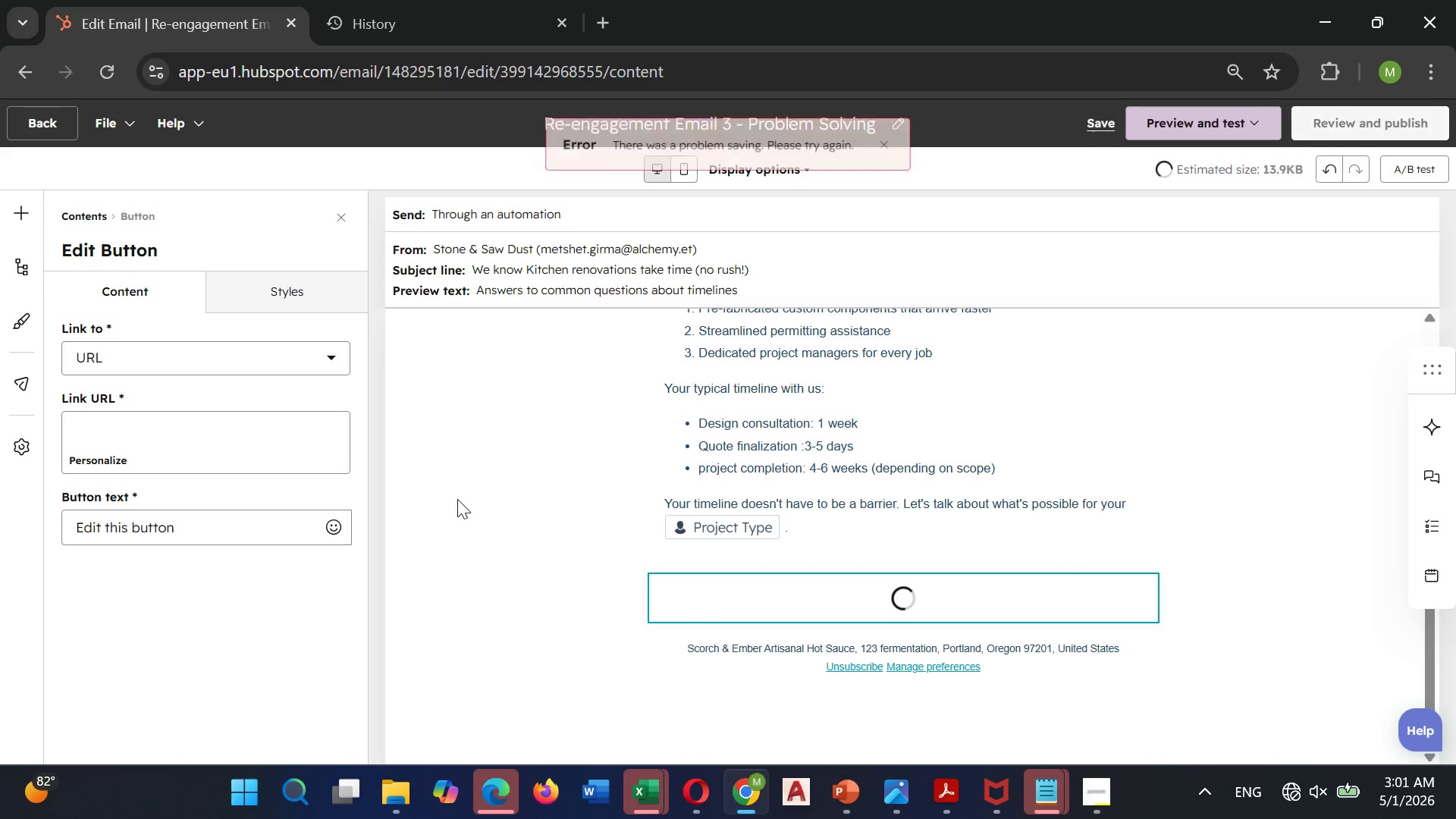 
left_click([166, 429])
 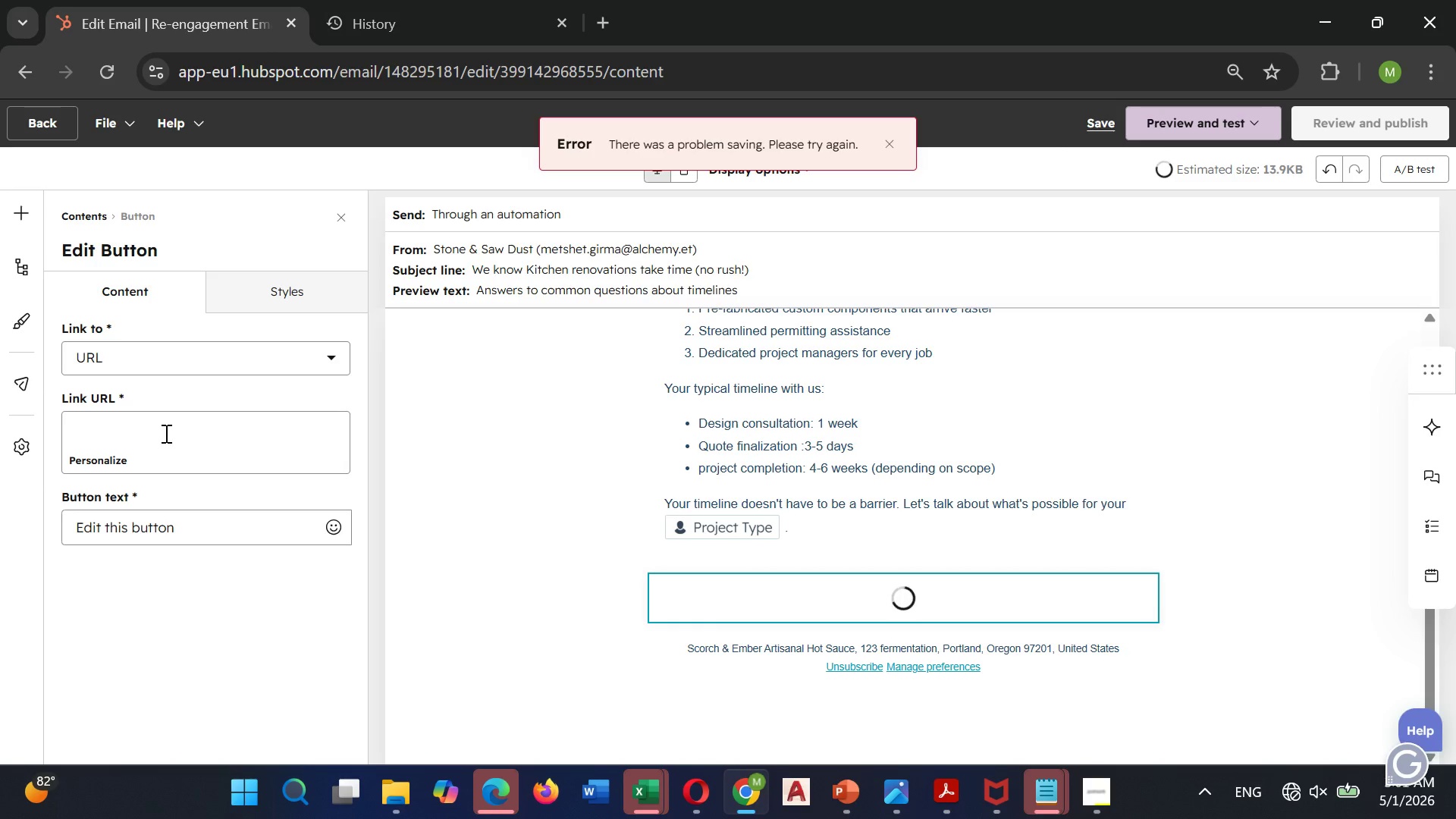 
wait(5.42)
 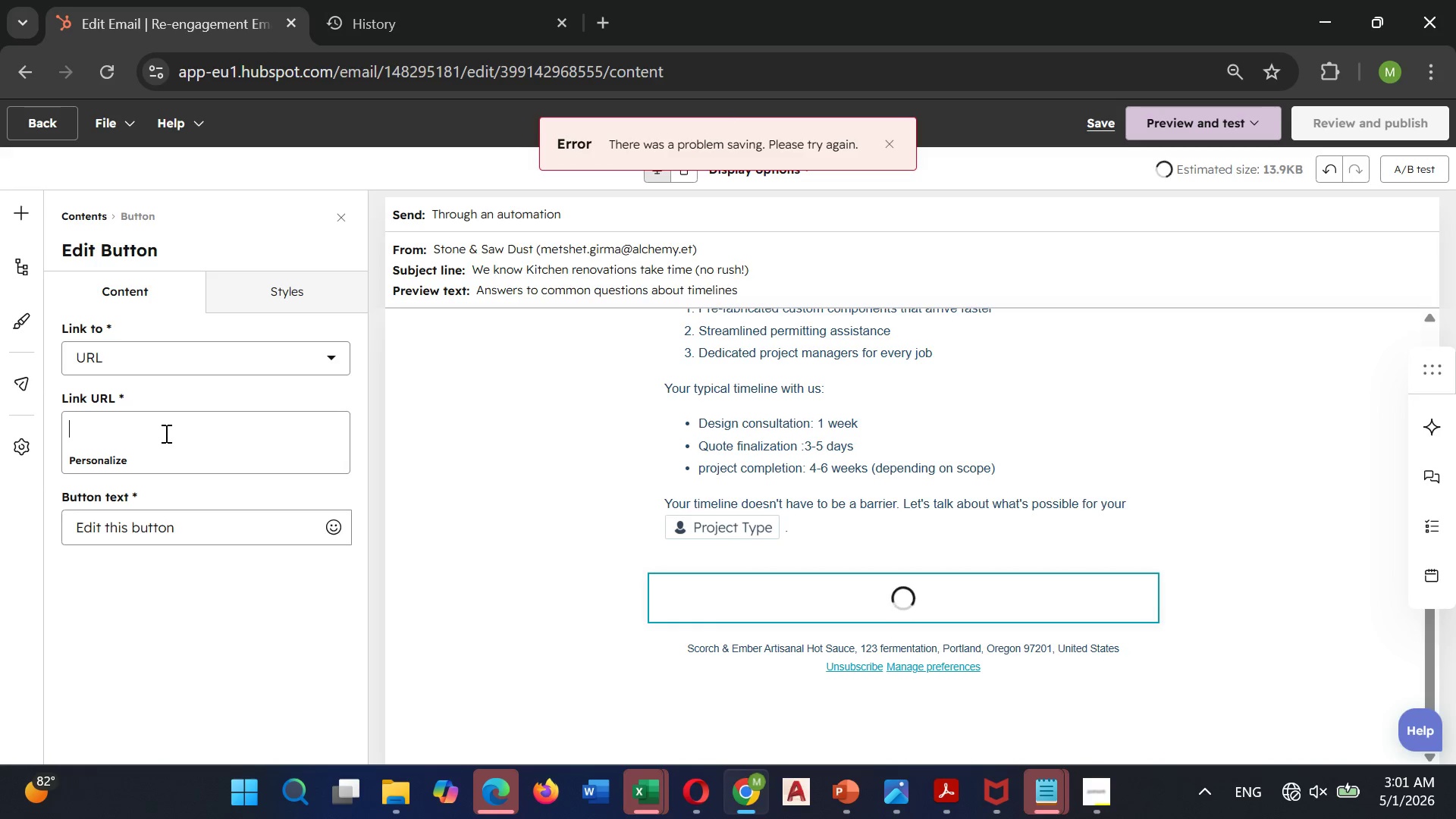 
type(https://www.stoneandsaw)
 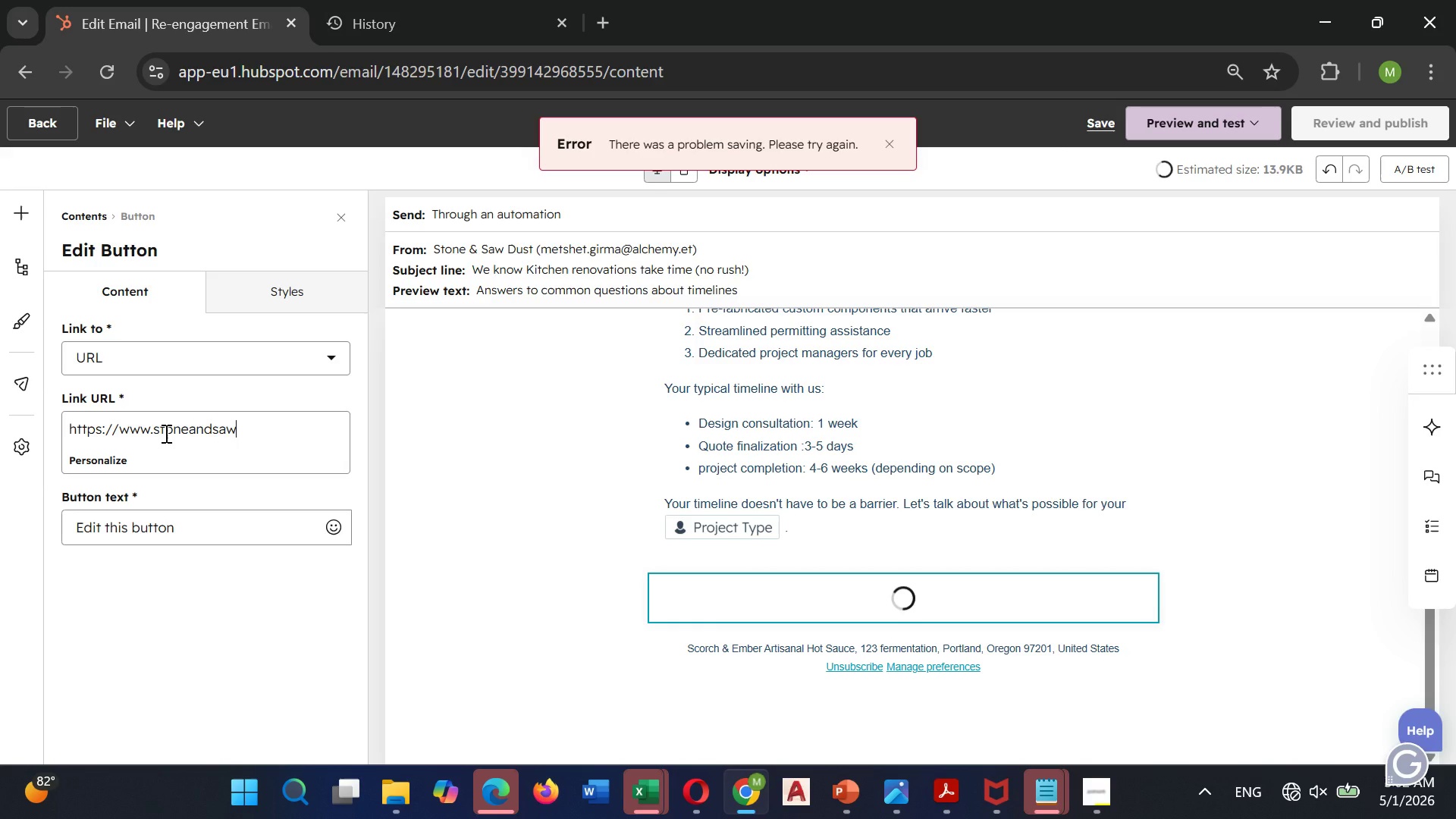 
left_click([1295, 802])
 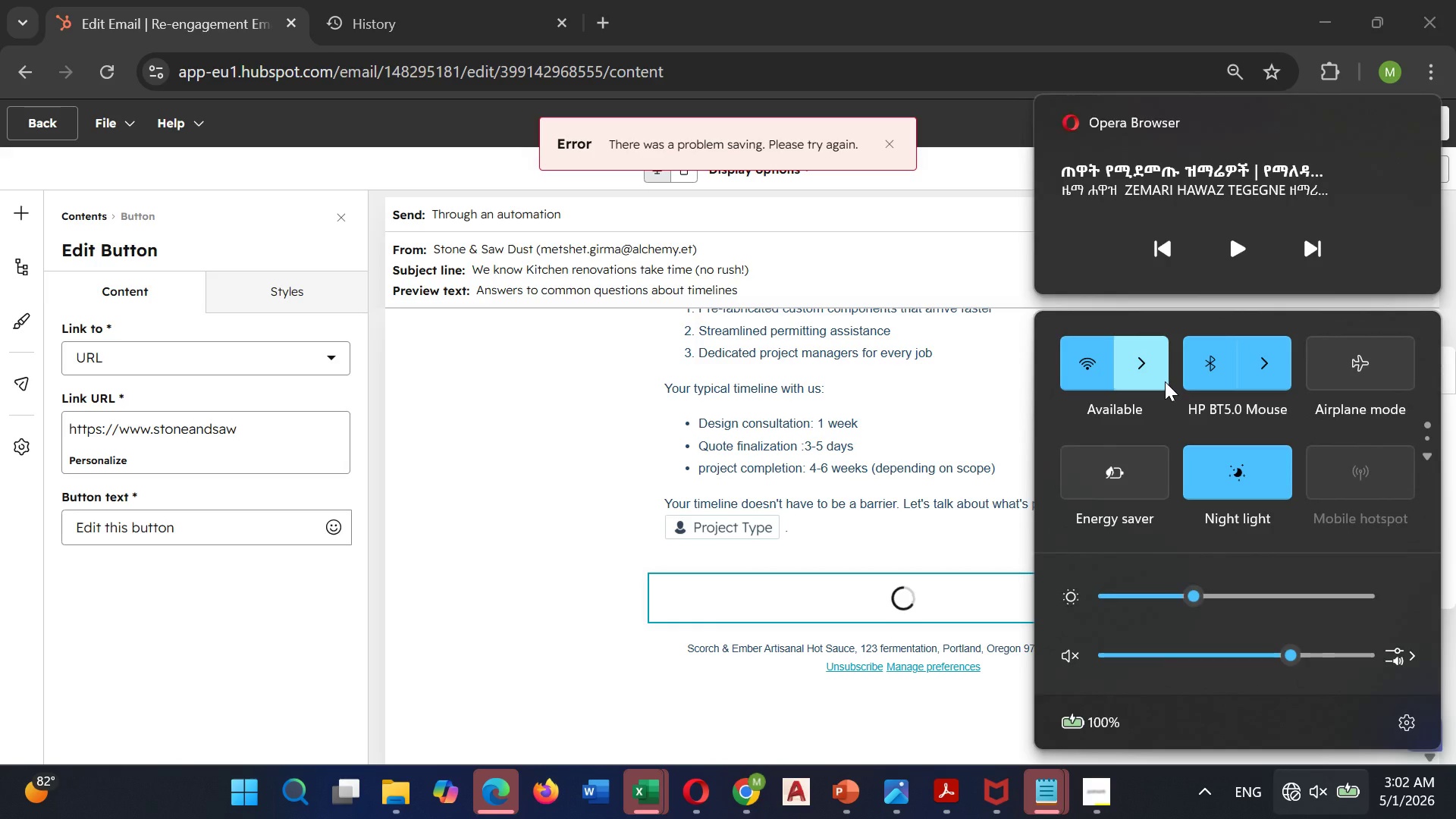 
left_click([1165, 381])
 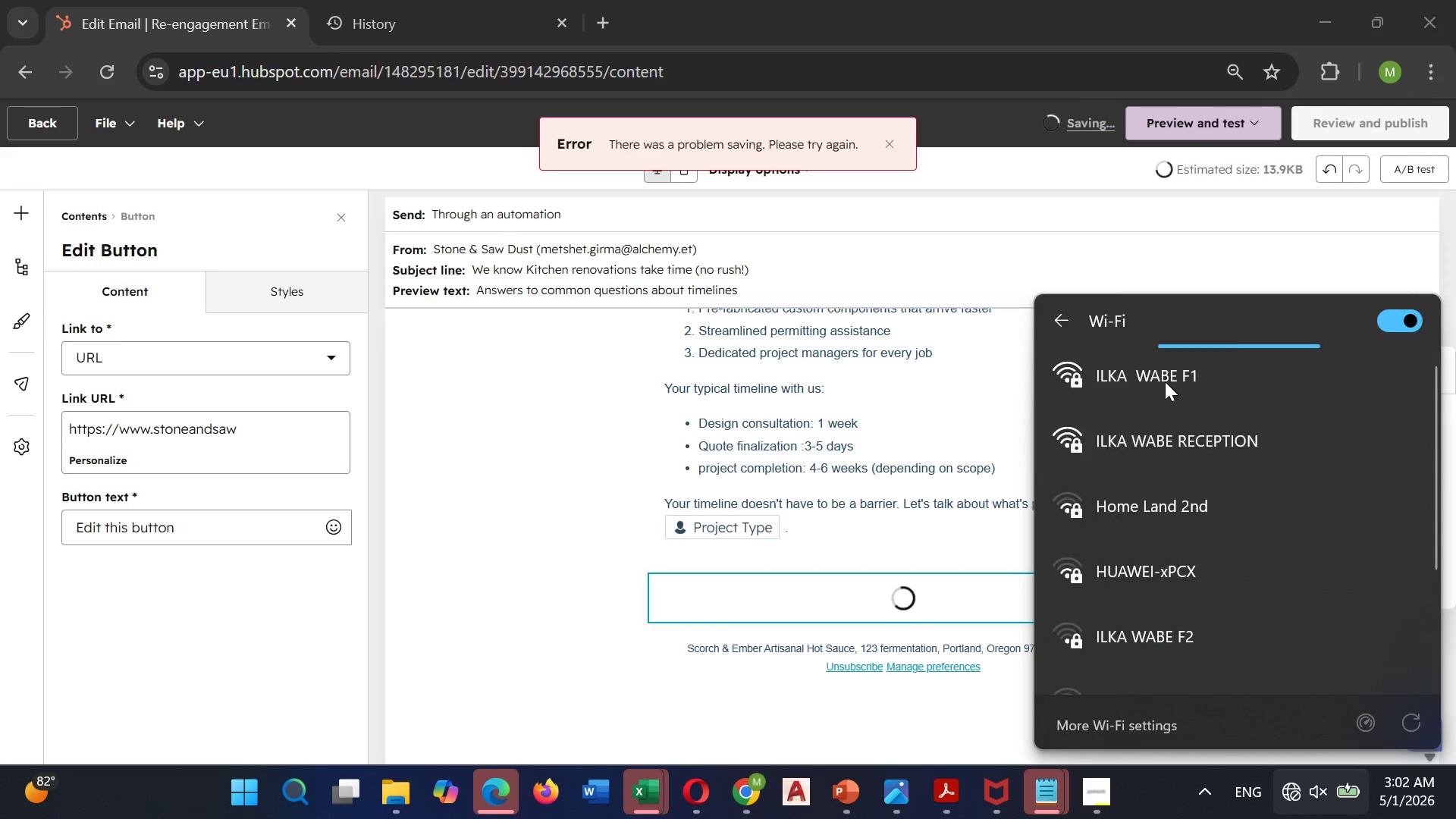 
scroll: coordinate [1142, 410], scroll_direction: up, amount: 4.0
 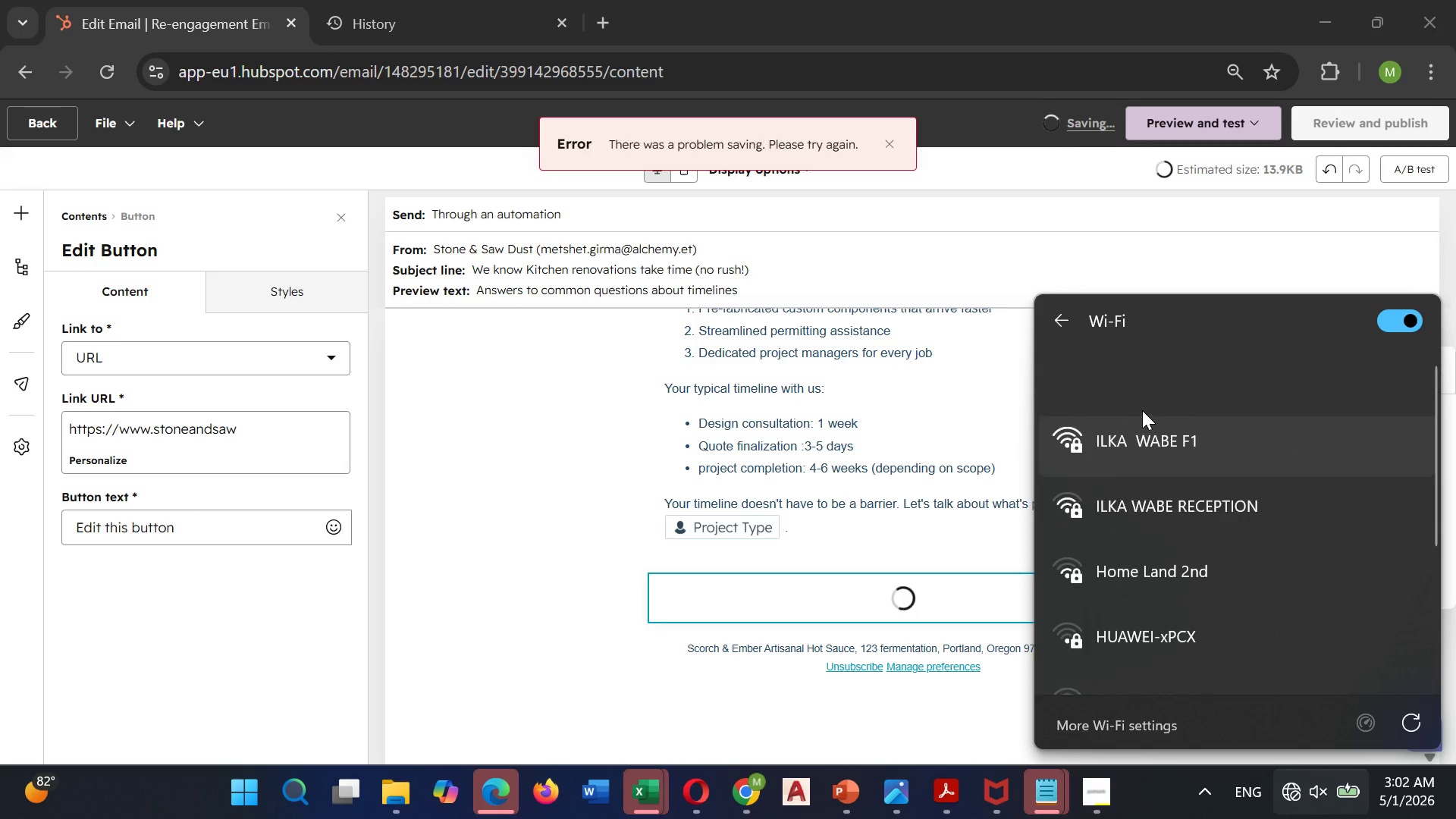 
scroll: coordinate [1142, 410], scroll_direction: down, amount: 1.0
 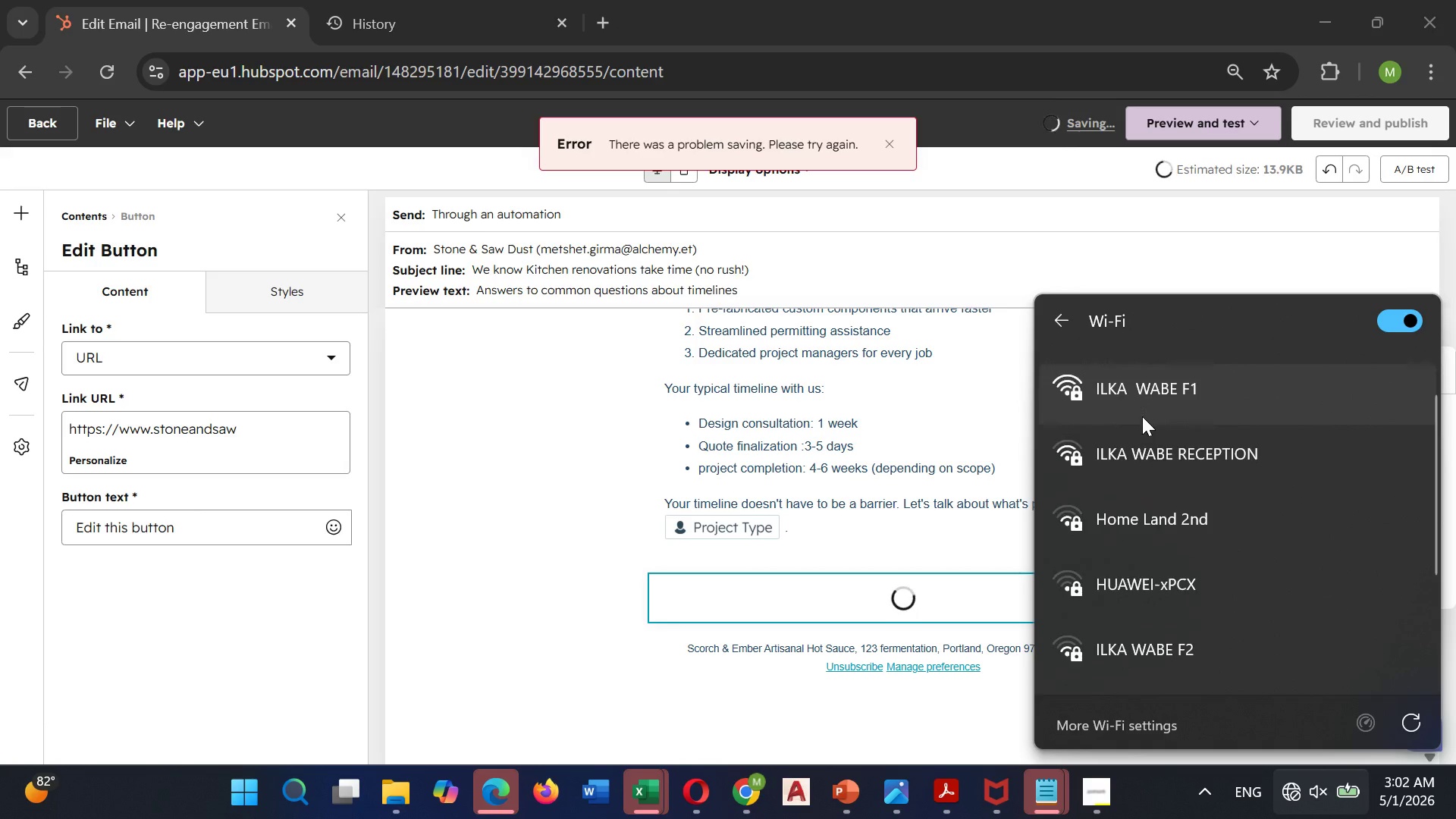 
scroll: coordinate [1142, 416], scroll_direction: up, amount: 3.0
 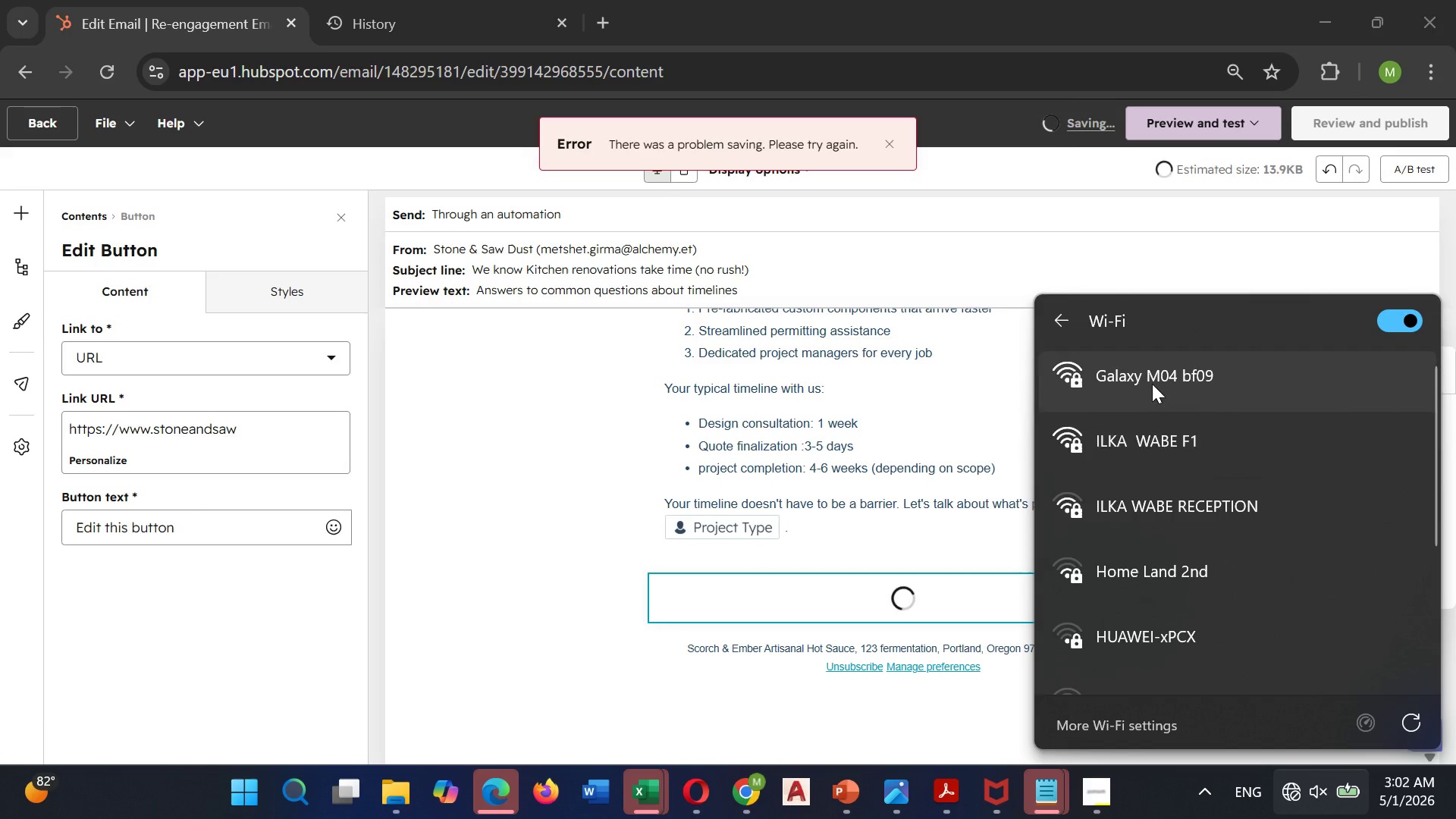 
left_click([1152, 384])
 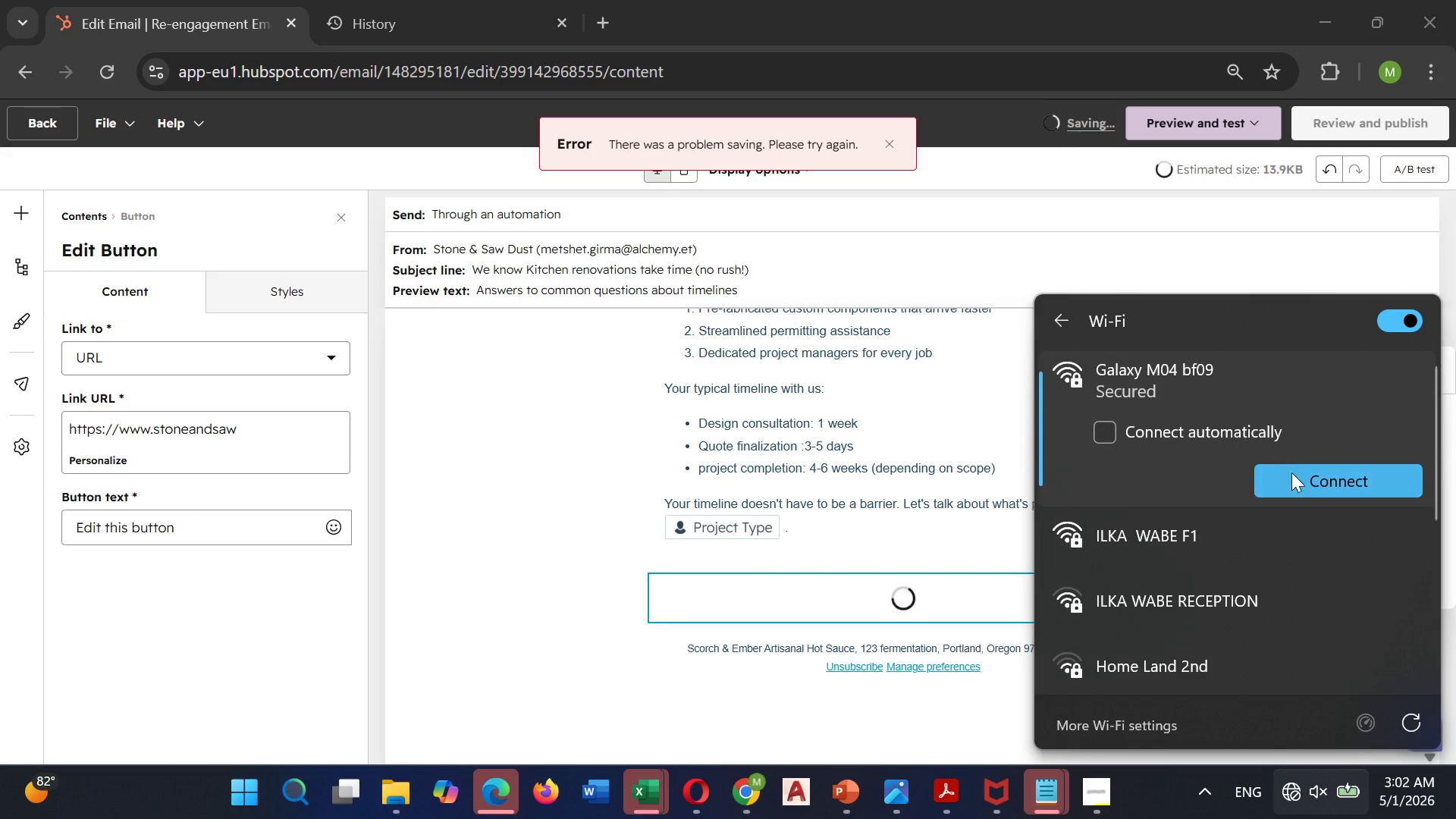 
mouse_move([1272, 482])
 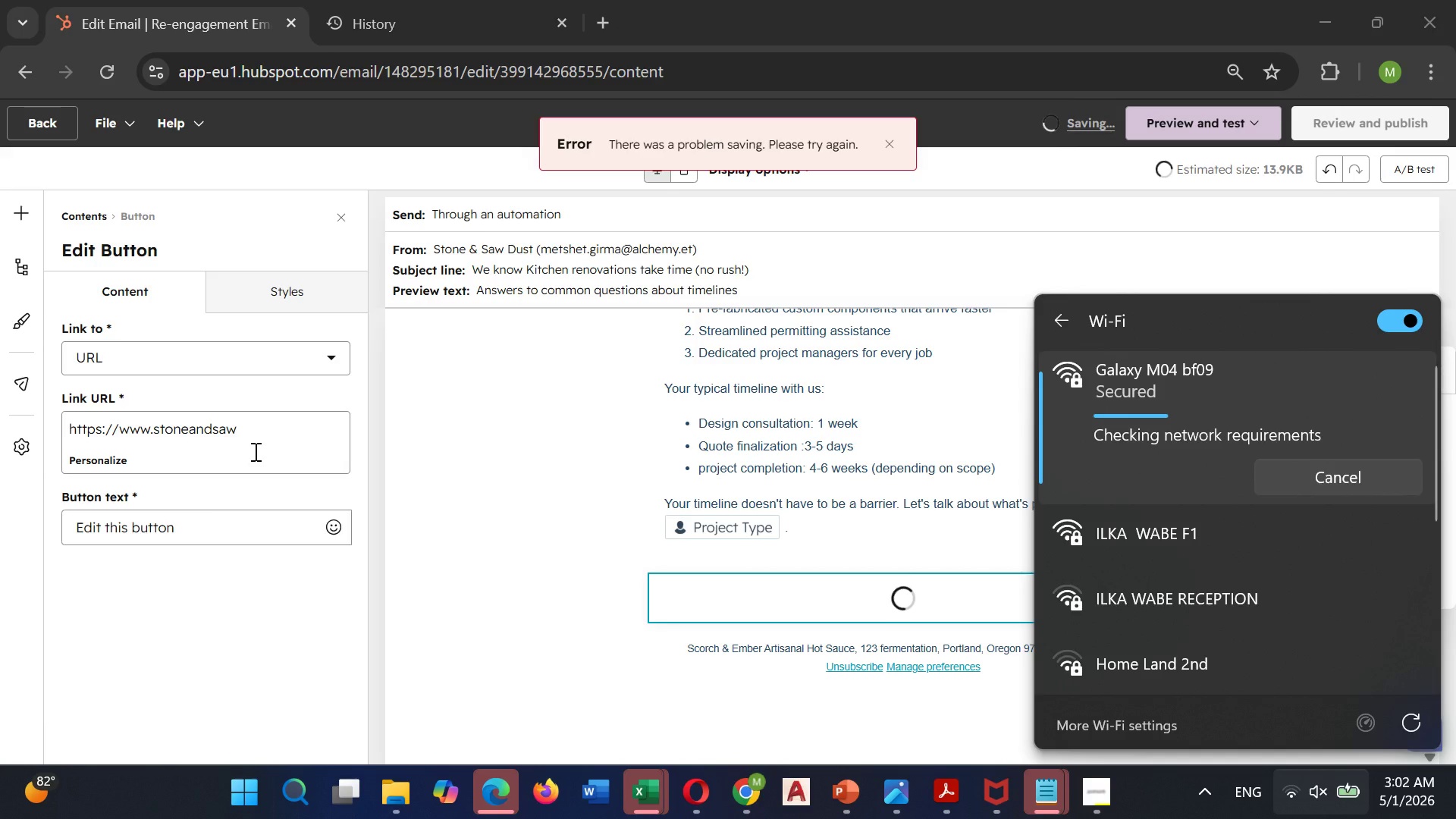 
left_click([259, 435])
 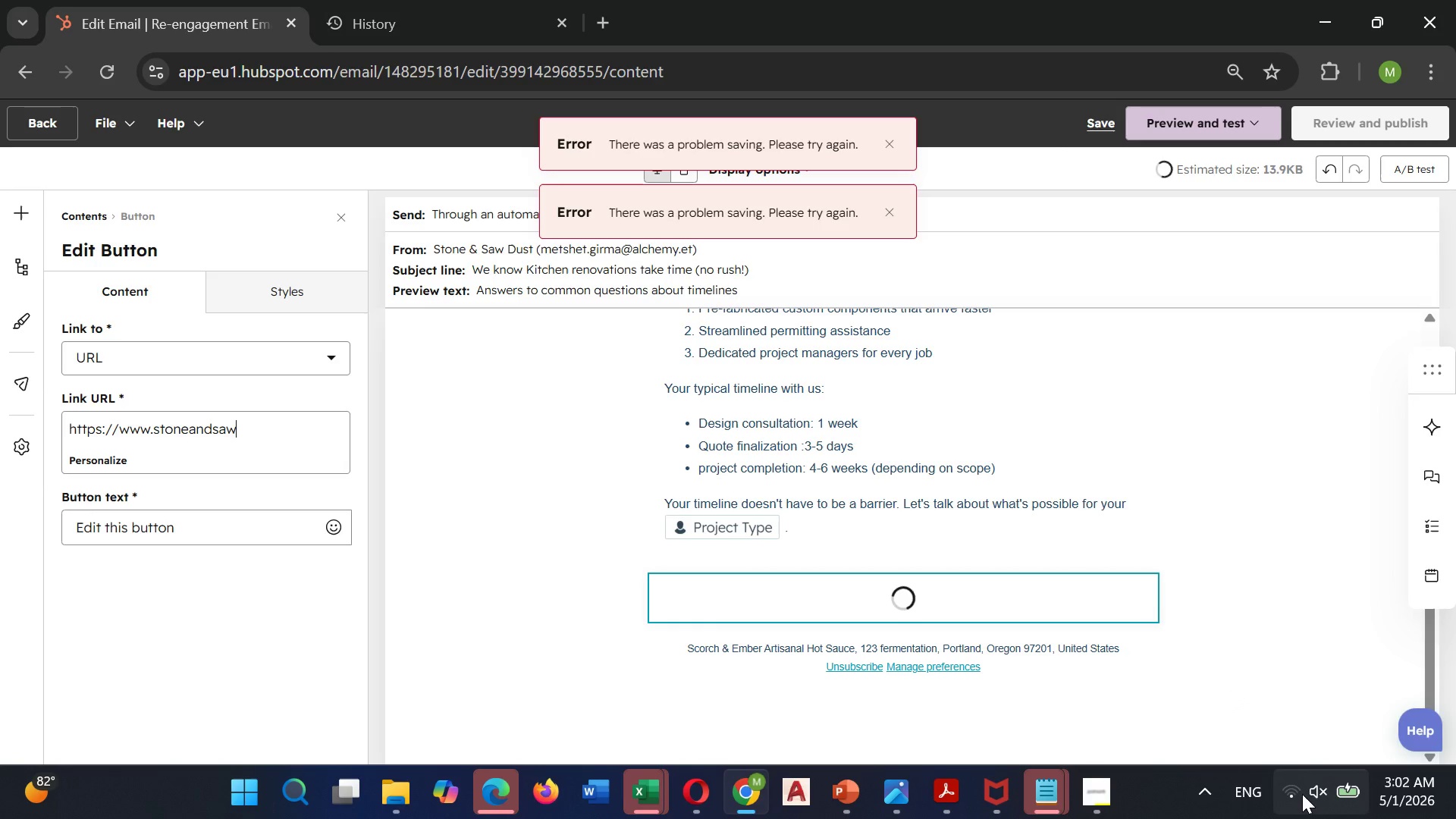 
left_click([1297, 797])
 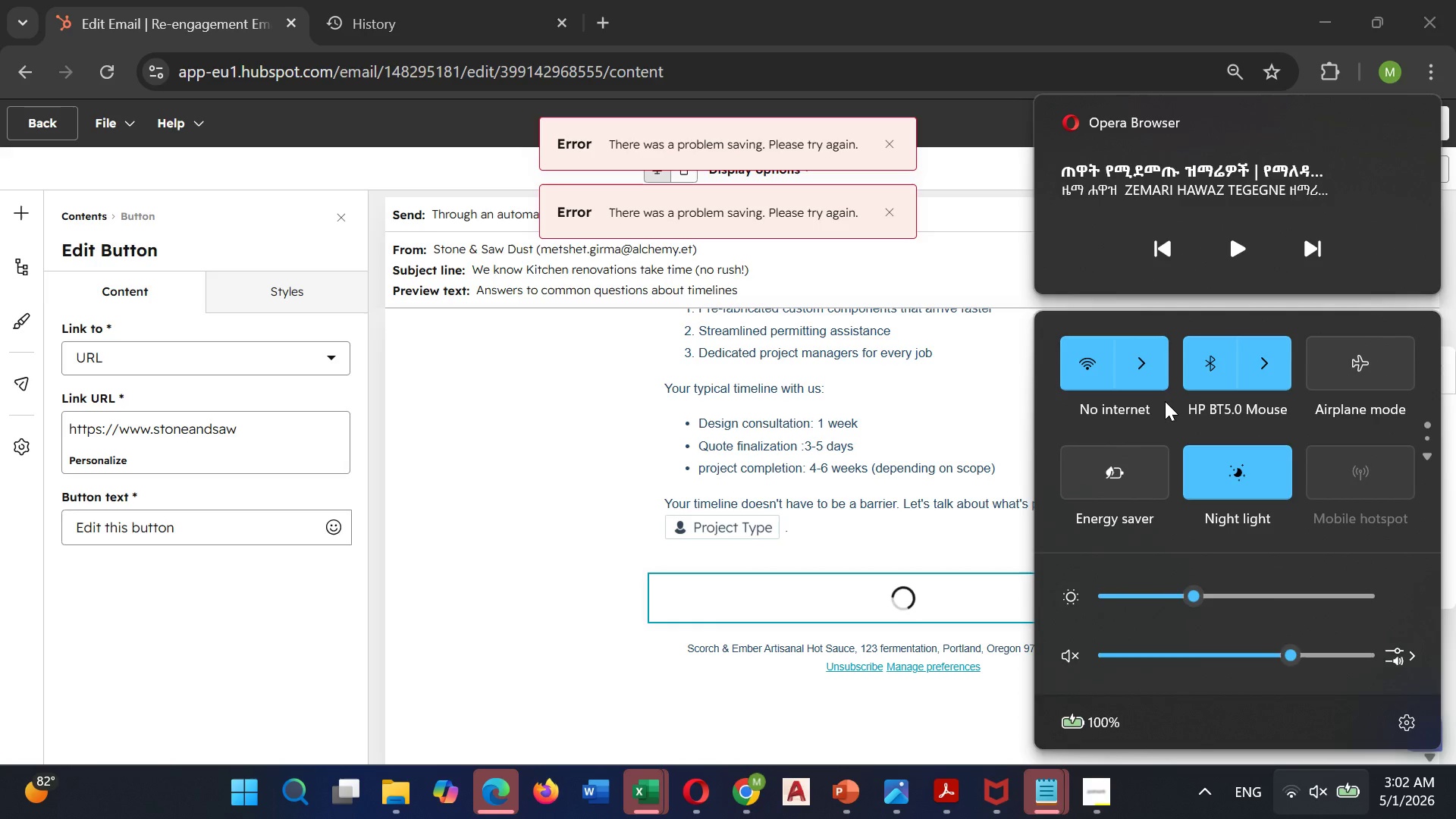 
left_click([1157, 378])
 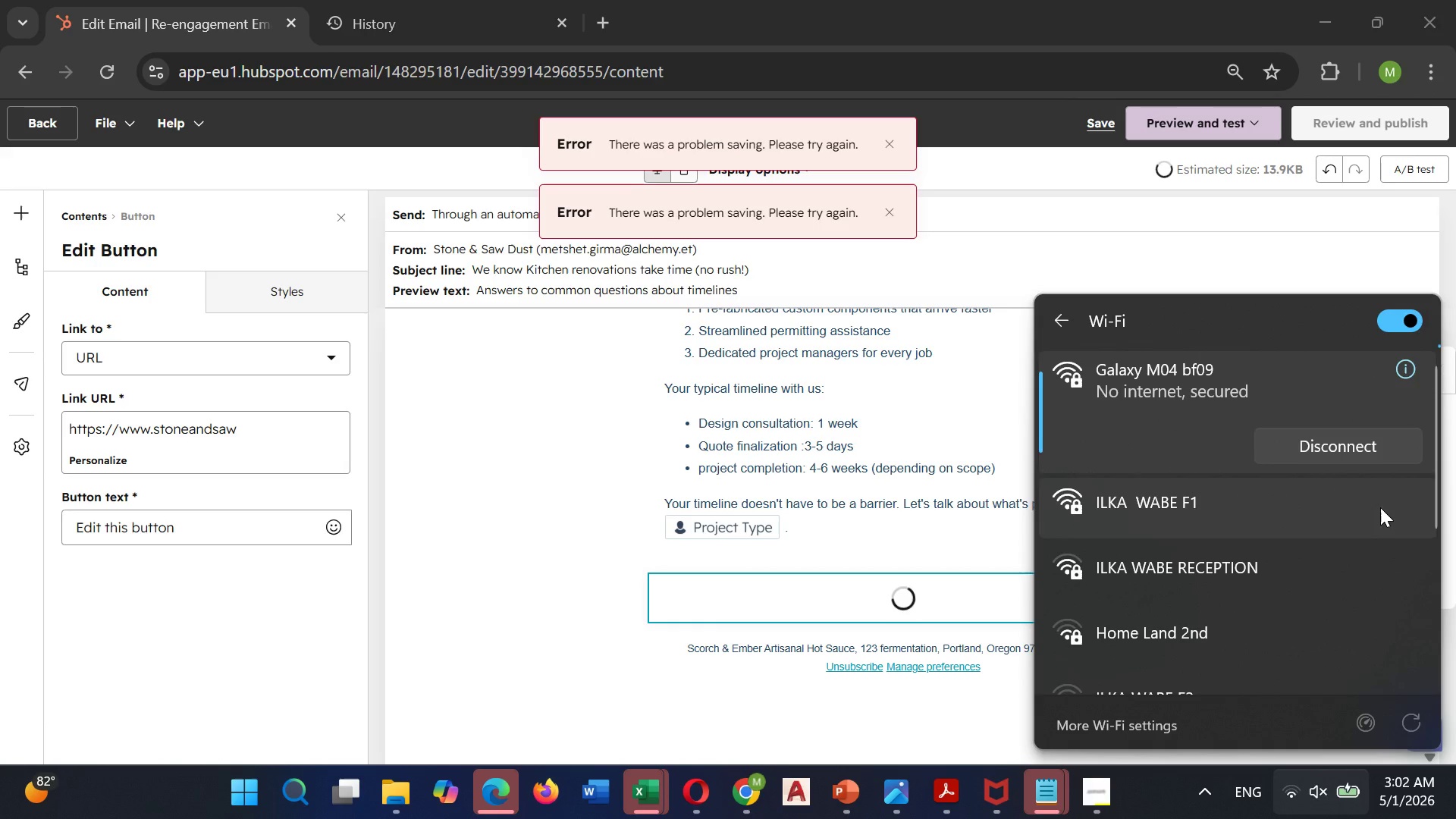 
left_click([1326, 447])
 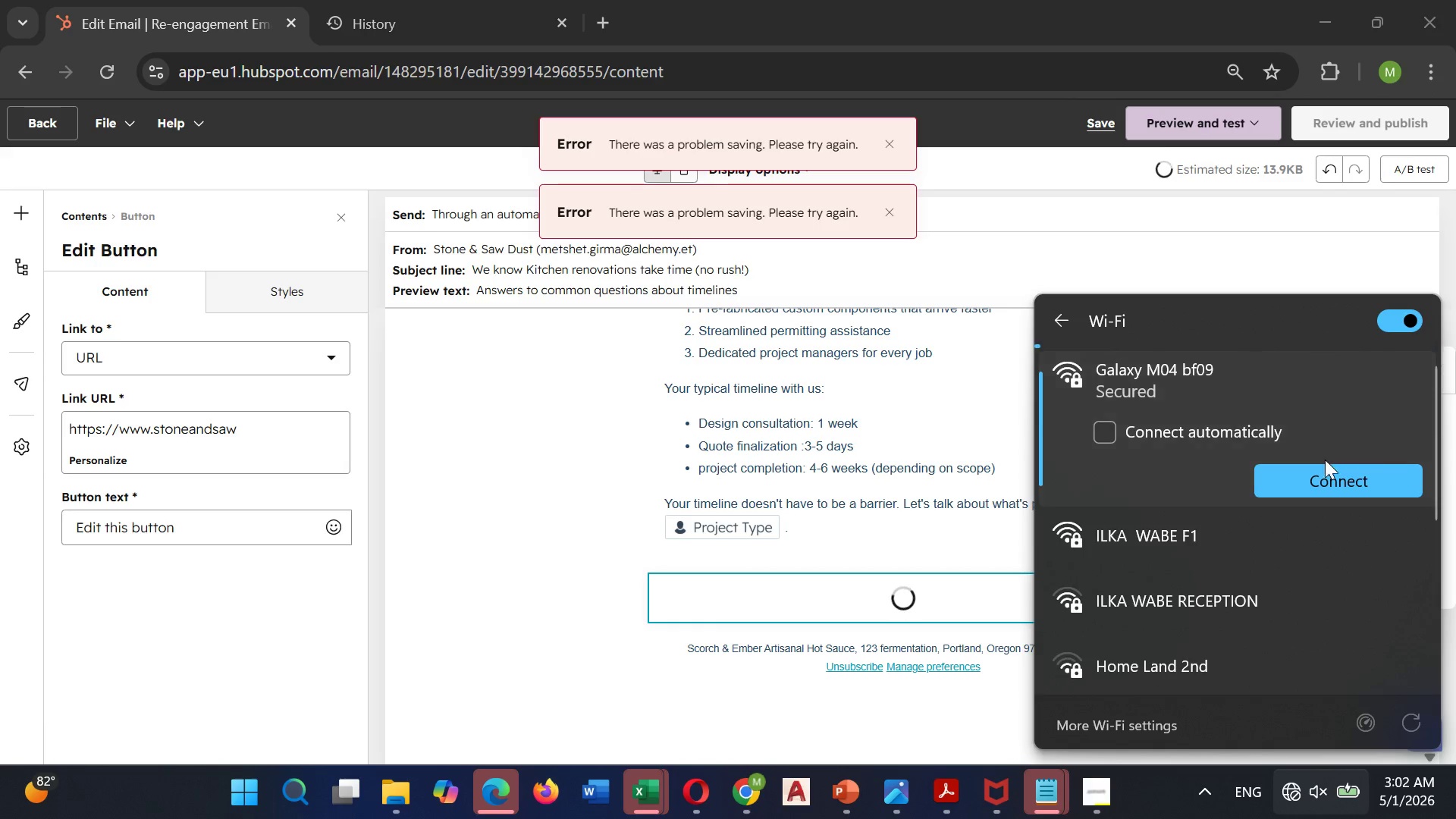 
left_click([1325, 476])
 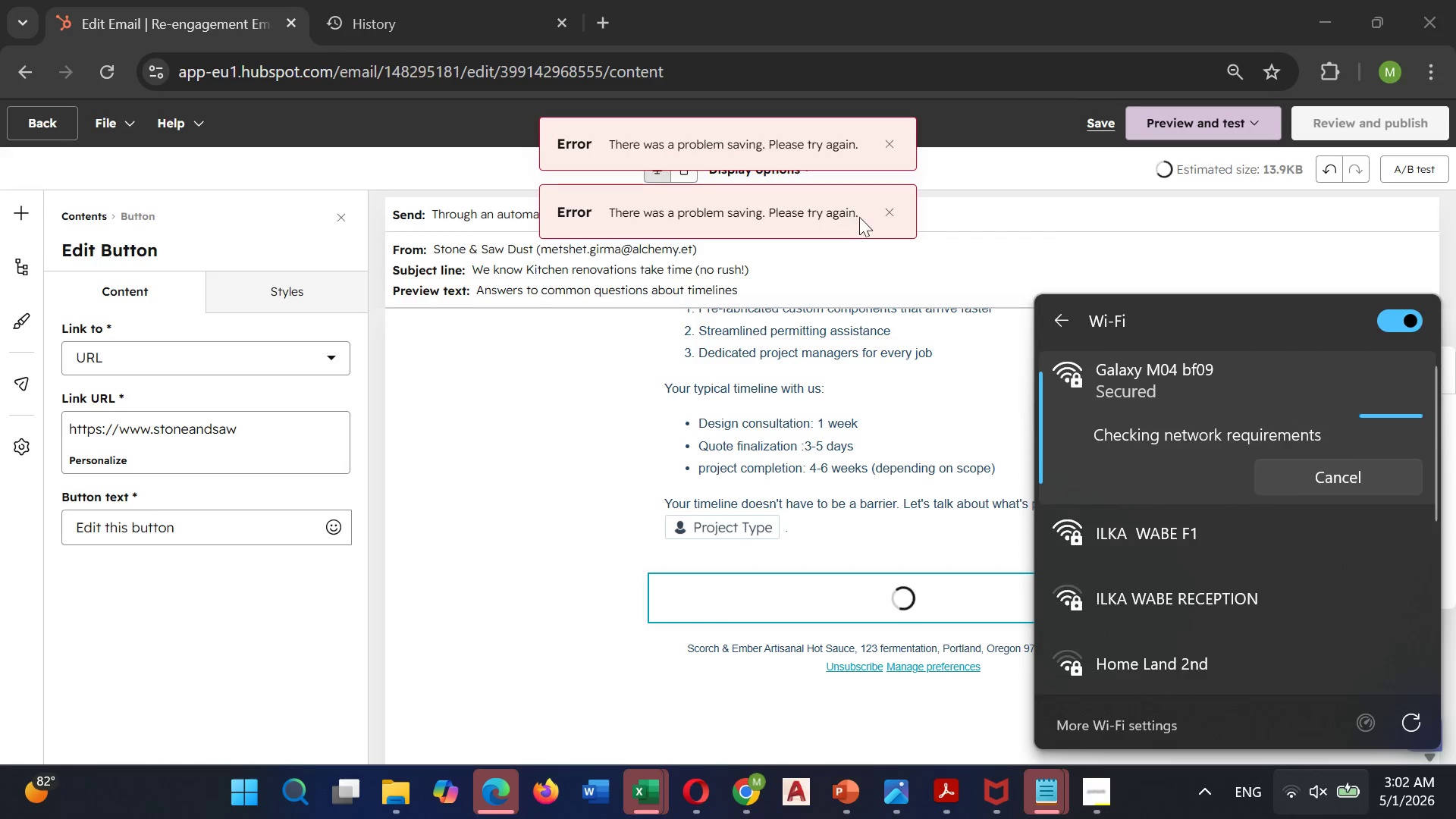 
left_click([894, 209])
 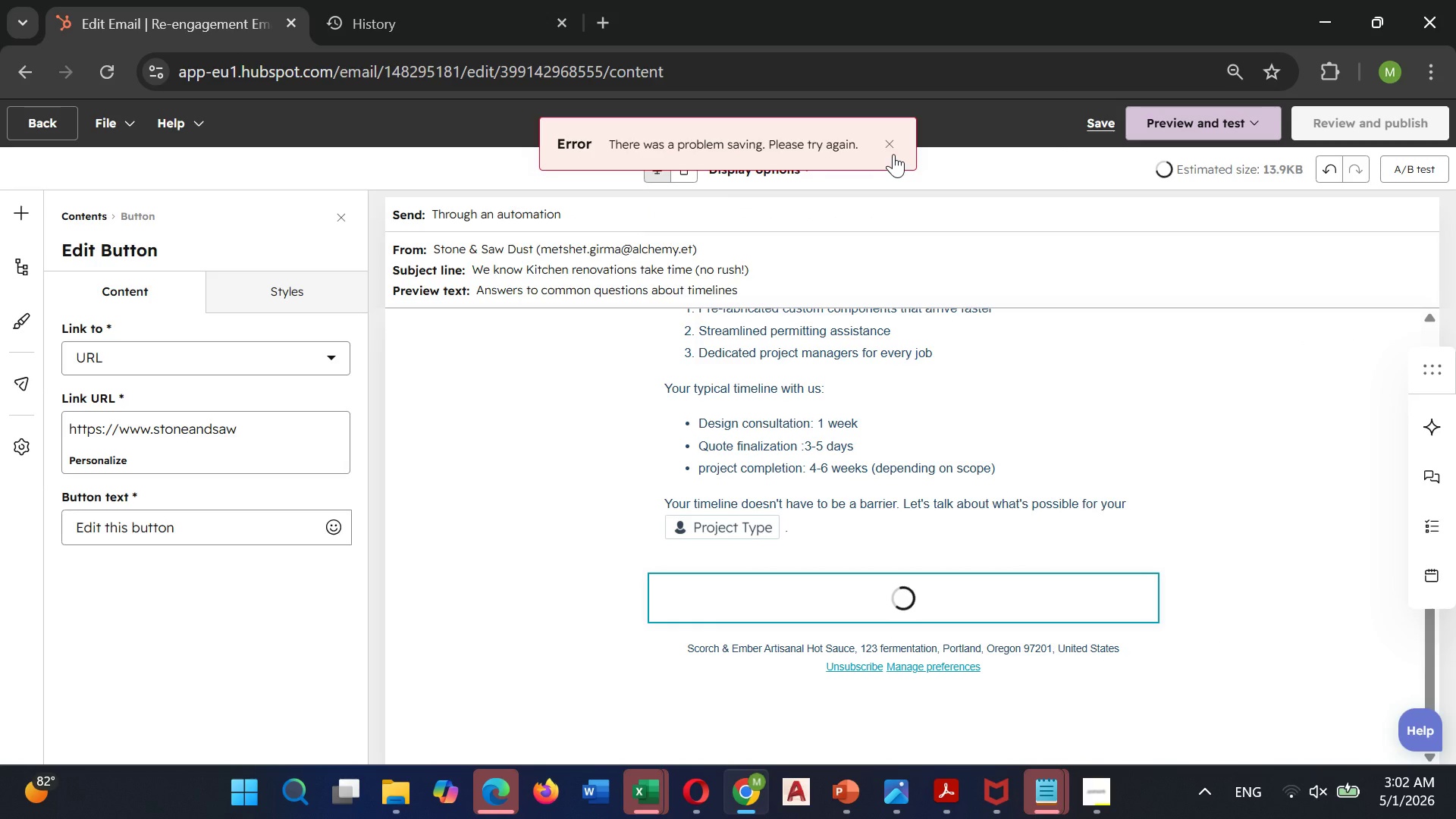 
left_click([893, 154])
 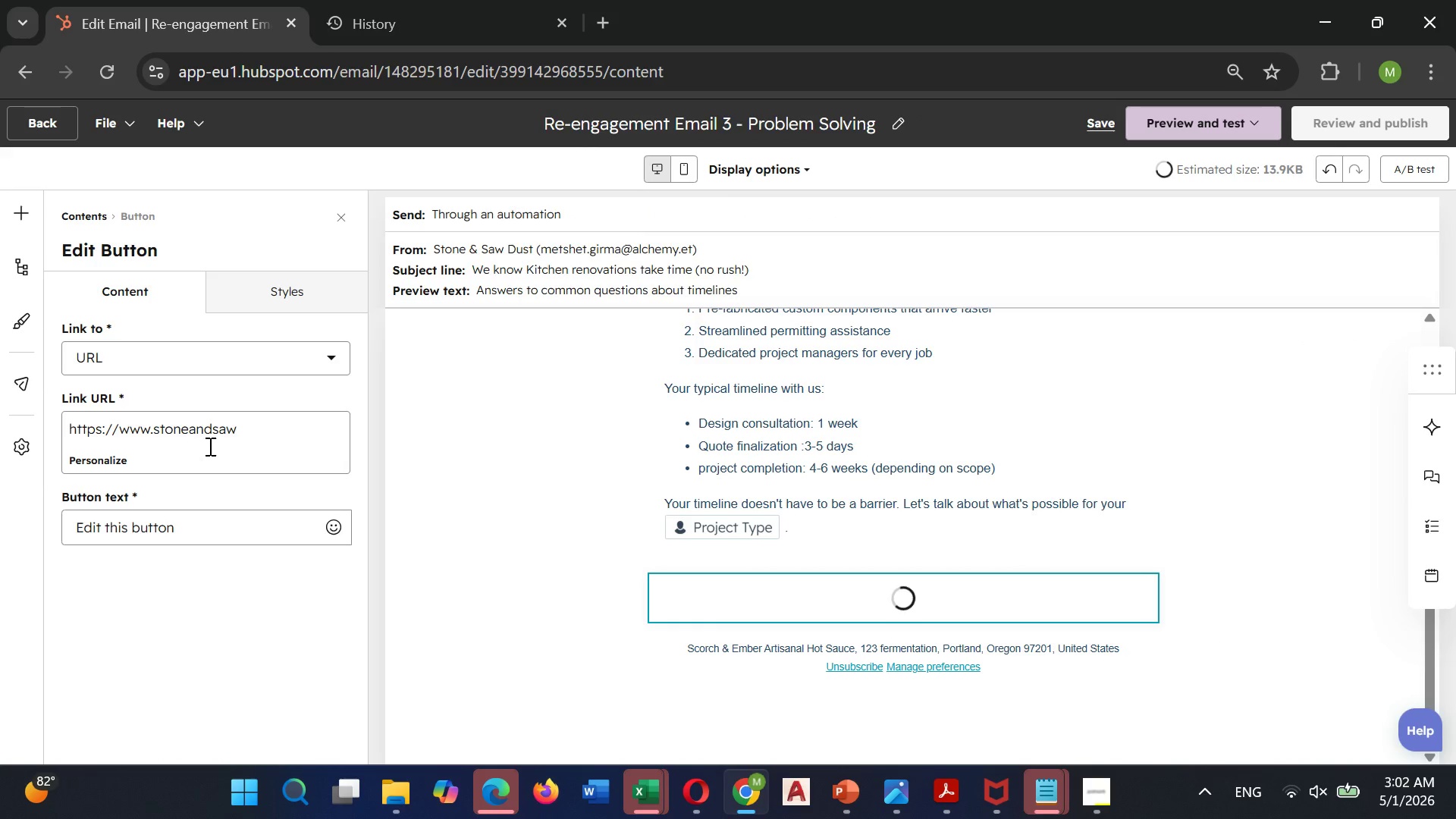 
left_click([265, 431])
 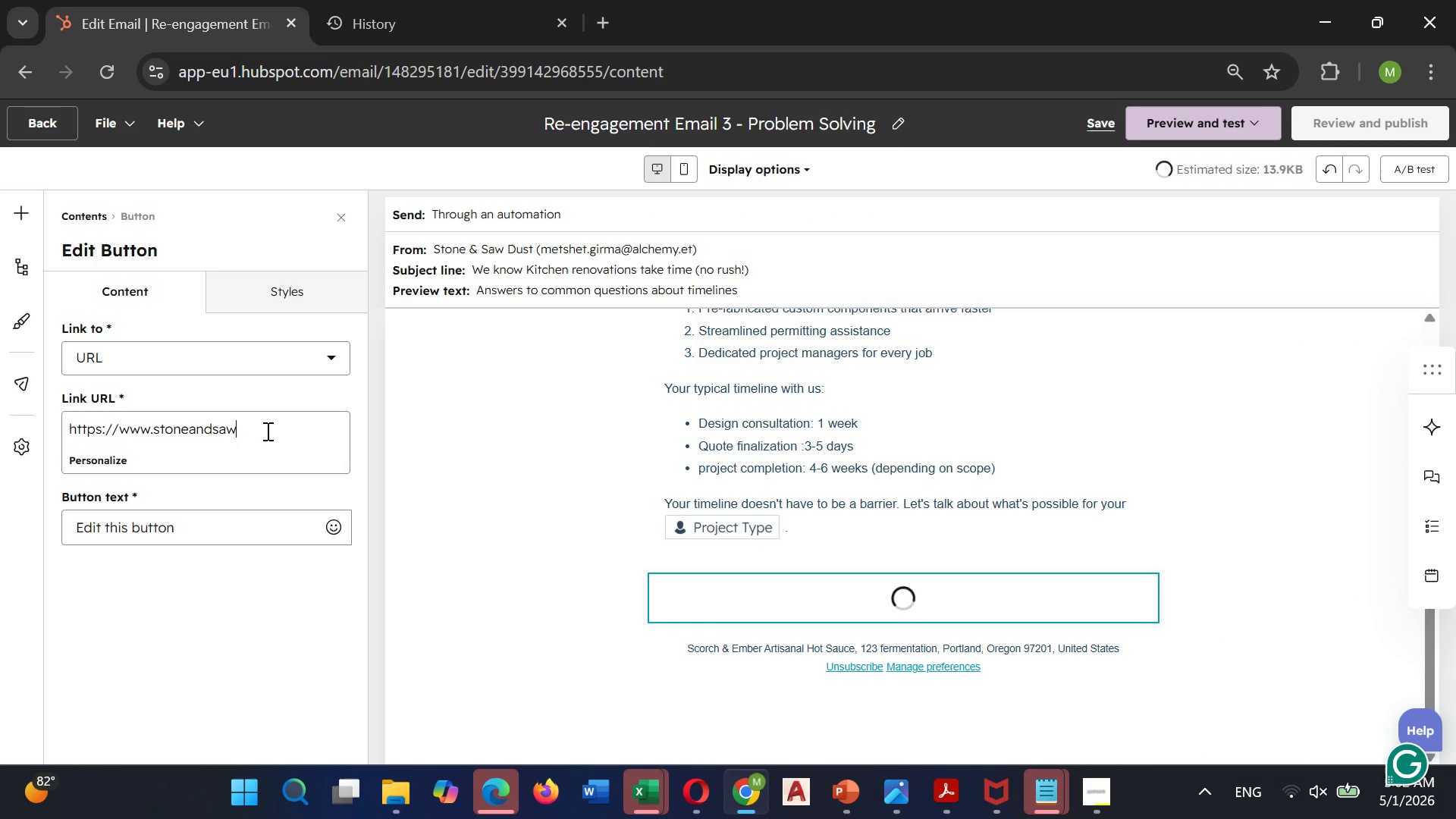 
wait(6.36)
 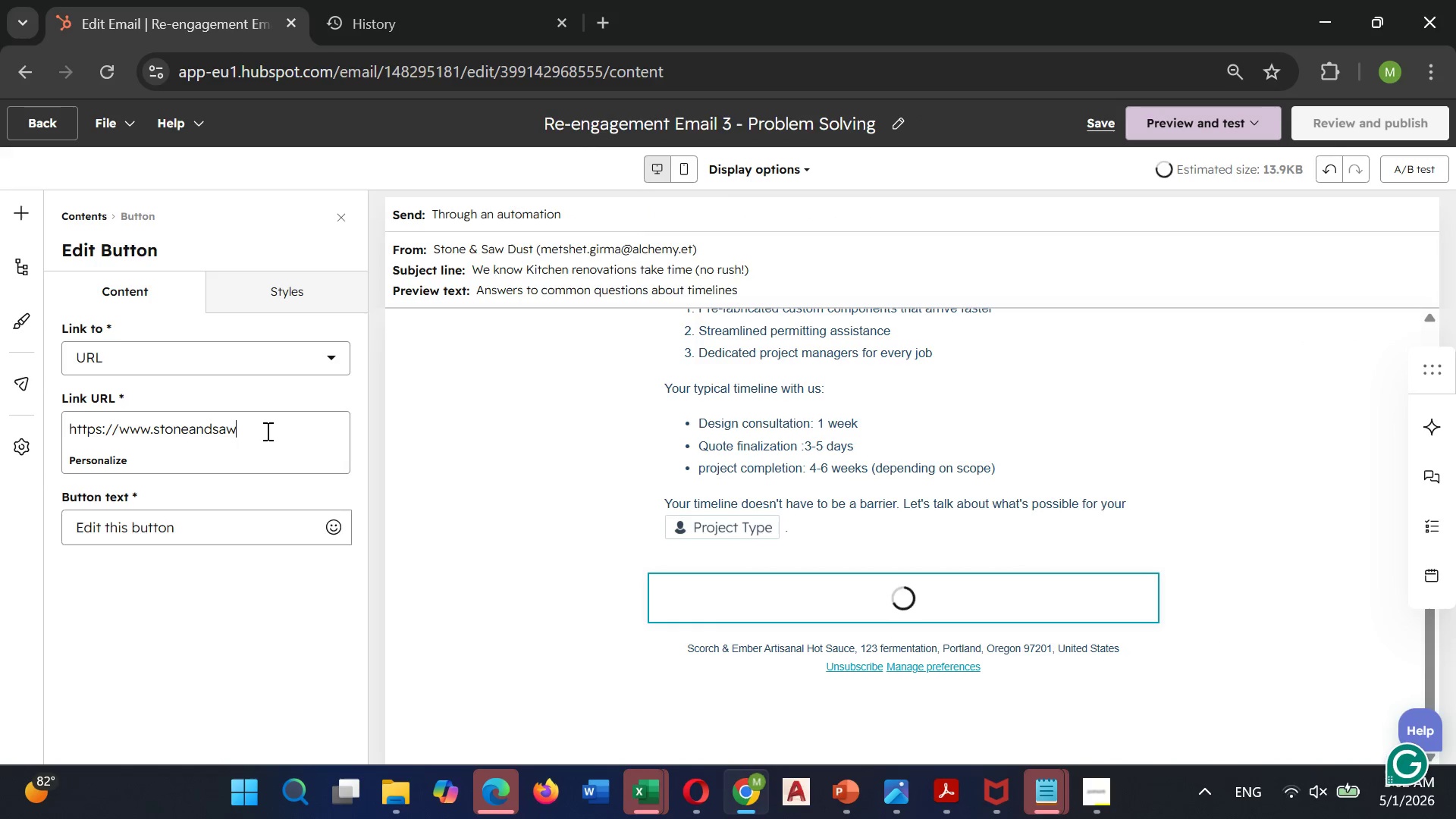 
type(dust.com/process)
 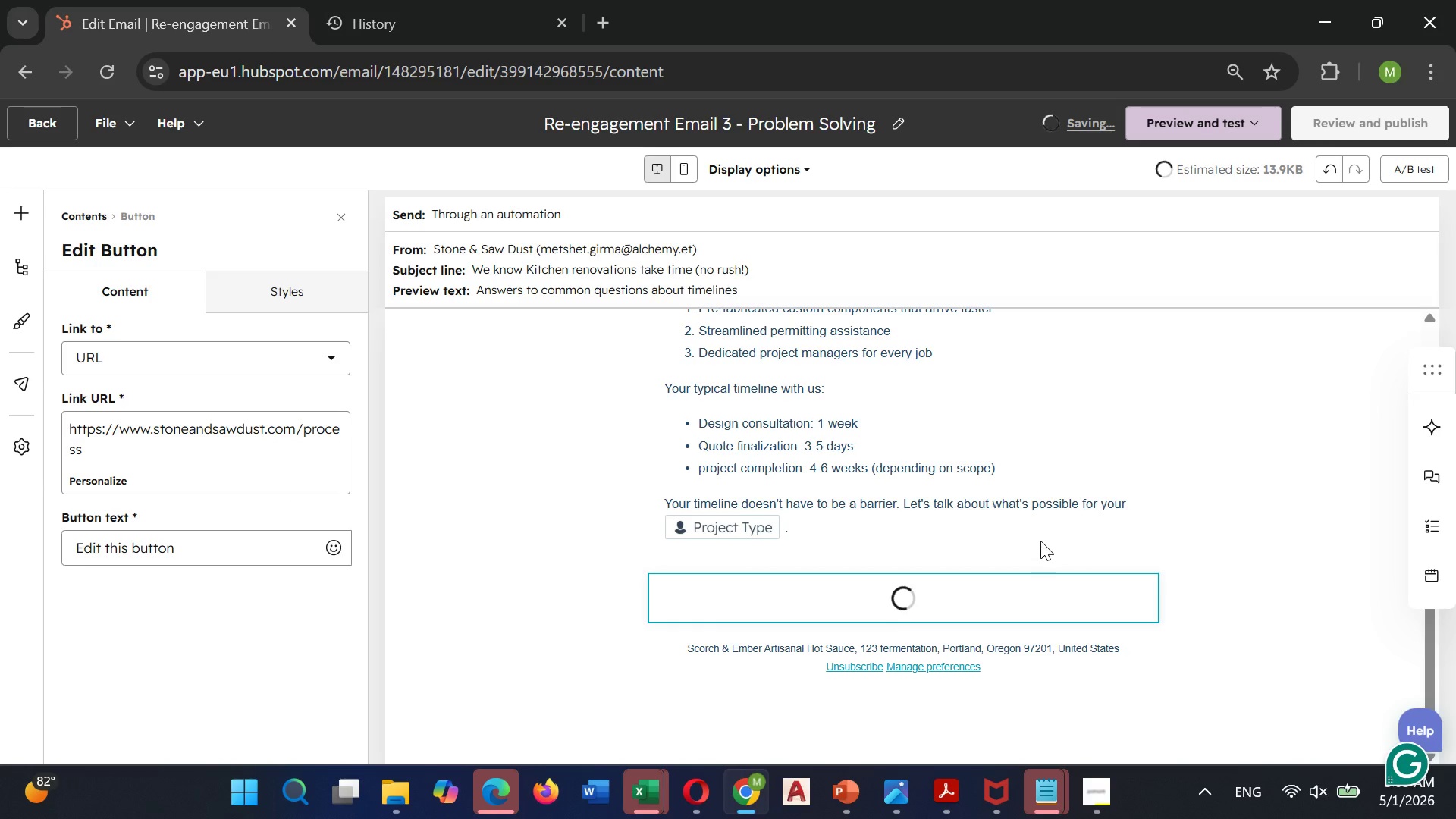 
wait(6.66)
 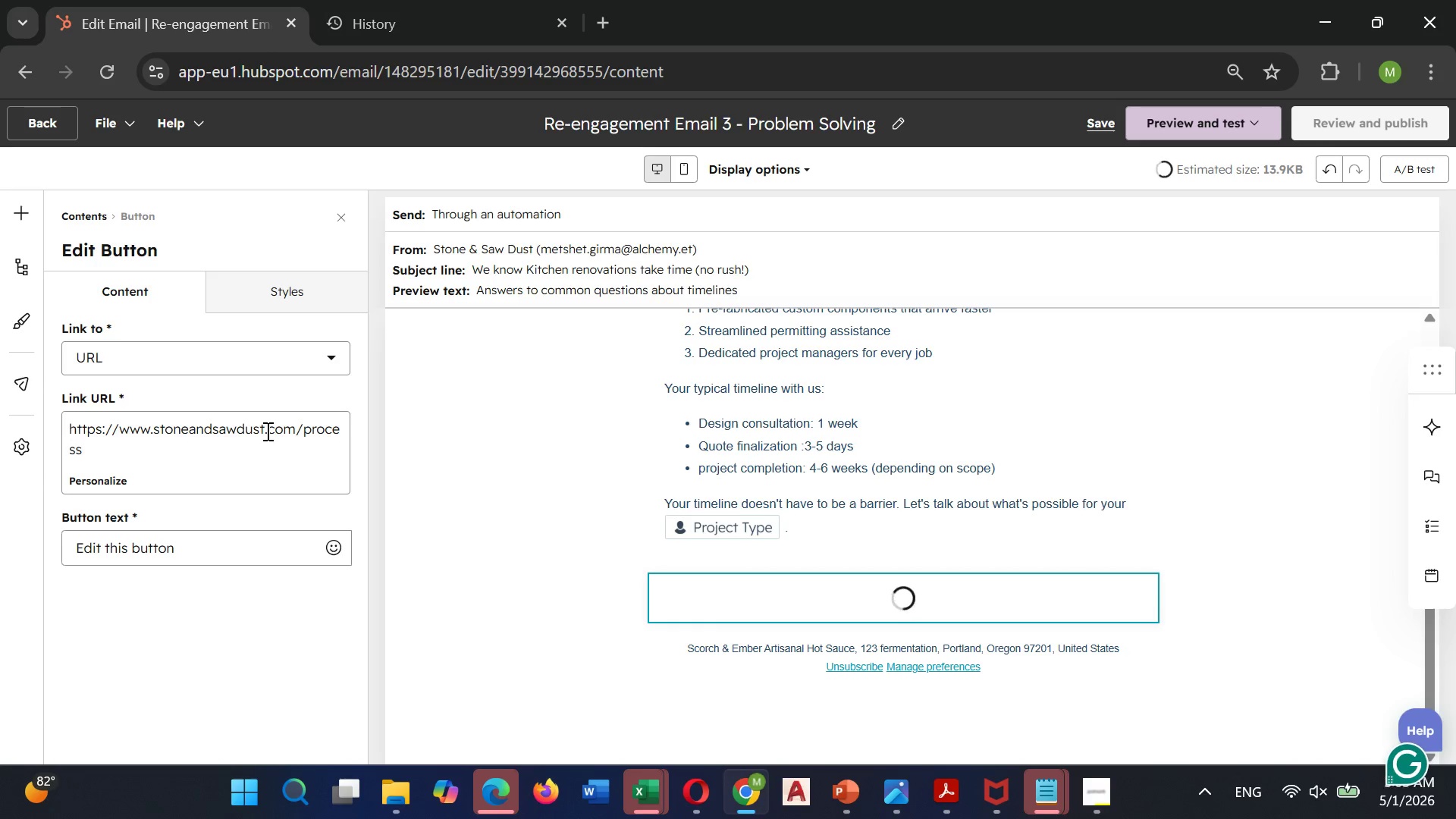 
left_click_drag(start_coordinate=[202, 541], to_coordinate=[205, 546])
 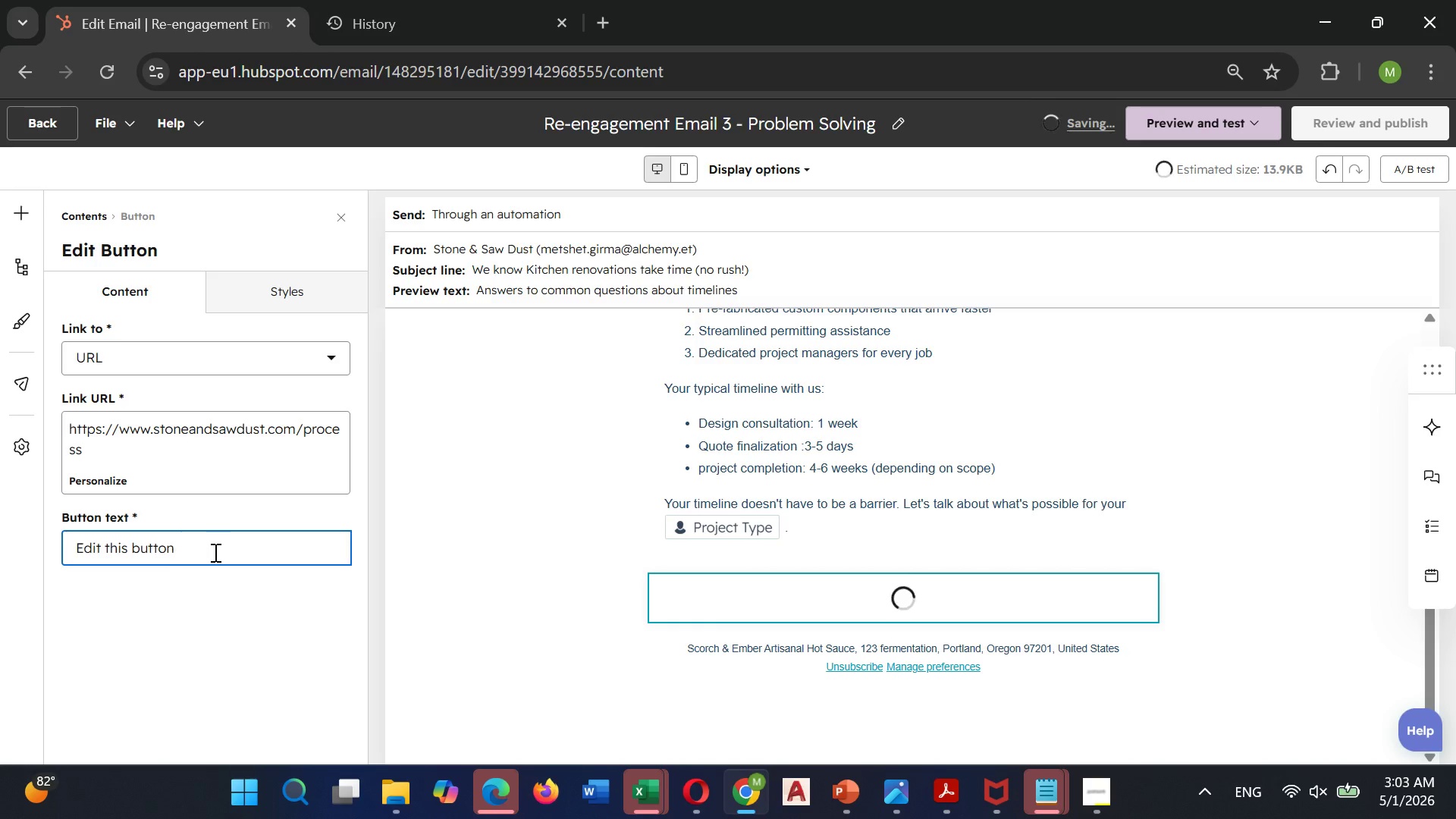 
key(Backspace)
 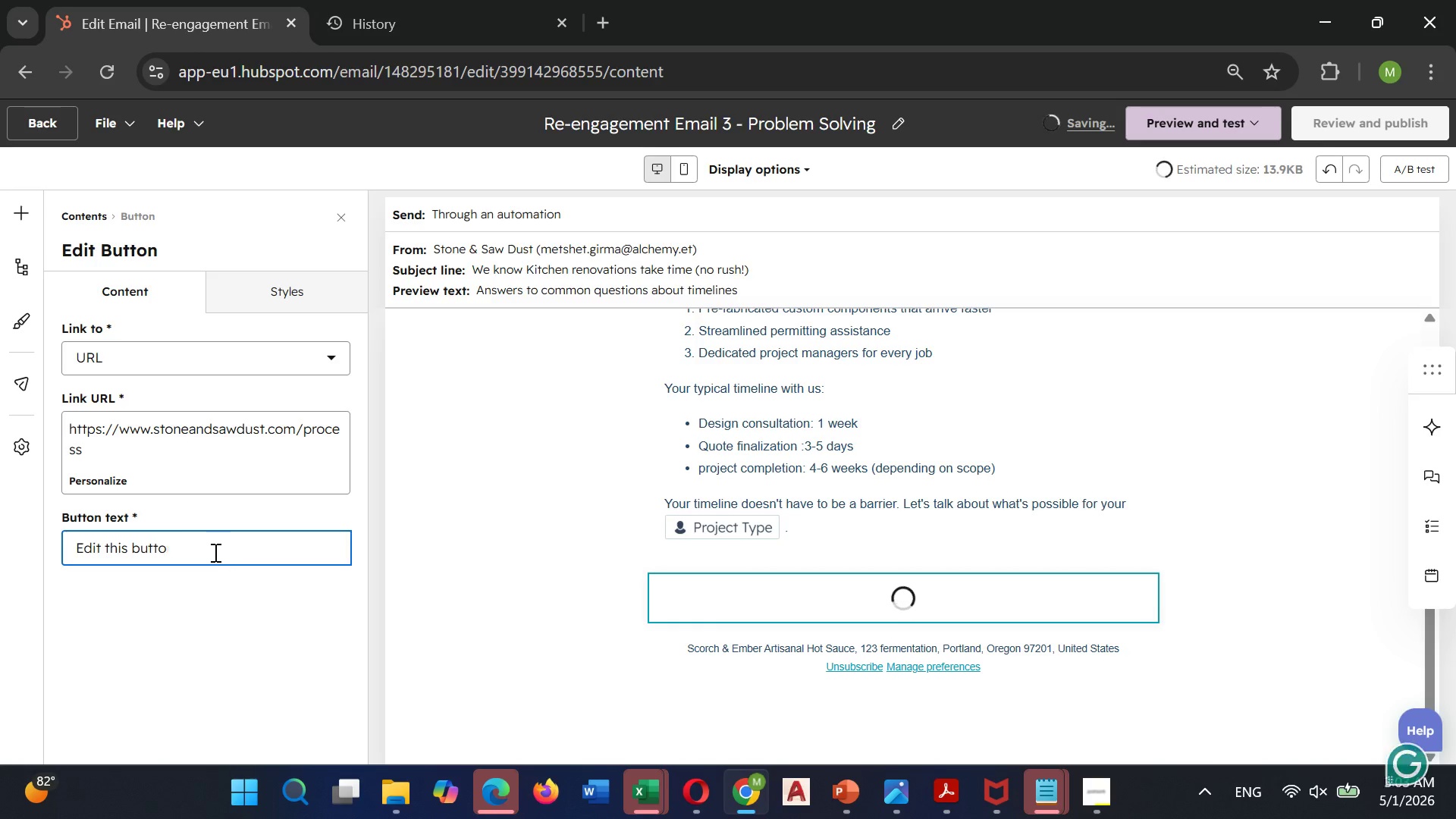 
key(Backspace)
 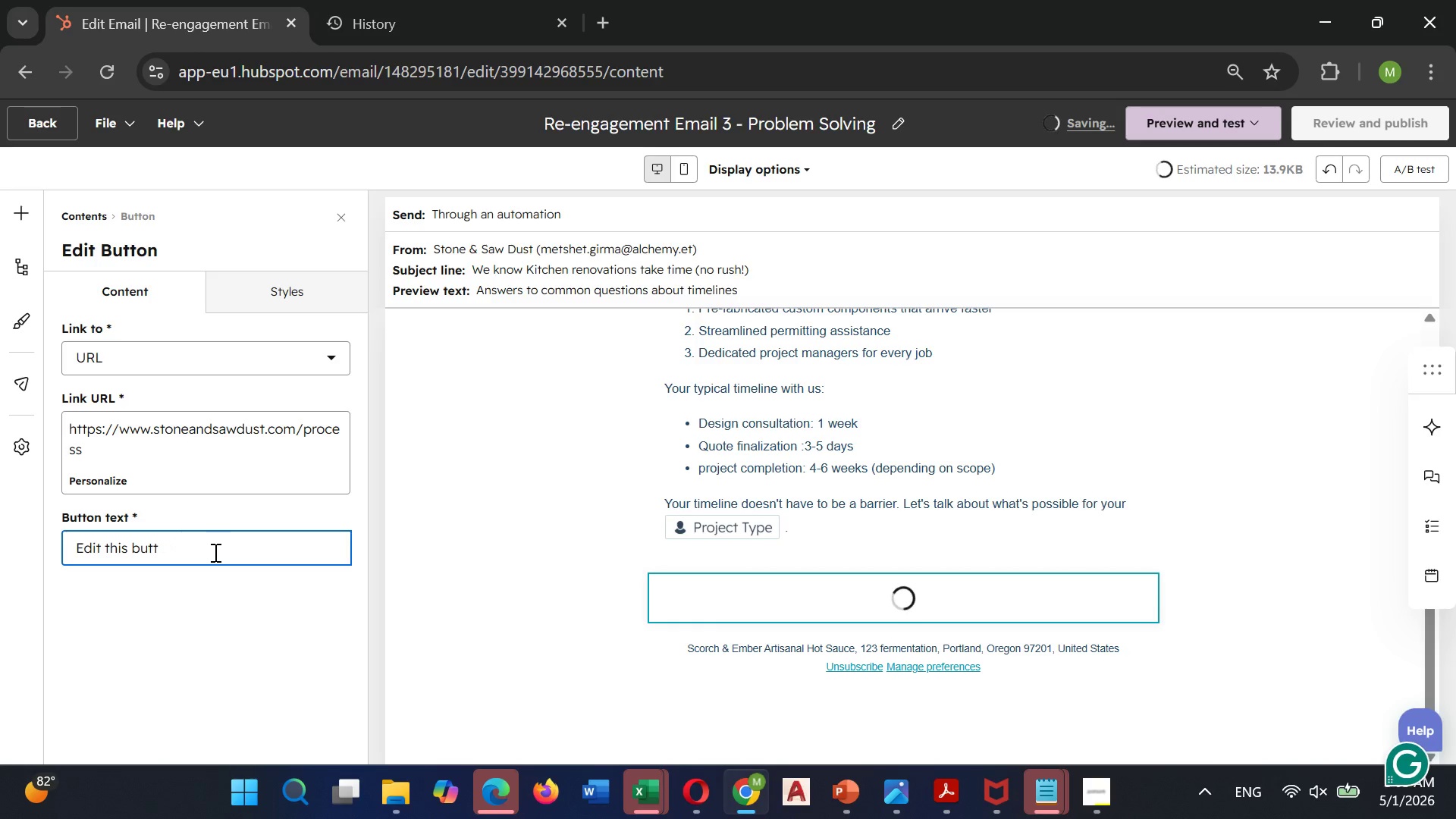 
hold_key(key=Backspace, duration=0.56)
 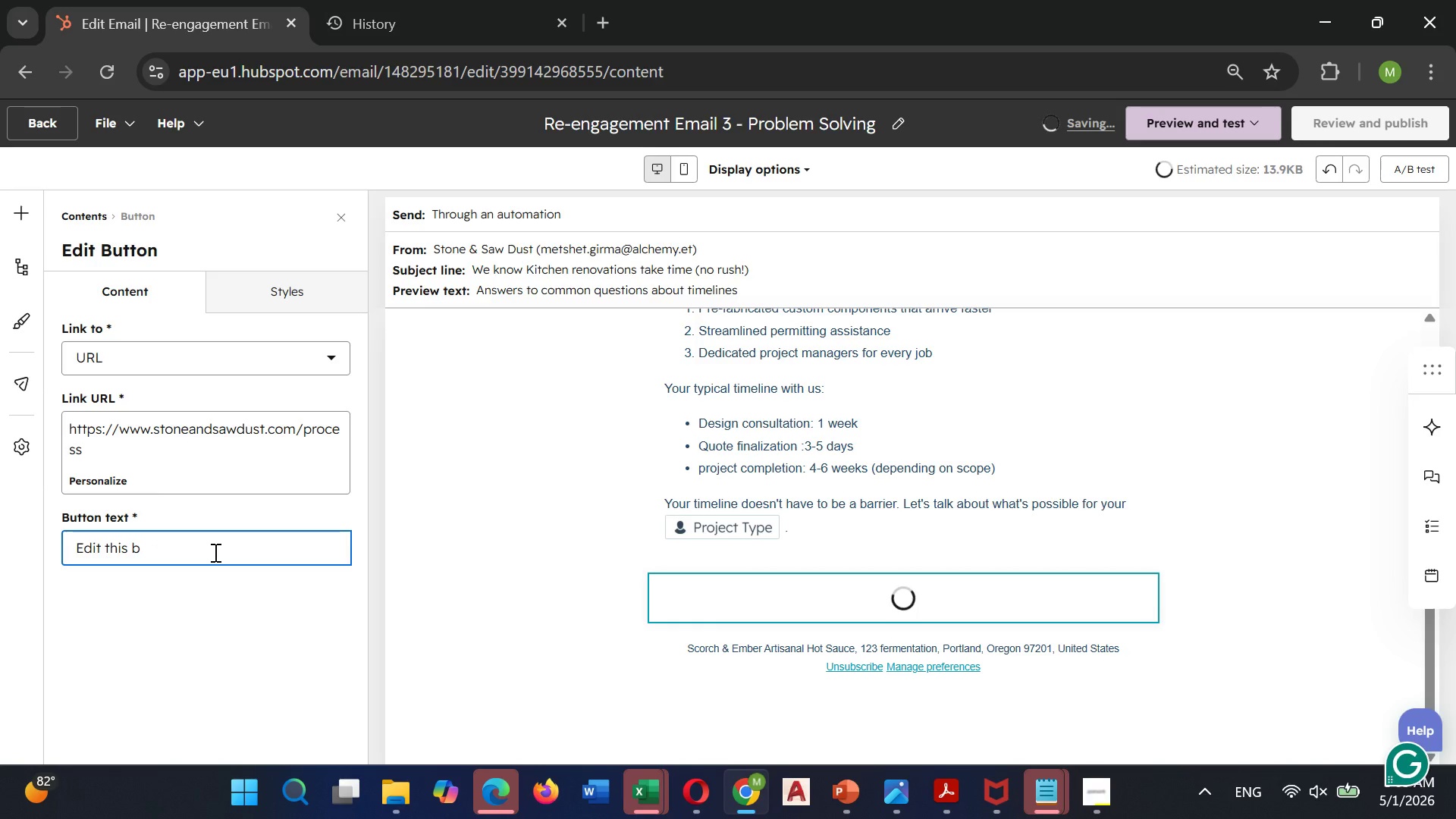 
key(Backspace)
 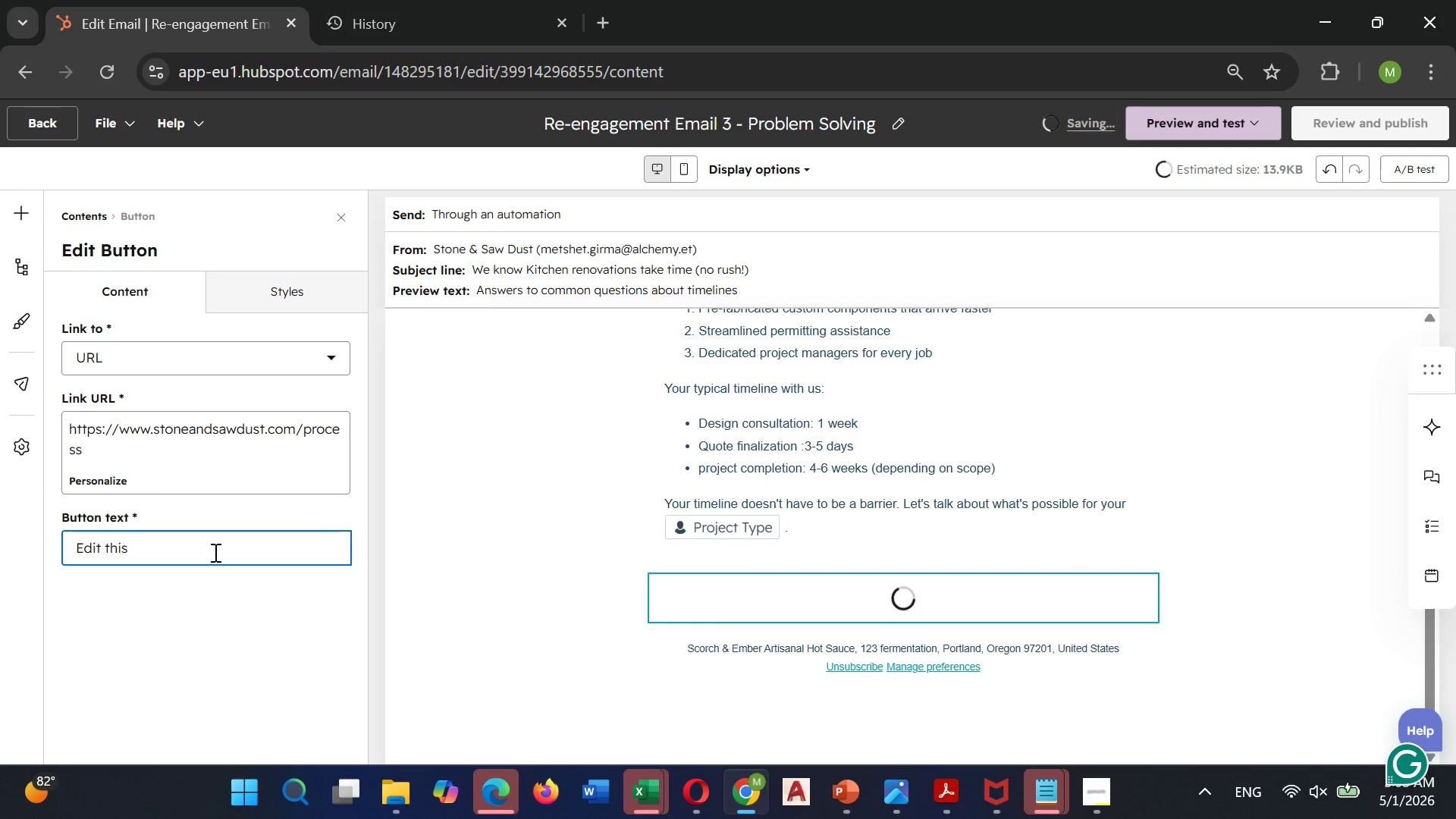 
key(Backspace)
 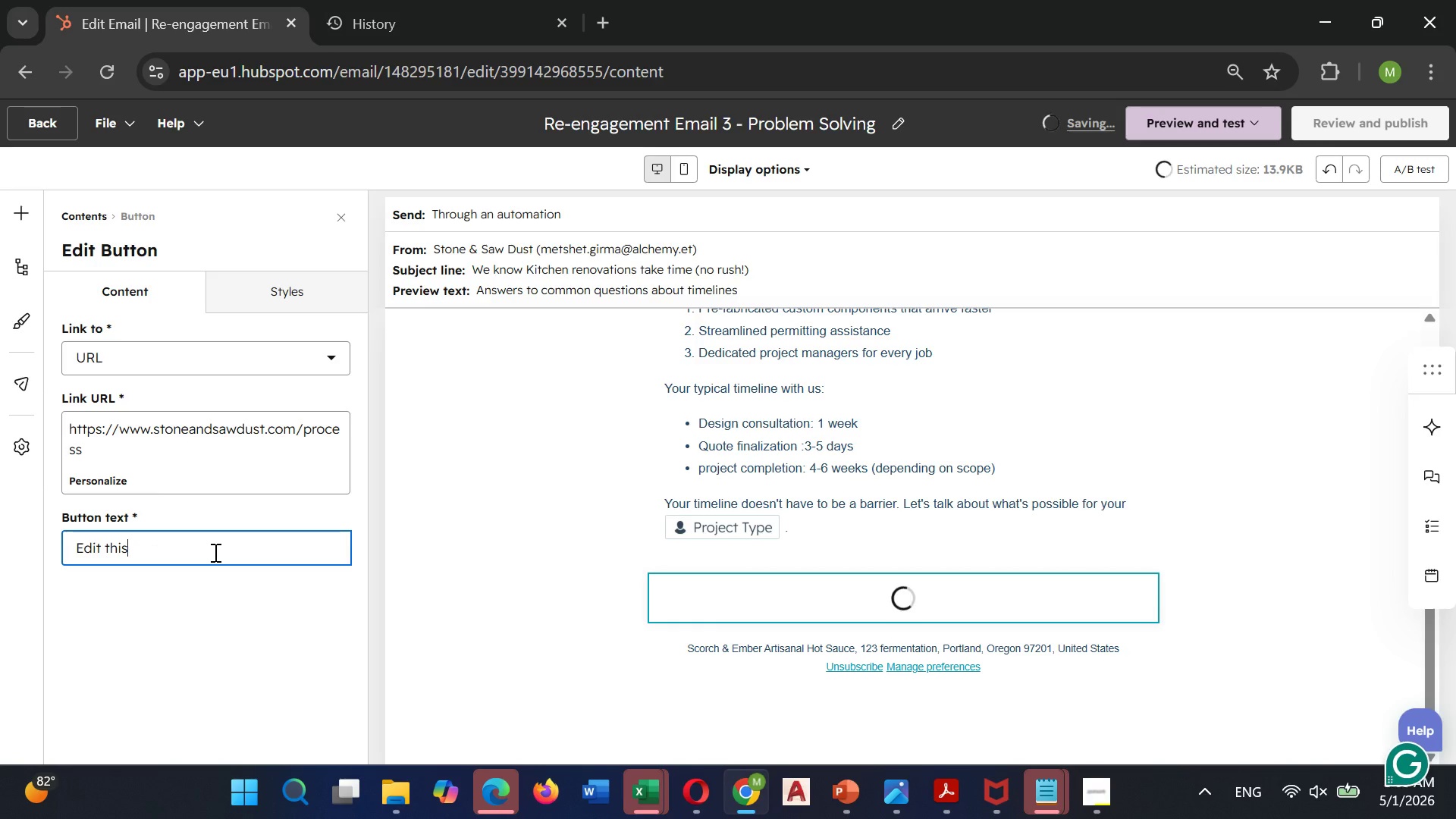 
key(Backspace)
 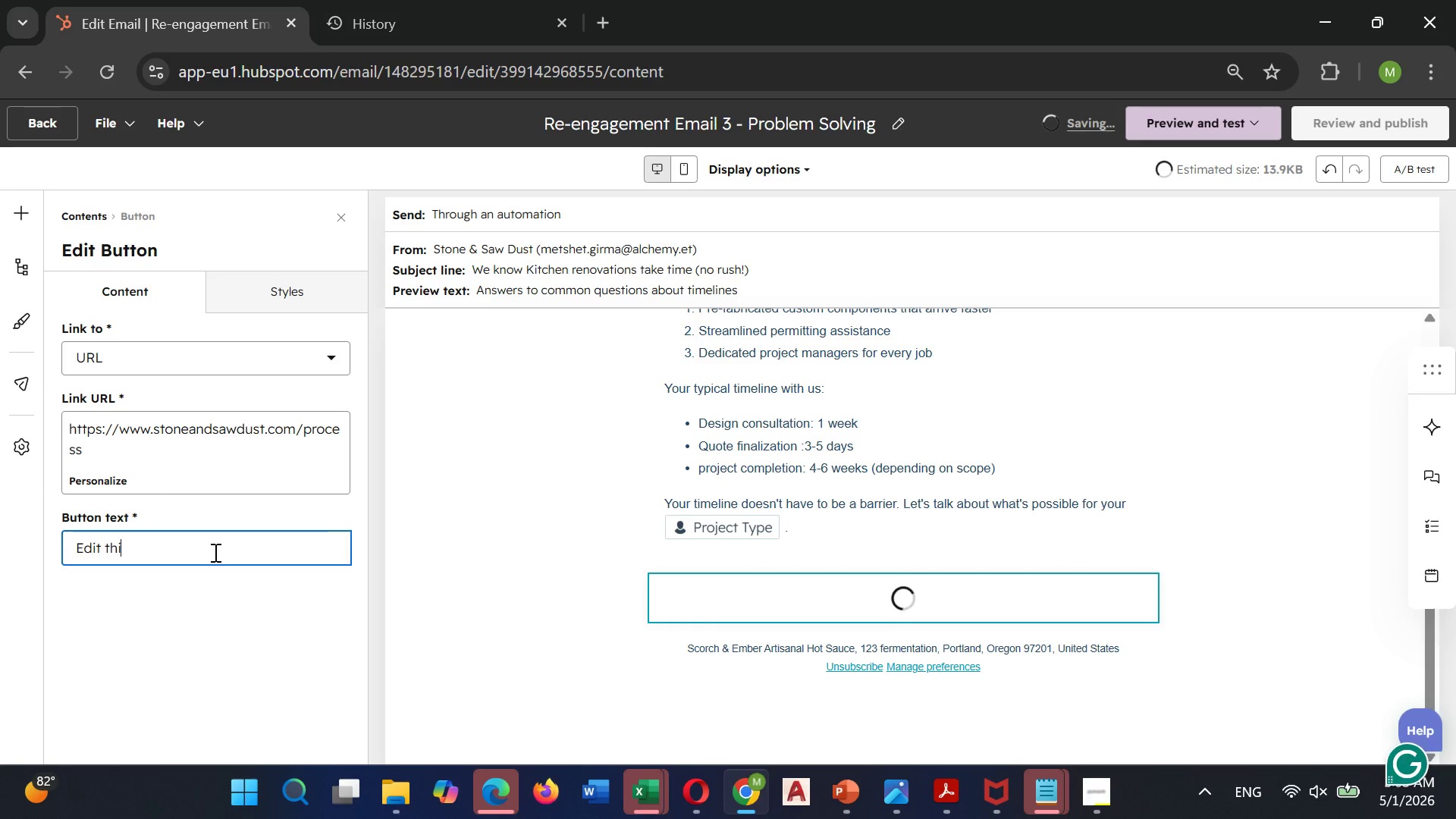 
key(Backspace)
 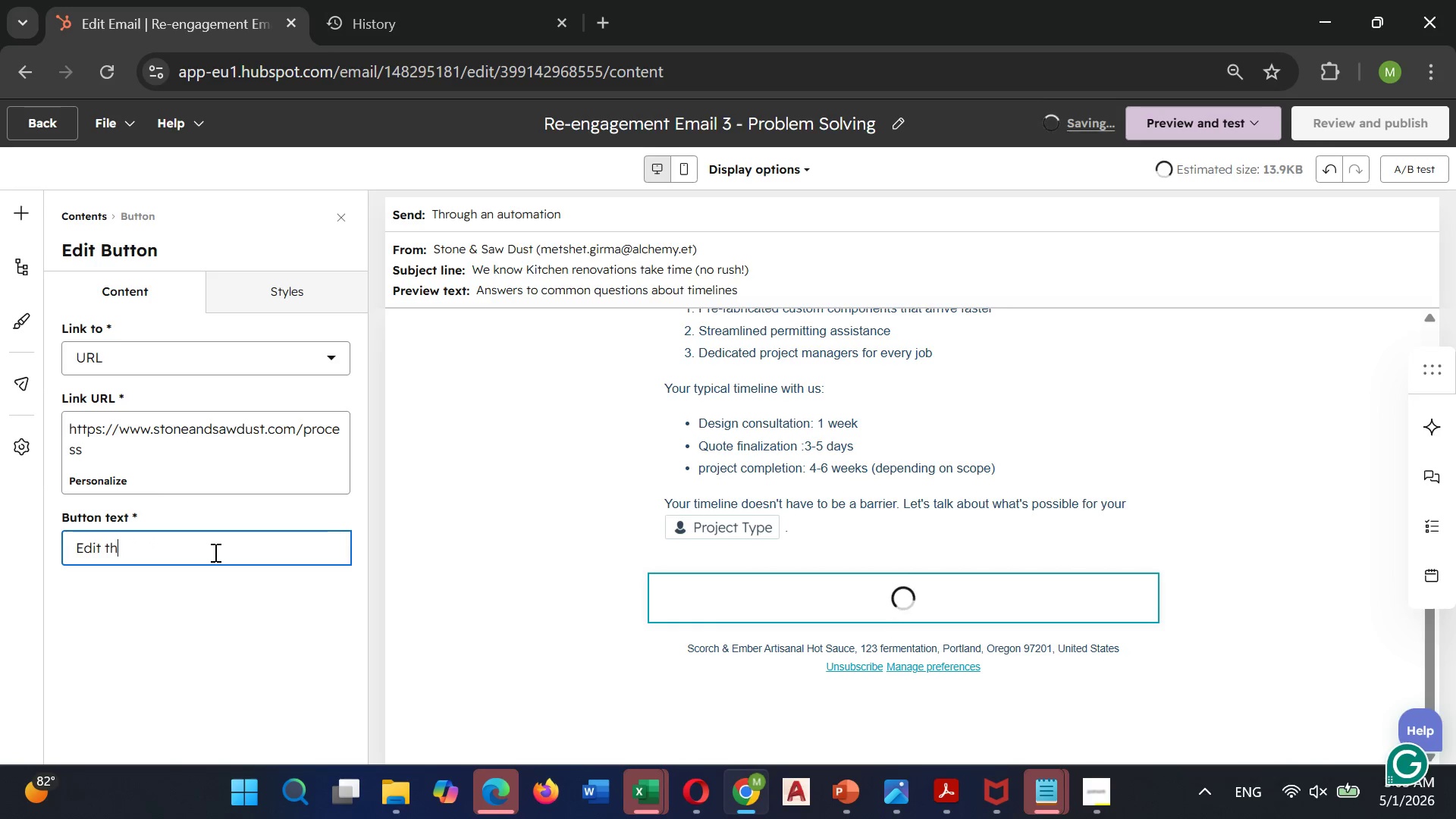 
key(Backspace)
 